 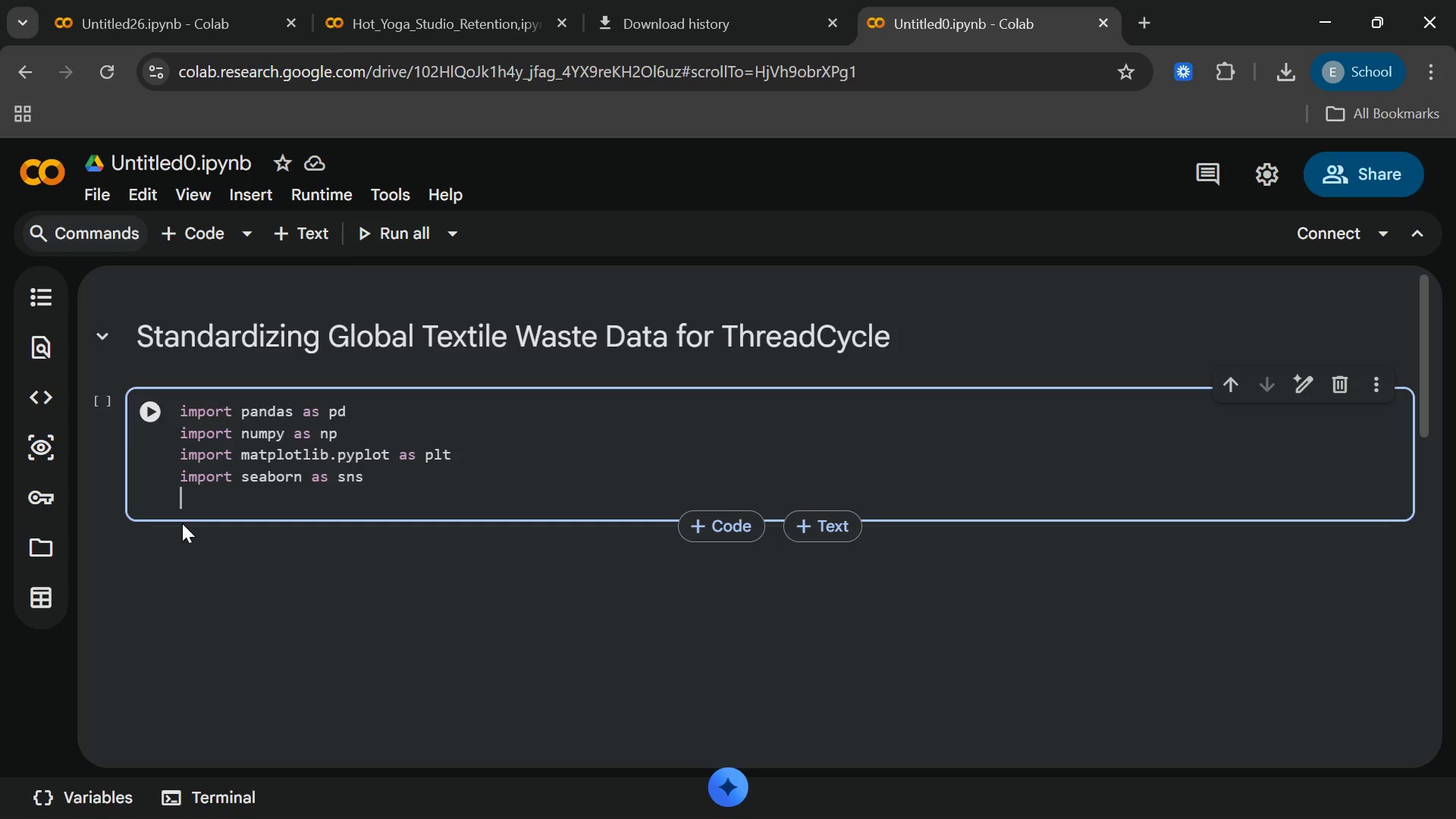 
key(Enter)
 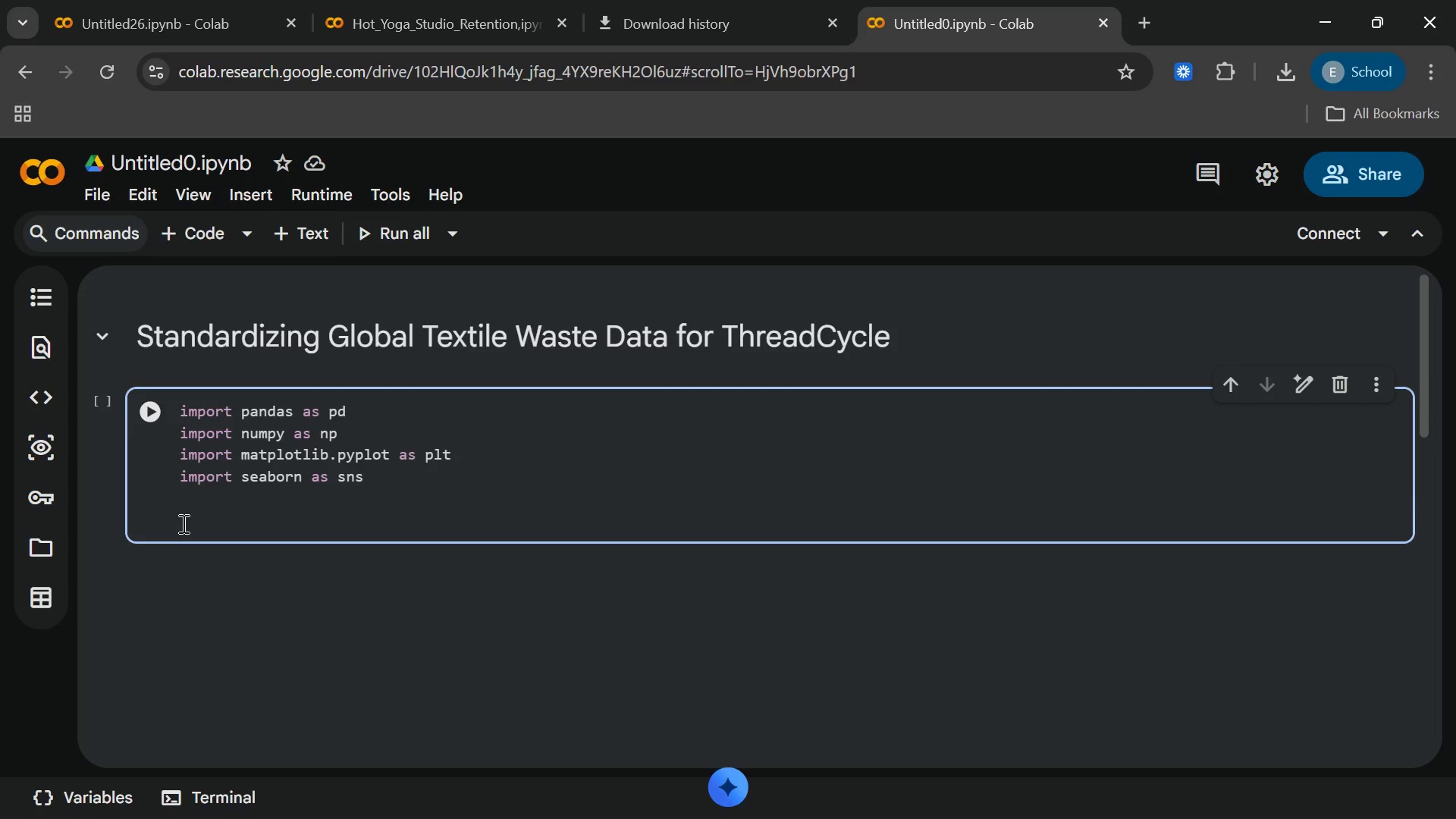 
type(#sns.set)
 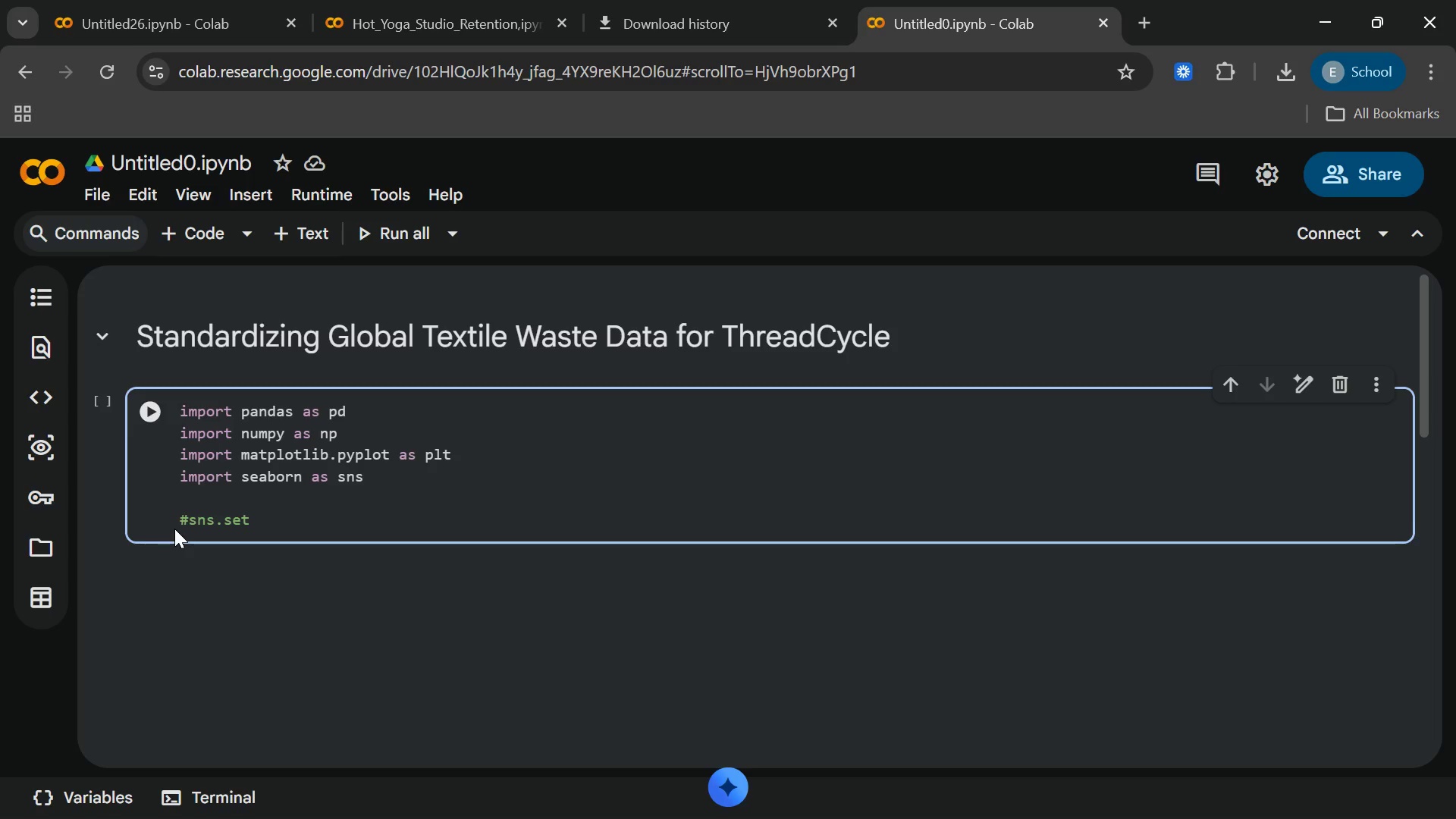 
wait(8.75)
 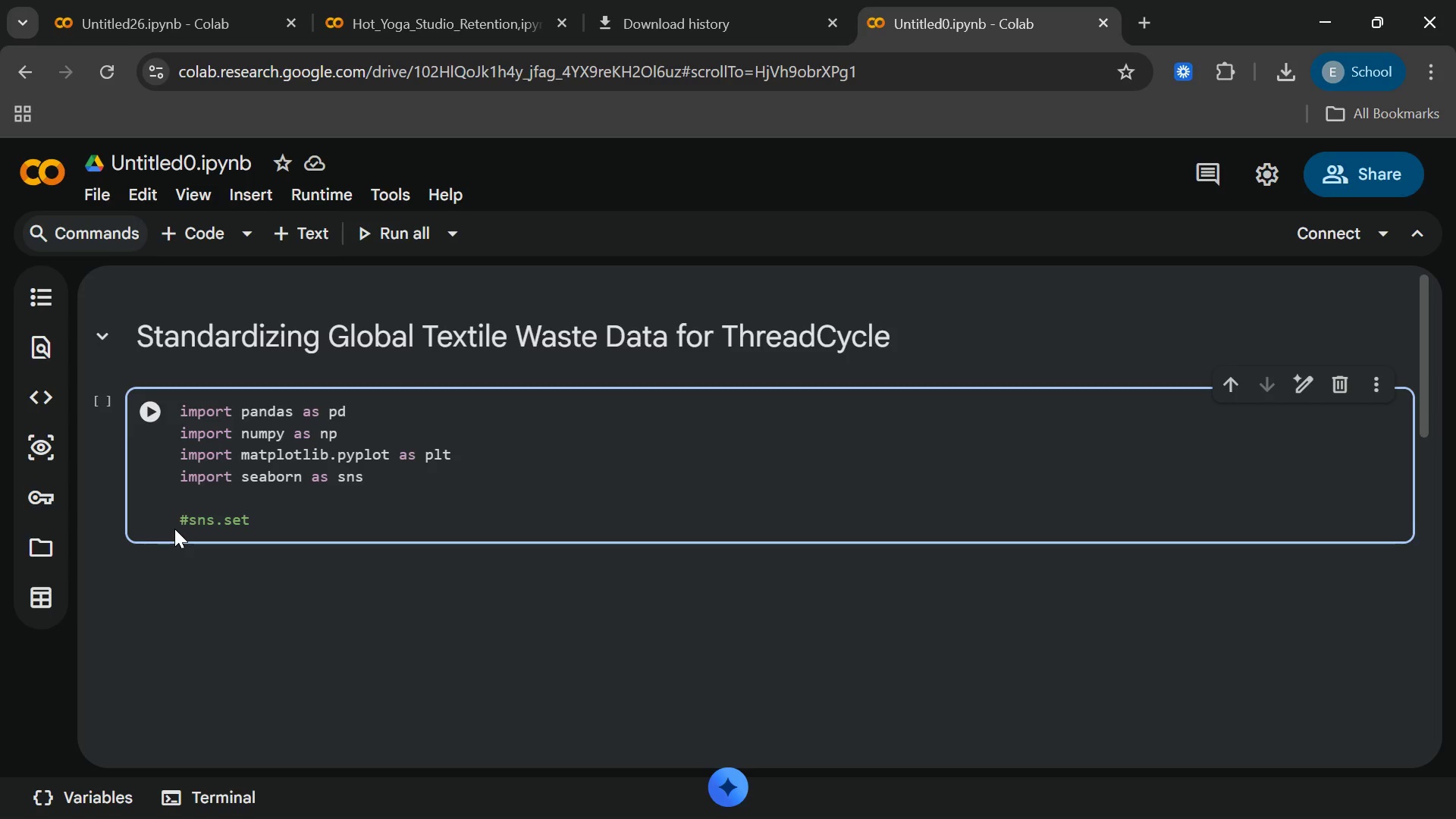 
left_click_drag(start_coordinate=[278, 567], to_coordinate=[375, 601])
 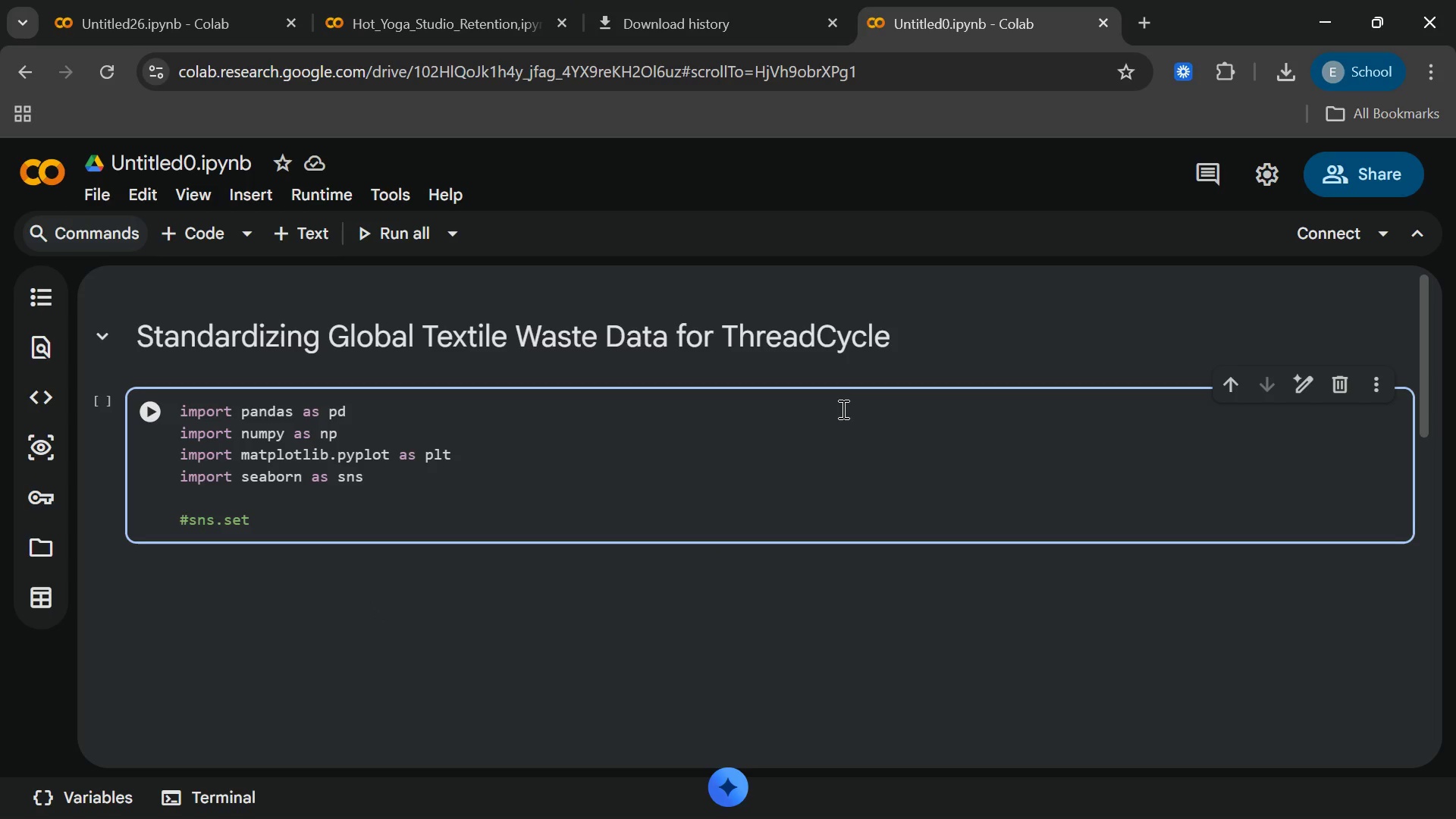 
wait(7.36)
 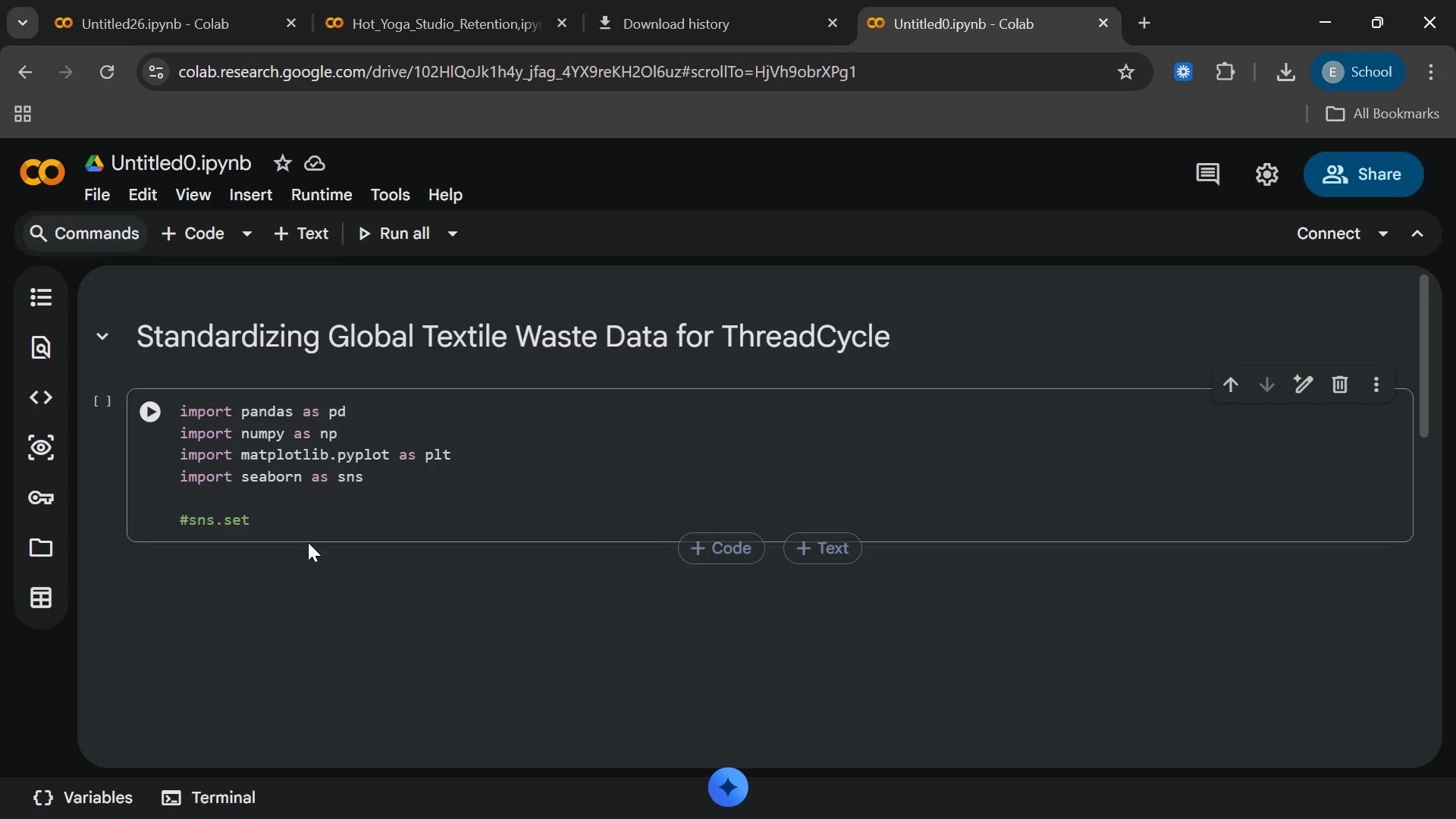 
type(_theme()
 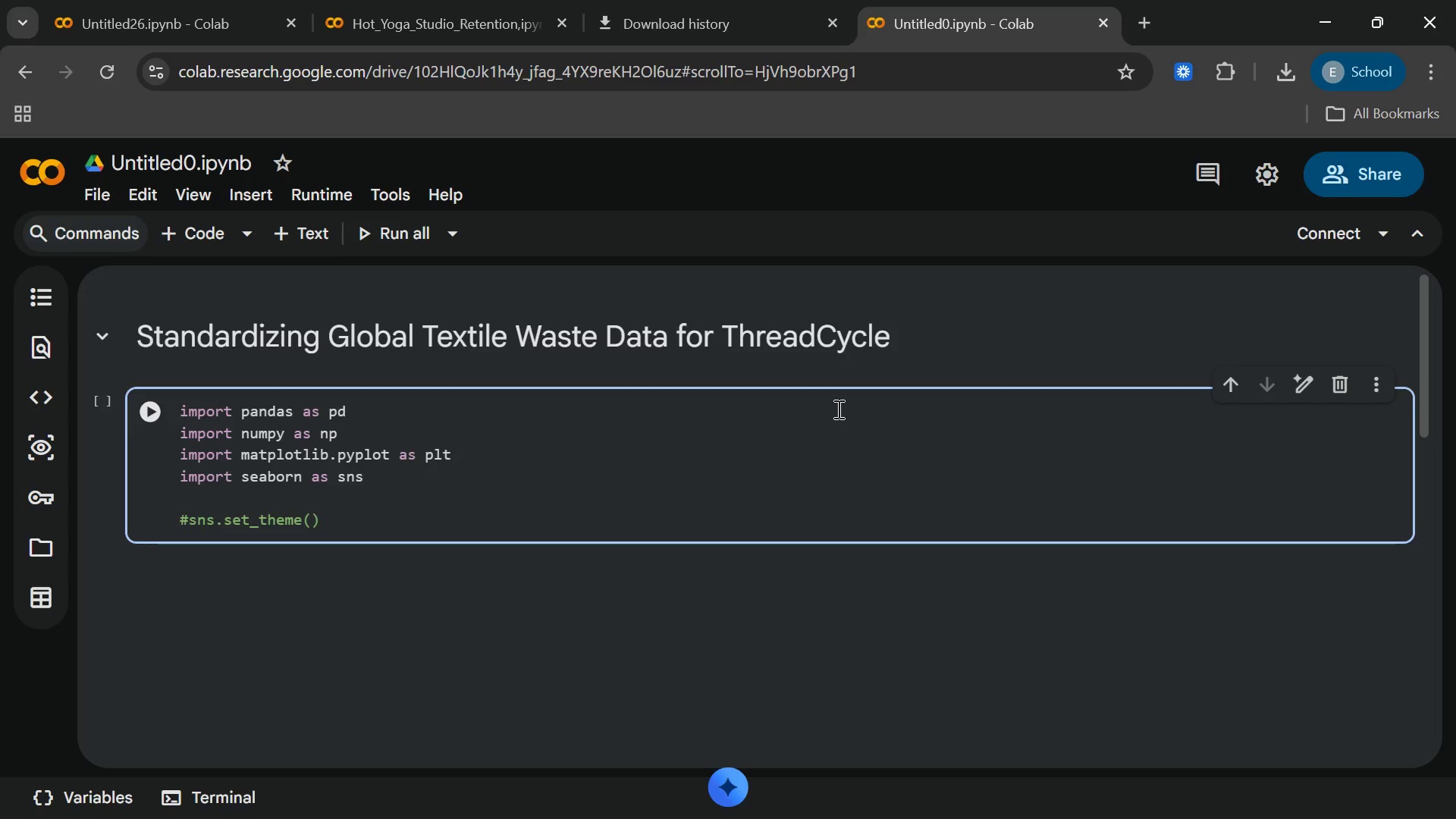 
wait(7.3)
 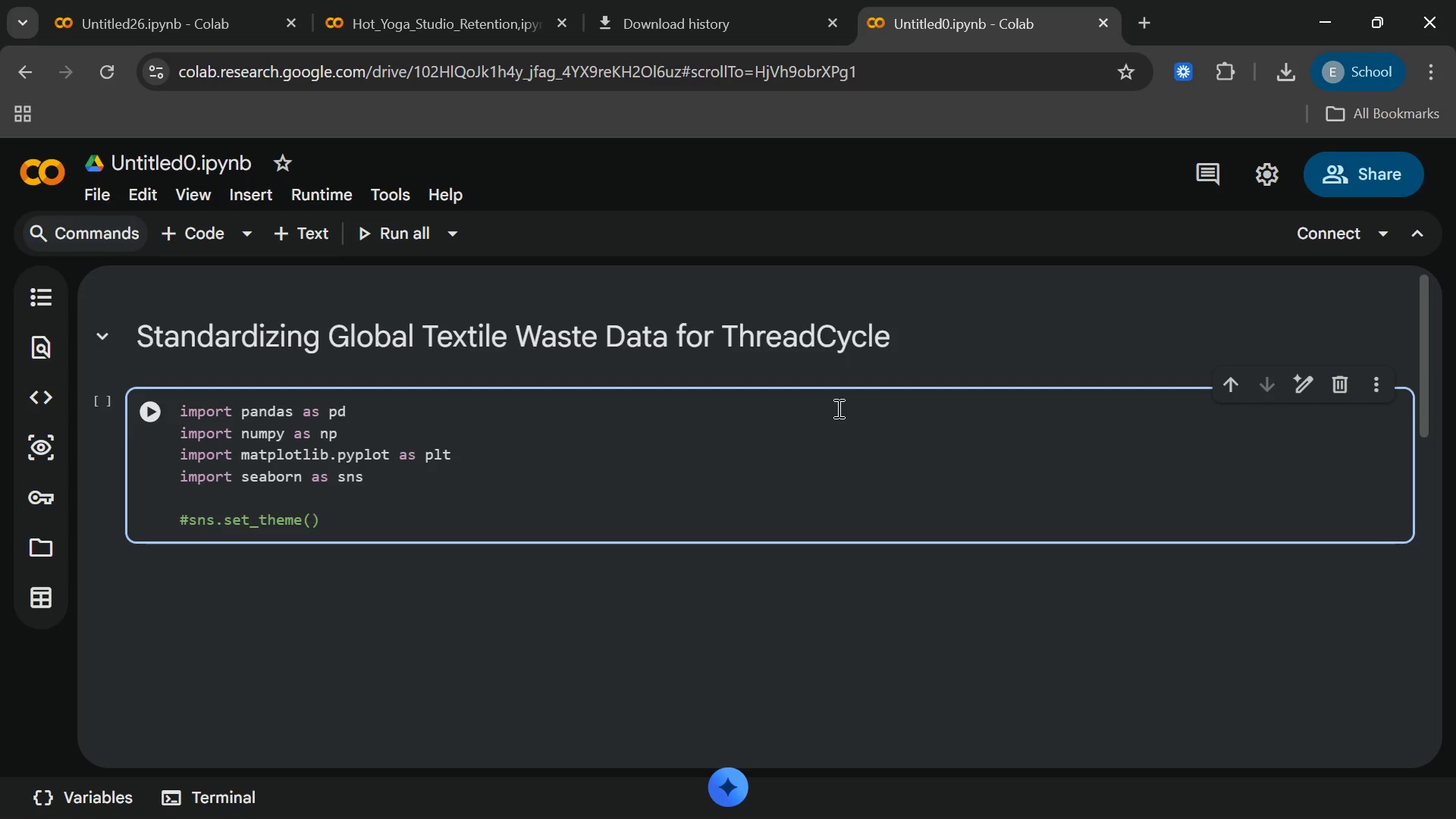 
key(Backspace)
key(Backspace)
key(Backspace)
key(Backspace)
key(Backspace)
key(Backspace)
key(Backspace)
key(Backspace)
key(Backspace)
key(Backspace)
key(Backspace)
key(Backspace)
key(Backspace)
key(Backspace)
type(Set visuala)
key(Backspace)
key(Backspace)
type(lizatin)
key(Backspace)
type(on style for marketing ea)
key(Backspace)
key(Backspace)
type(ready plots)
 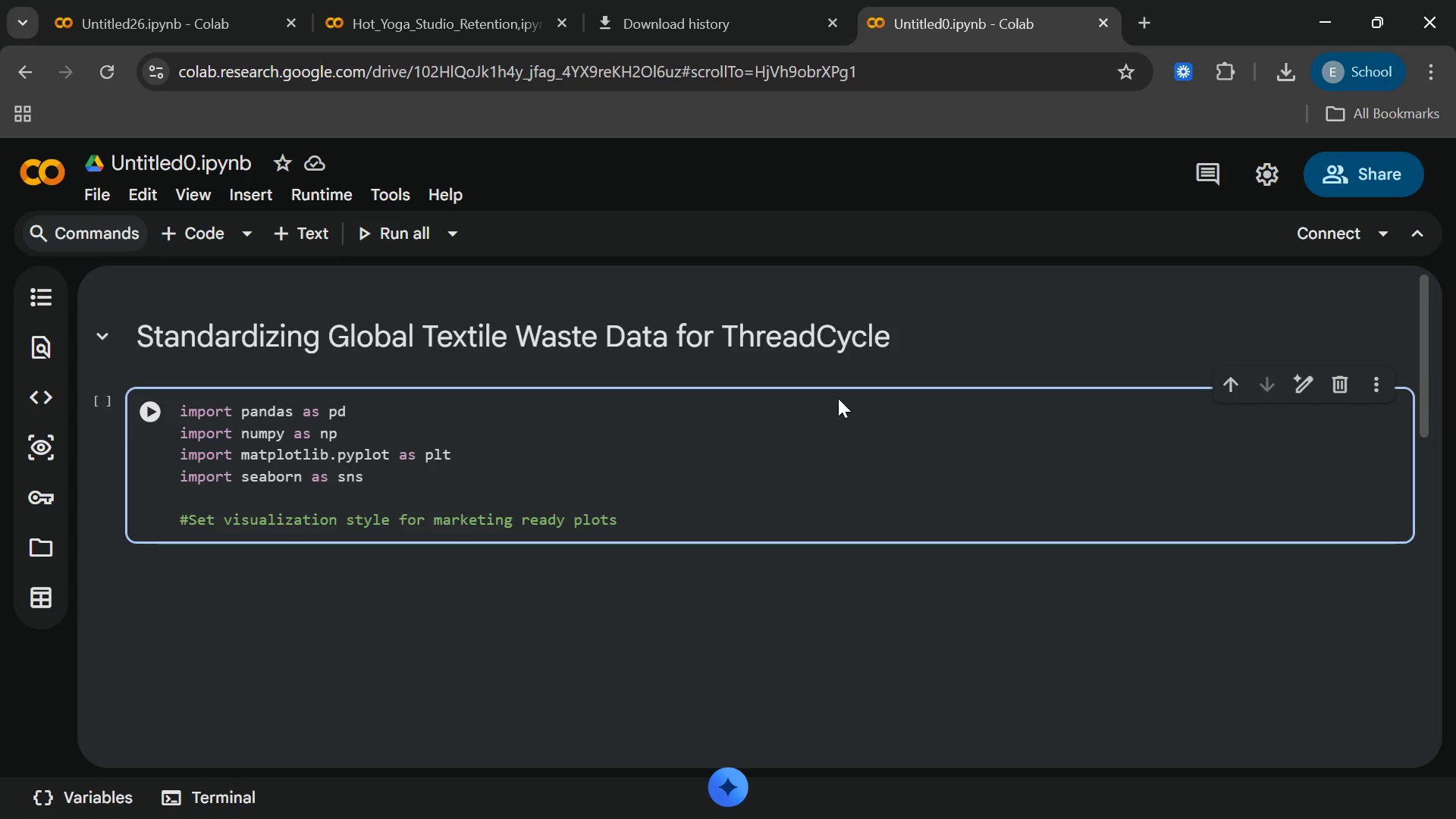 
wait(7.16)
 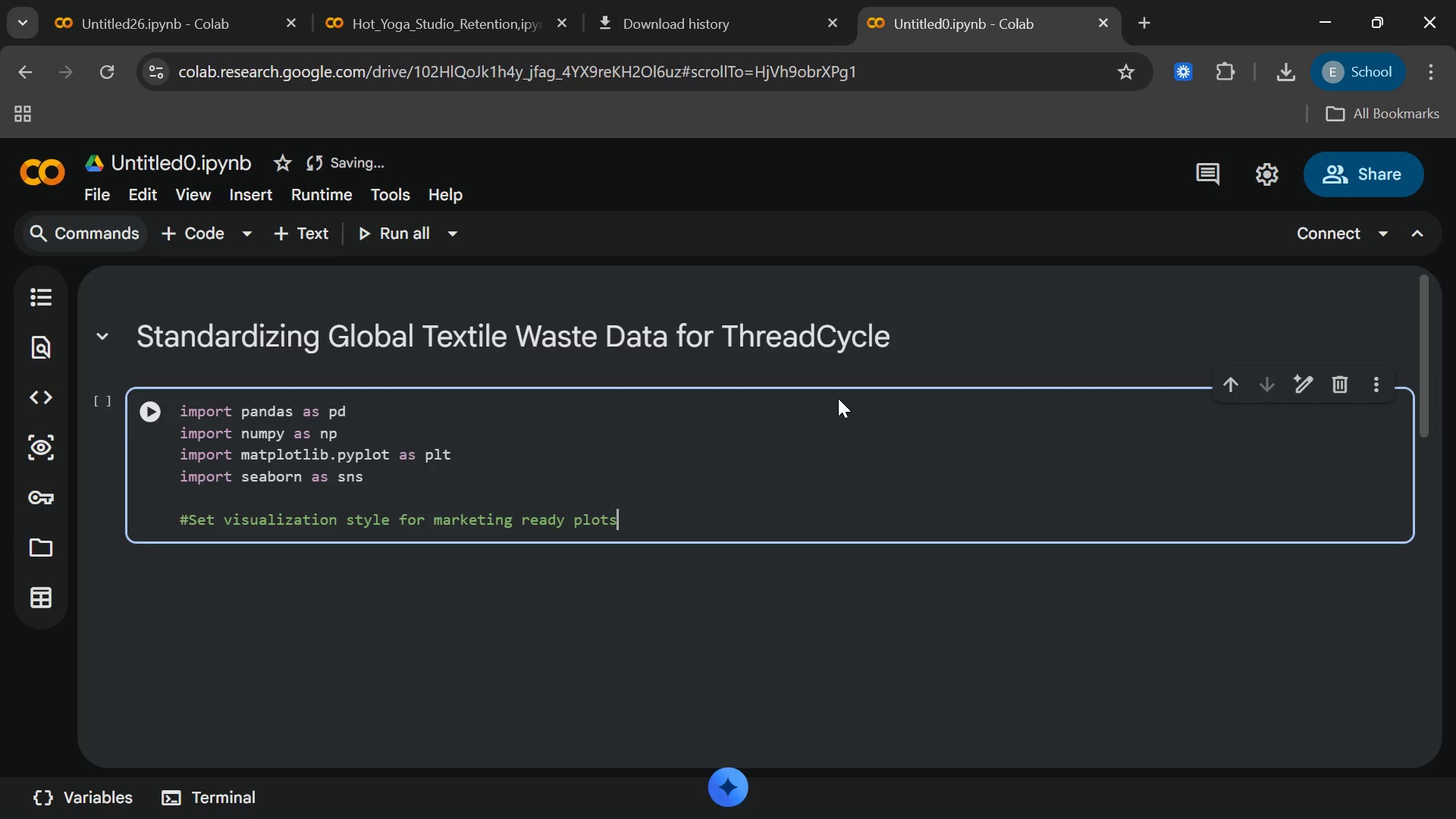 
left_click_drag(start_coordinate=[838, 398], to_coordinate=[637, 511])
 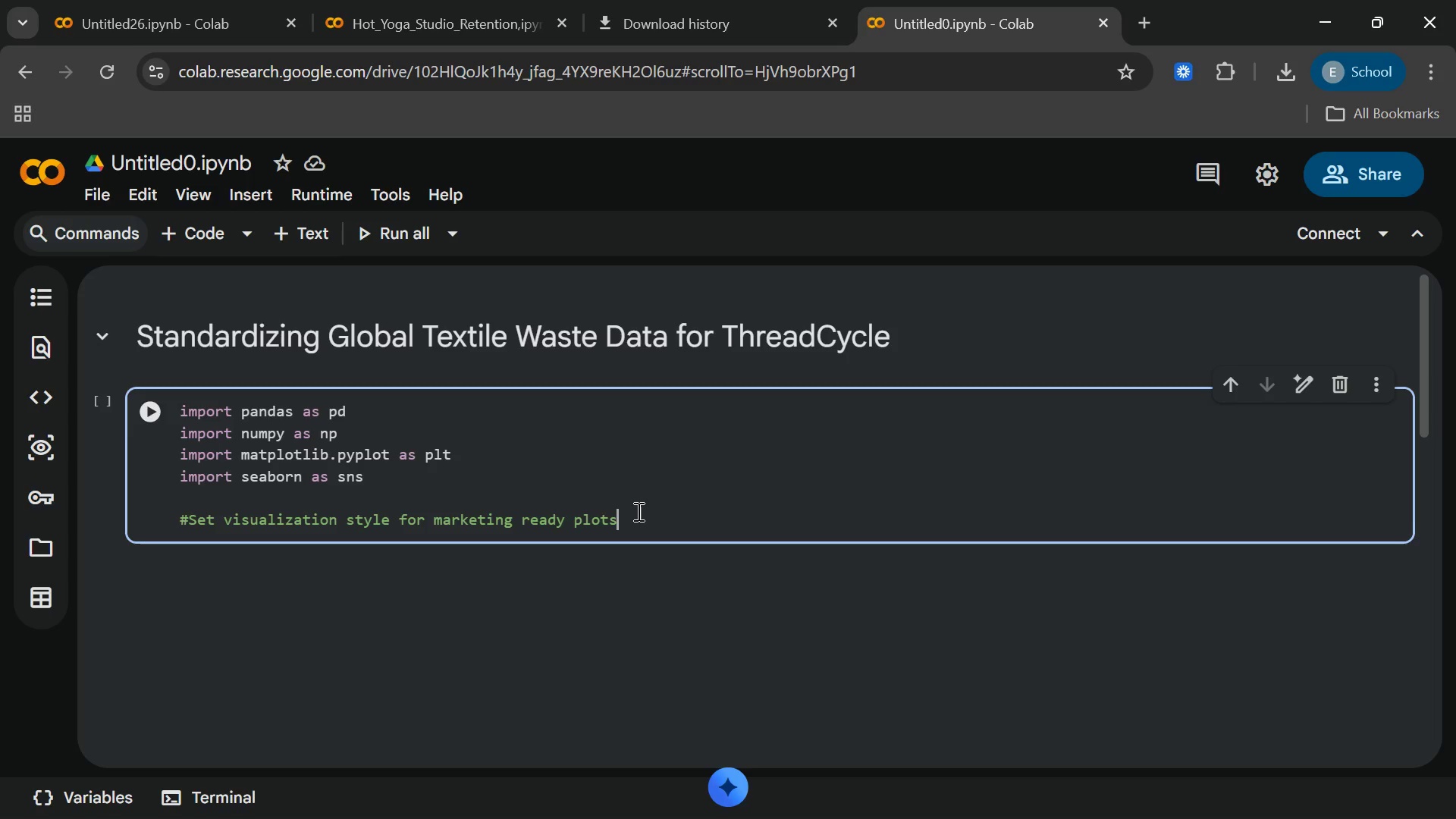 
double_click([637, 511])
 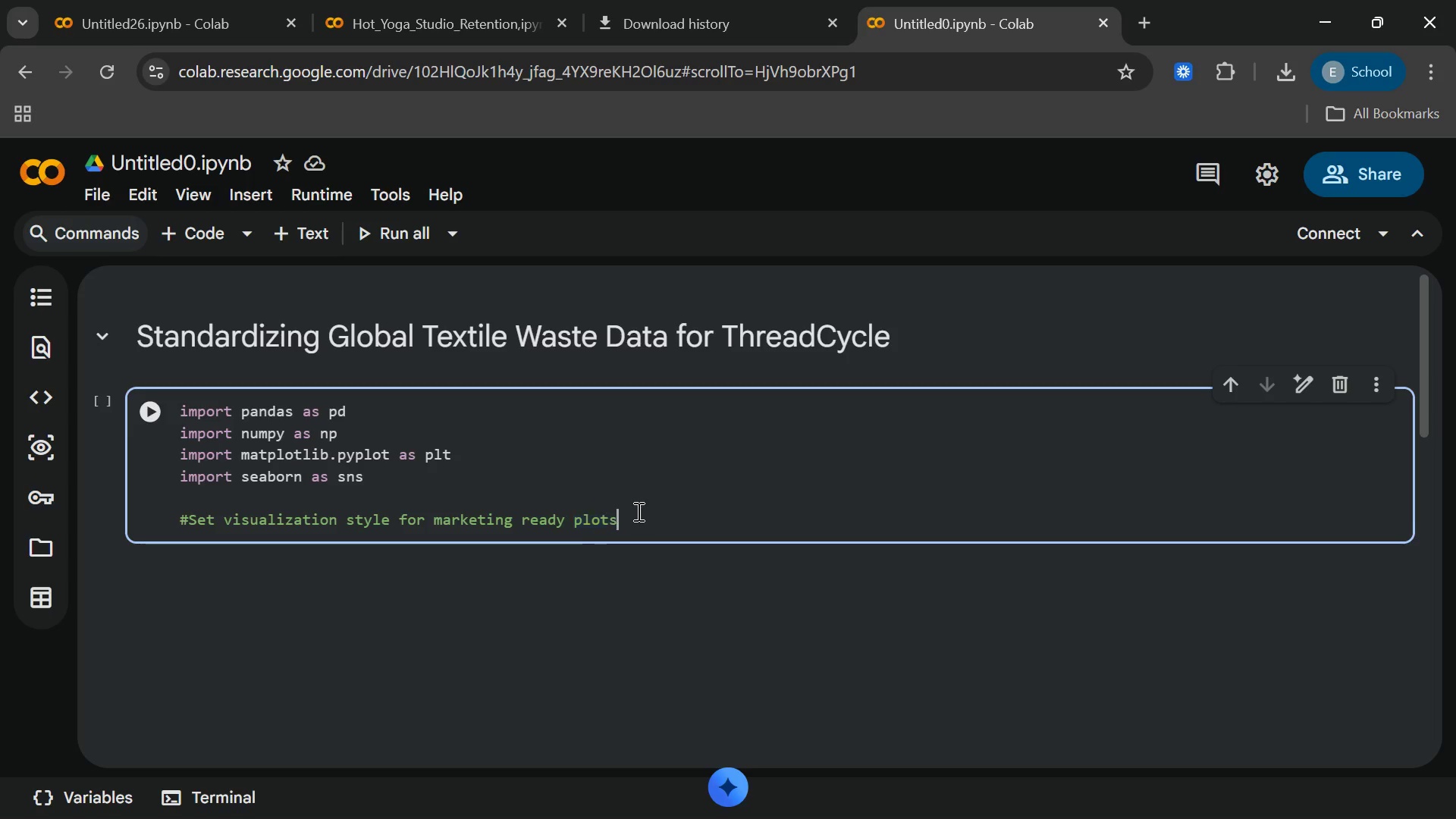 
left_click([637, 511])
 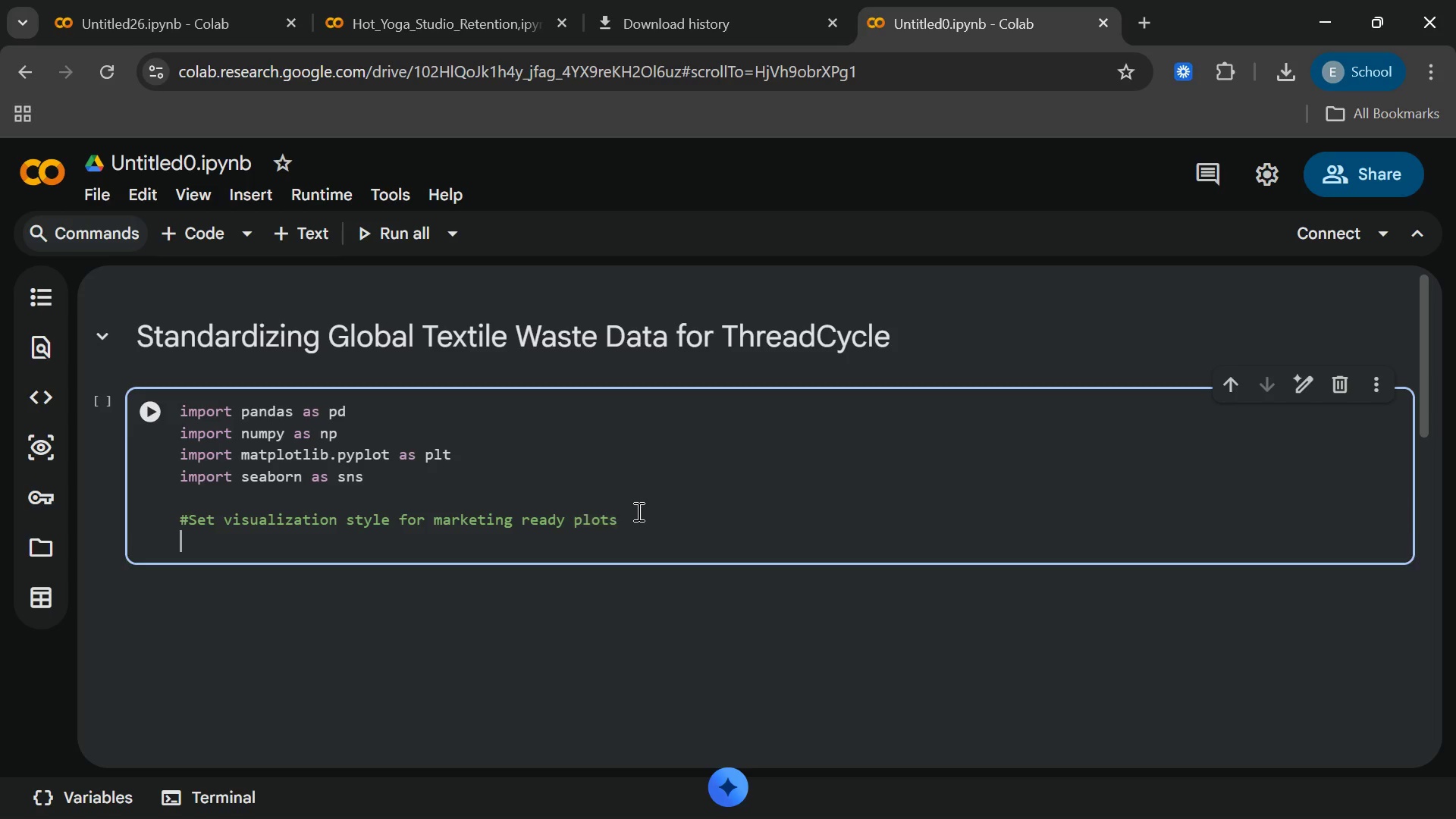 
key(Enter)
 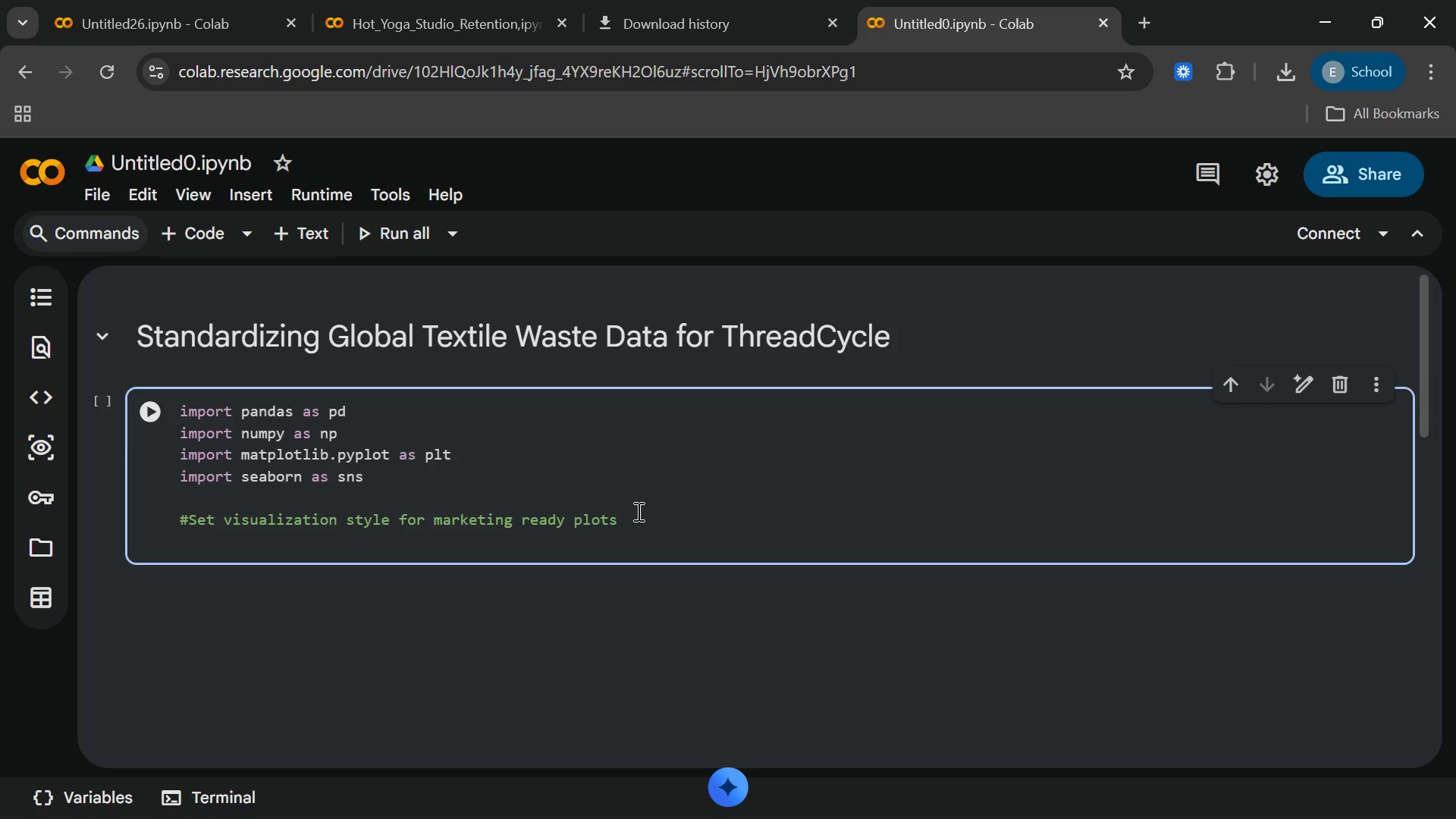 
wait(6.19)
 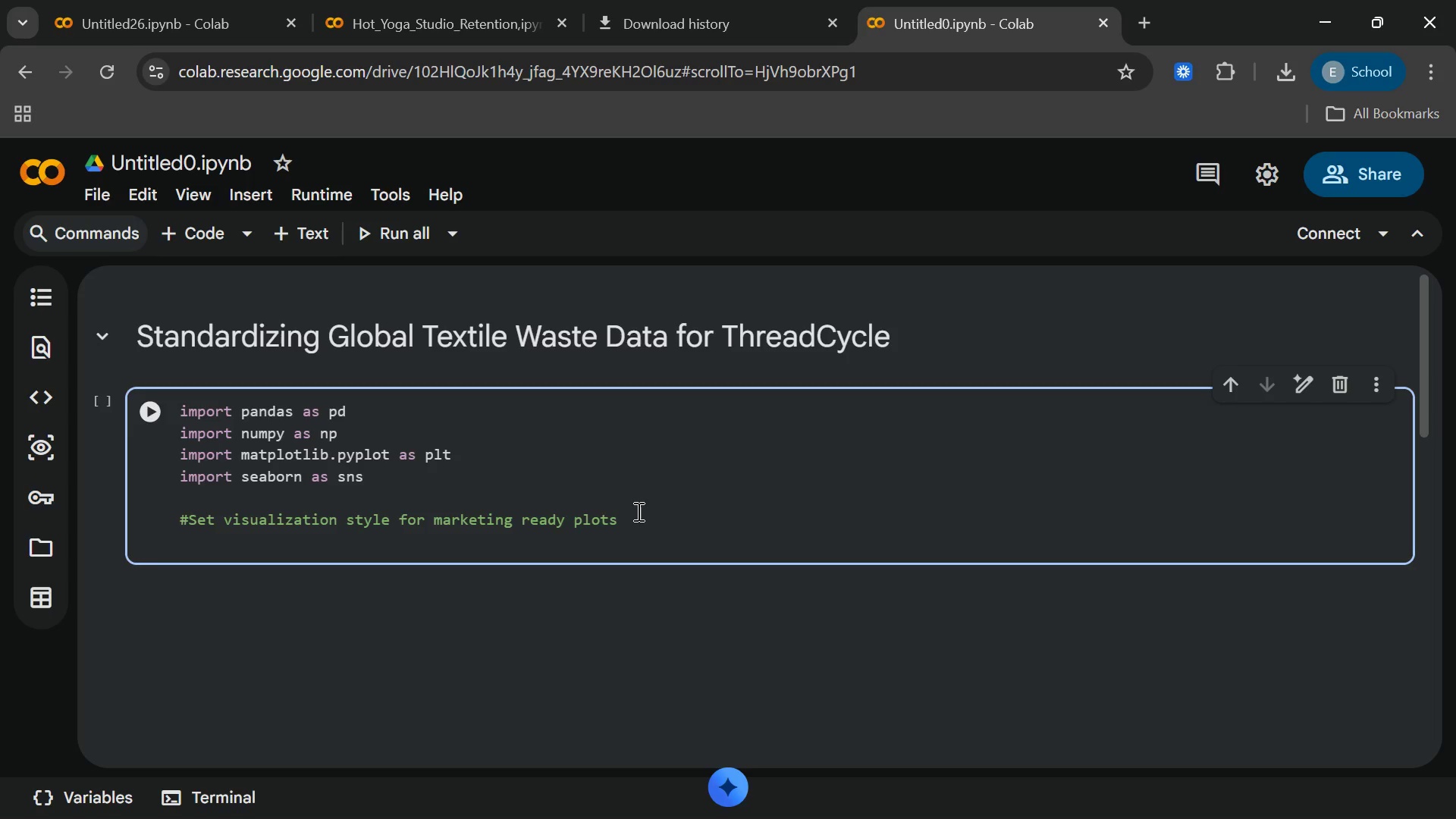 
type(sns)
 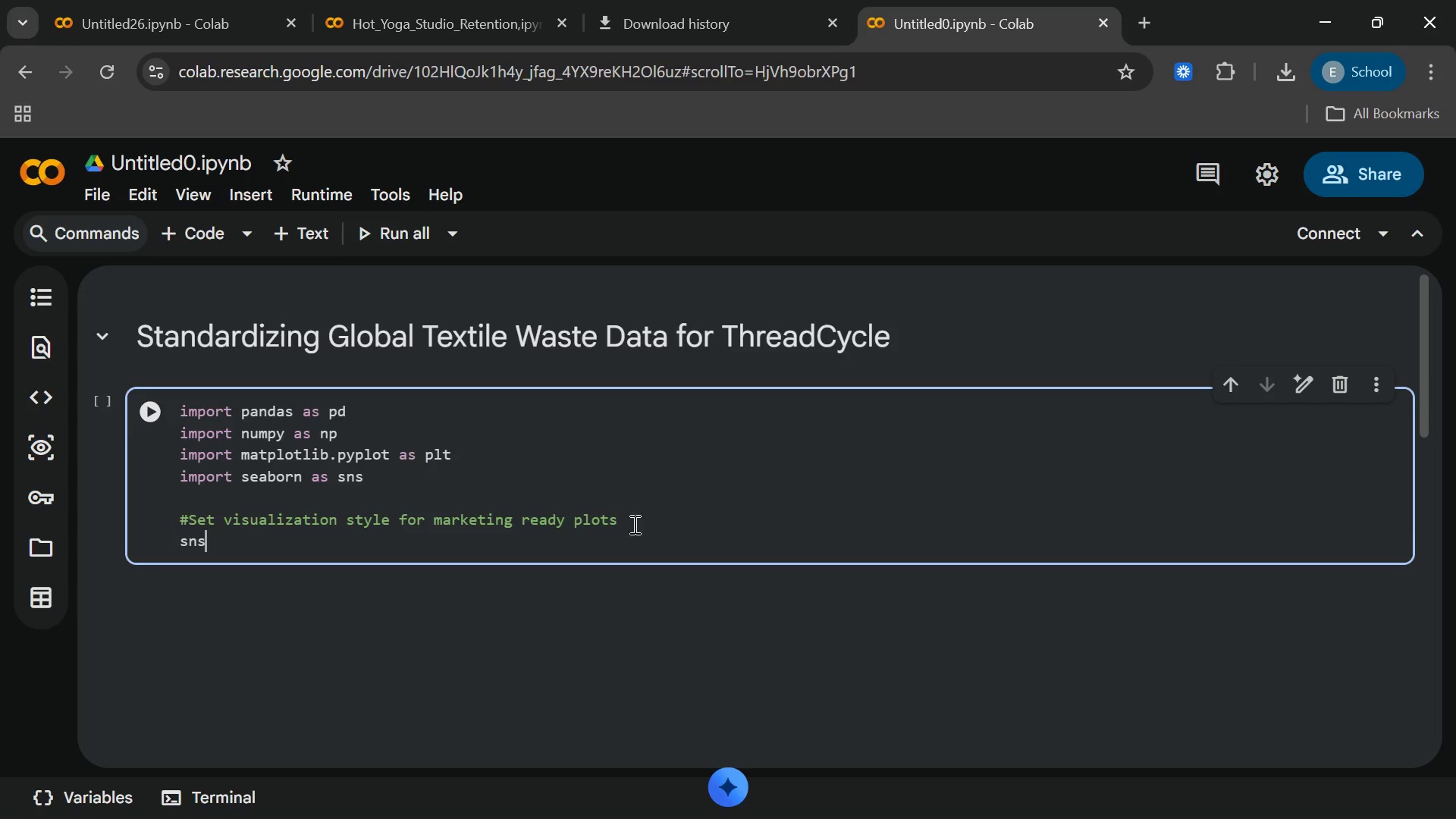 
type(.set)
 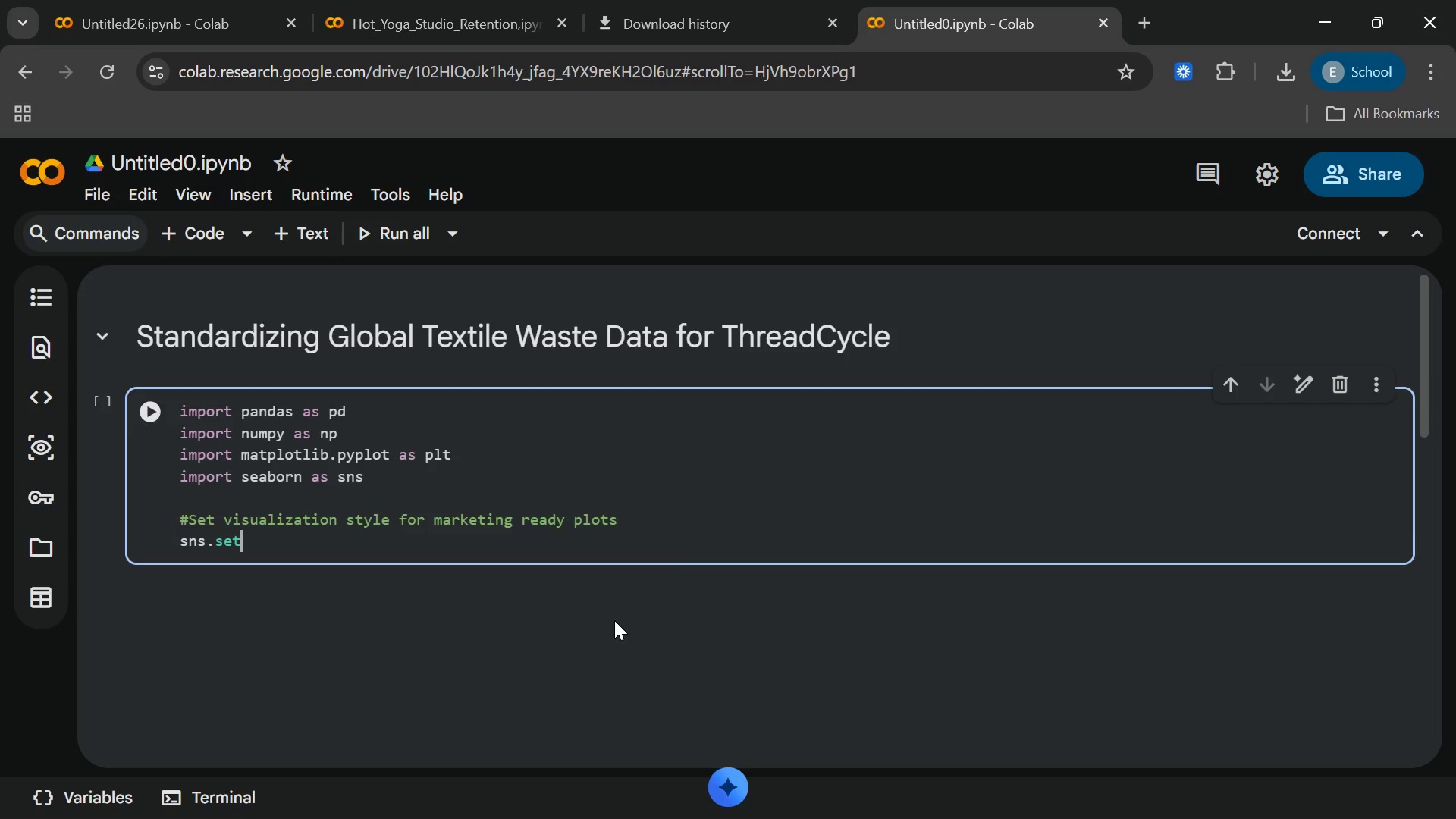 
wait(7.05)
 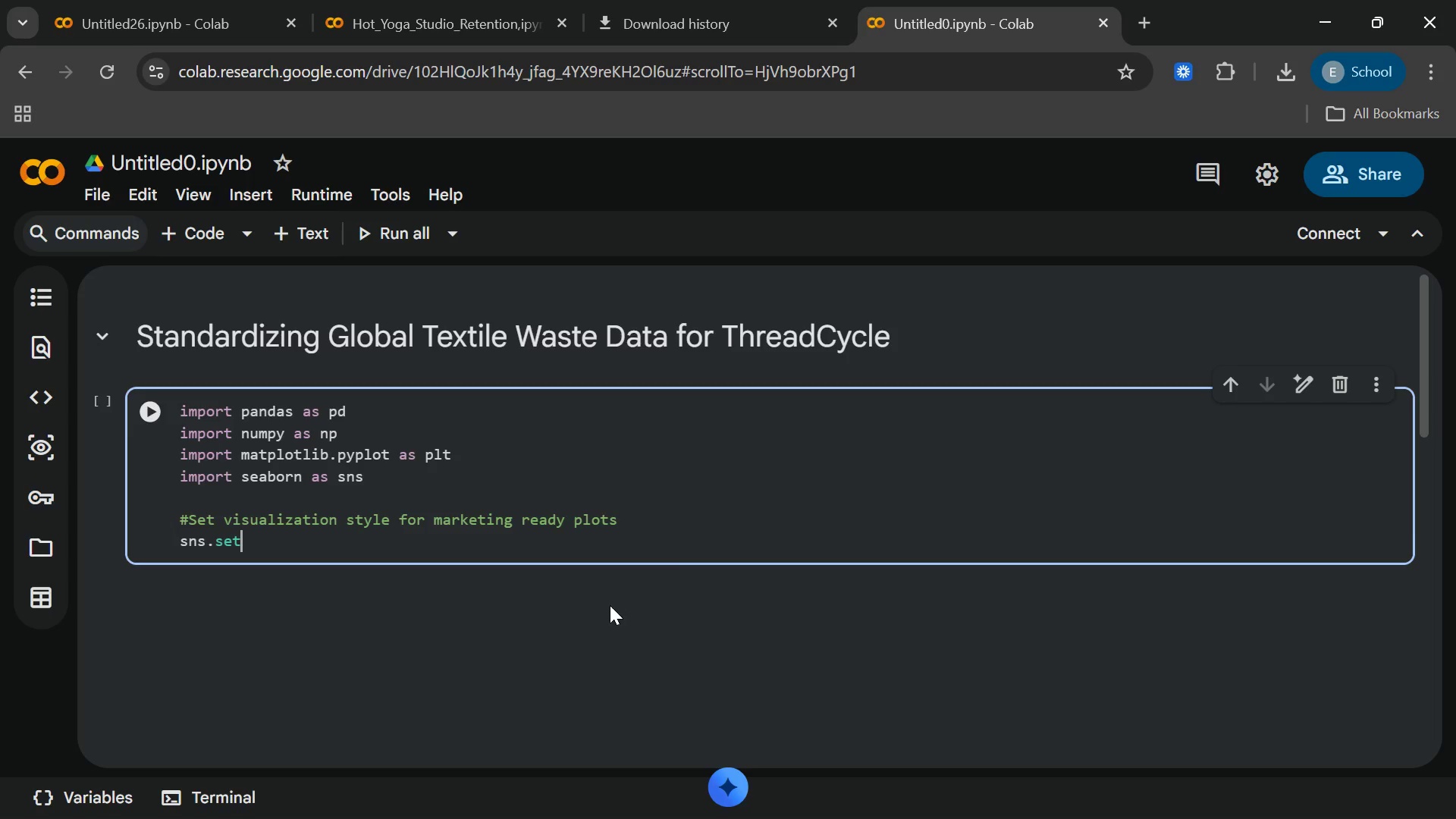 
type(_theme(style="whiye)
key(Backspace)
key(Backspace)
type(tegridd)
key(Backspace)
 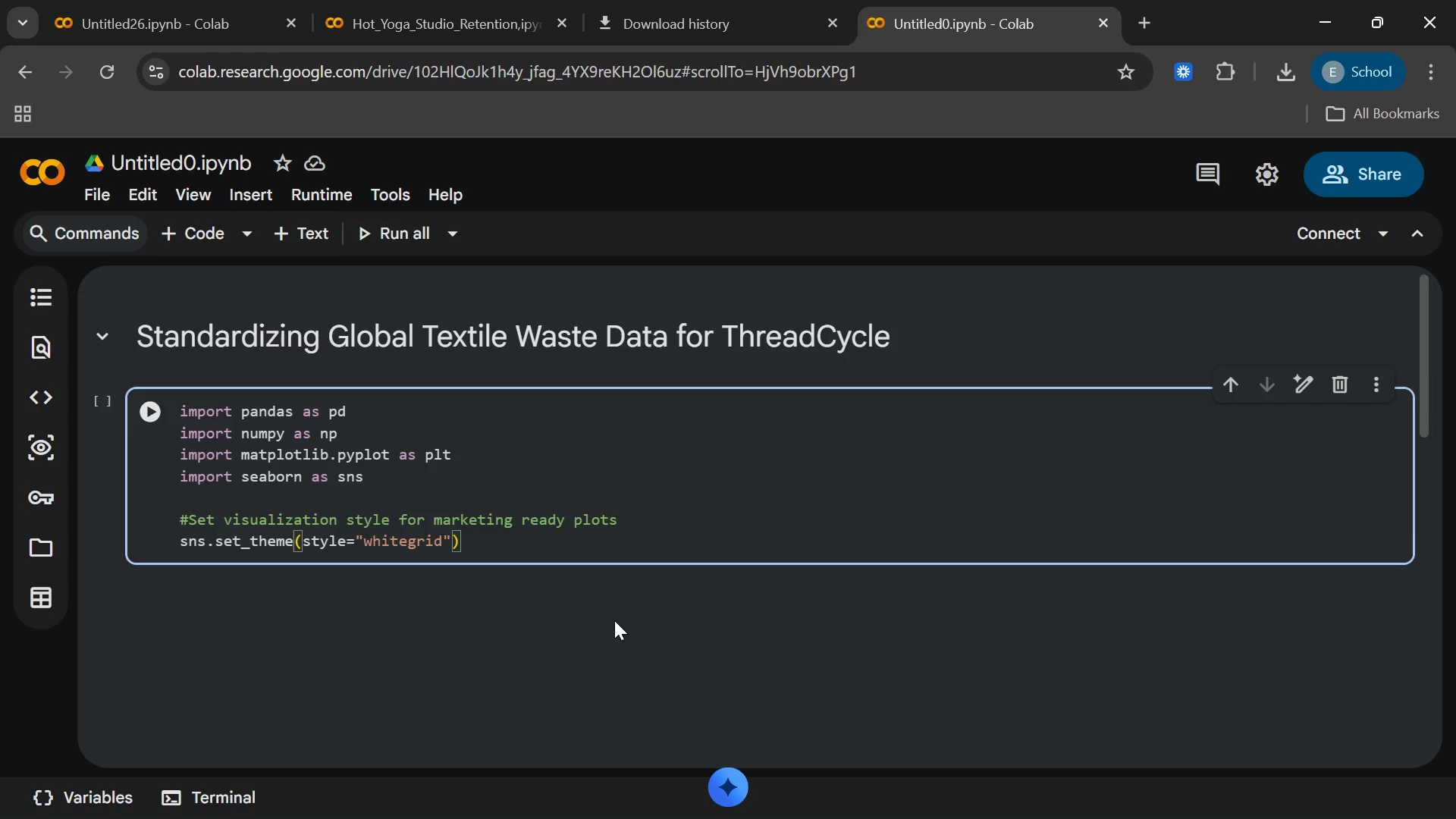 
key(ArrowRight)
 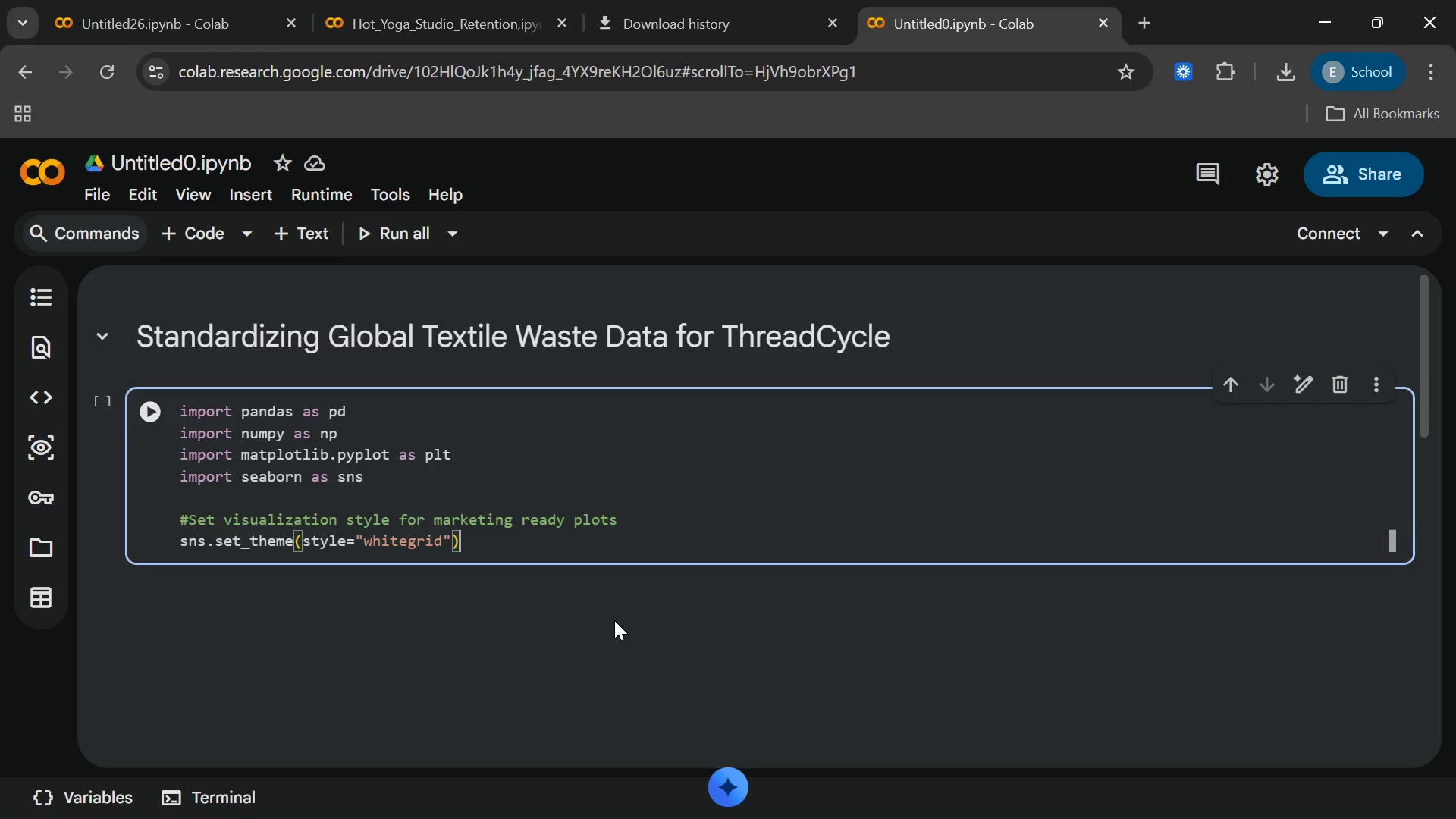 
key(ArrowRight)
 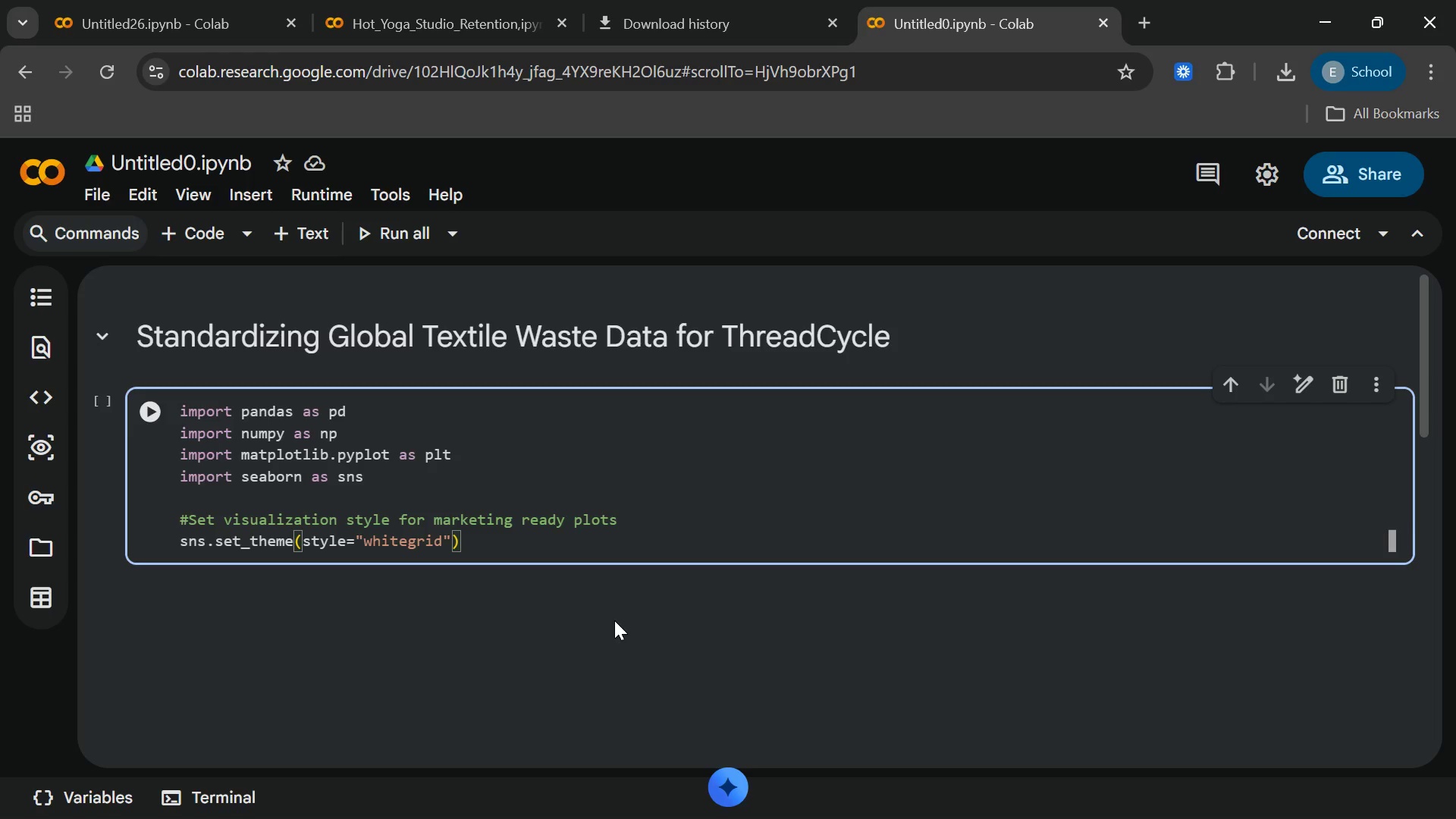 
key(Enter)
 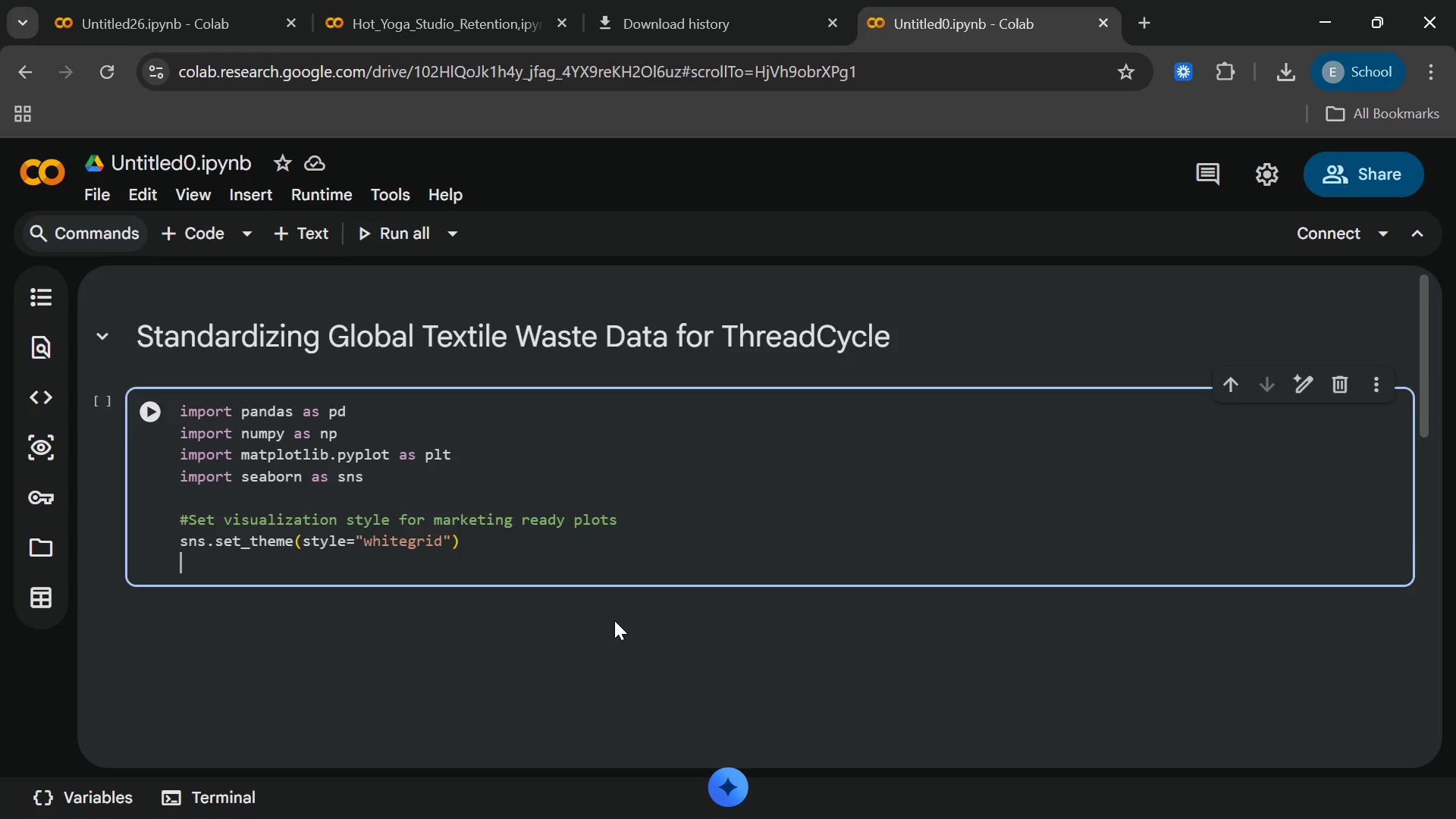 
wait(8.81)
 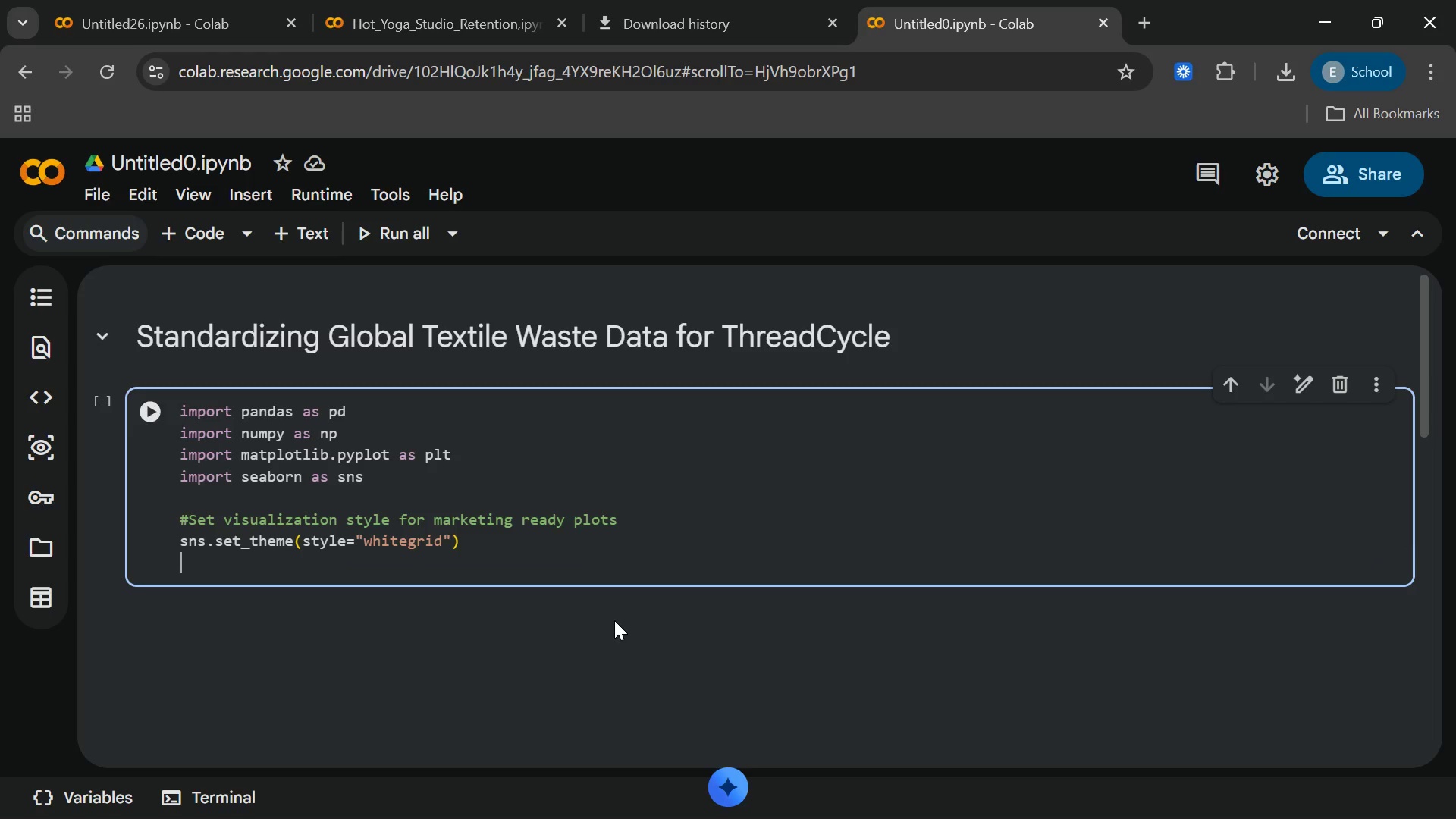 
type(plt.rcParams["figure.figsize)
 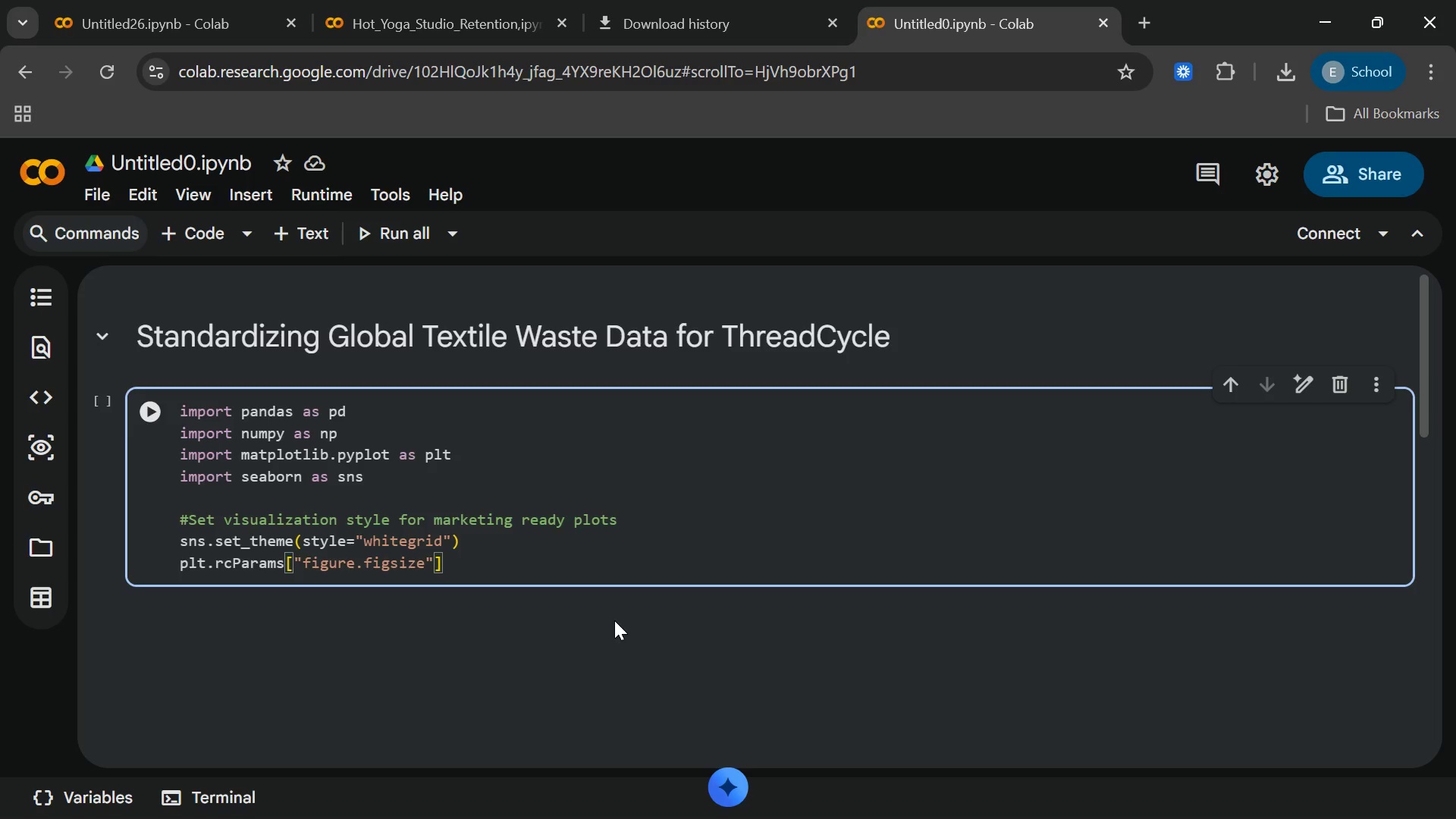 
key(ArrowRight)
 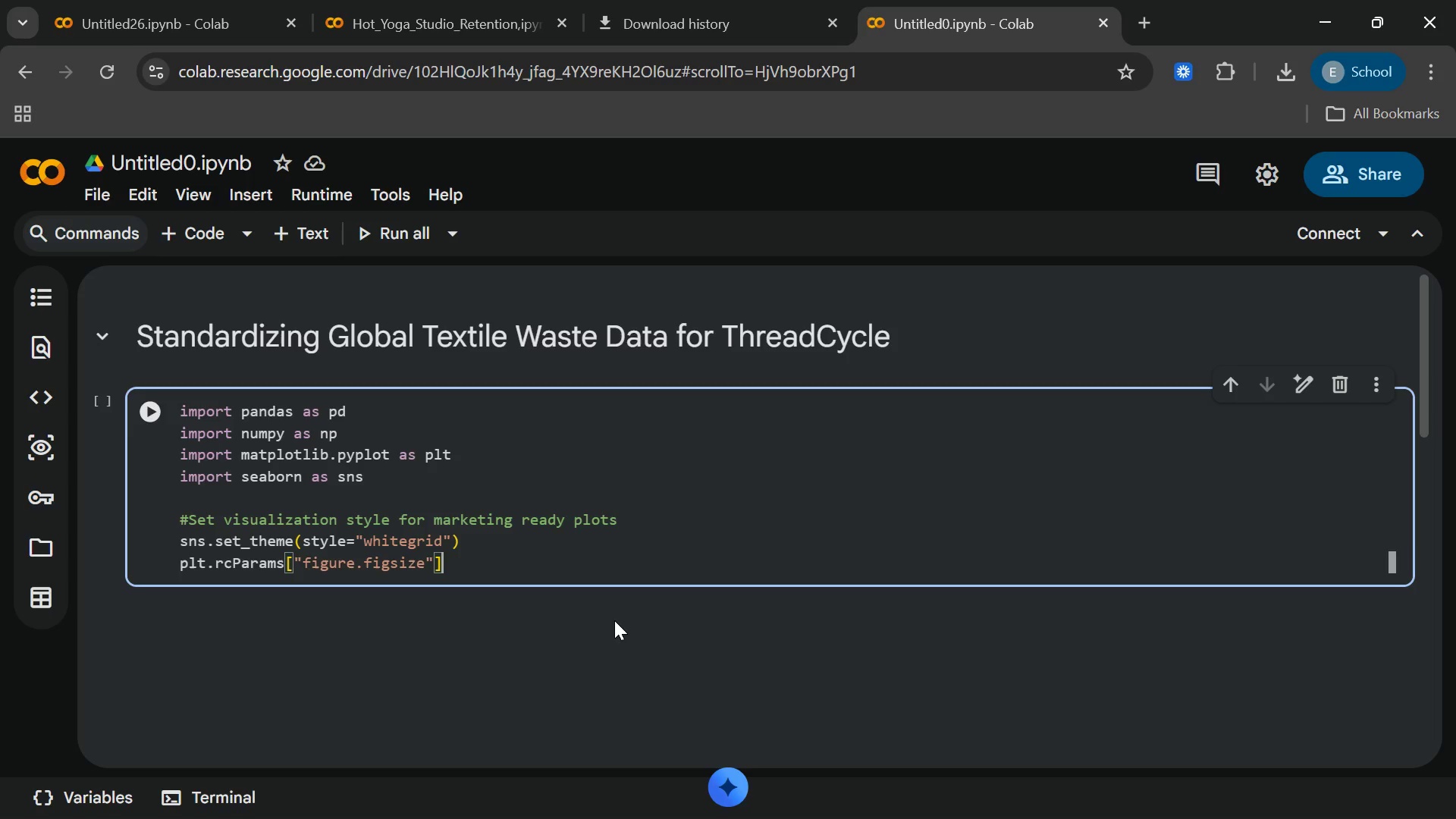 
key(ArrowRight)
 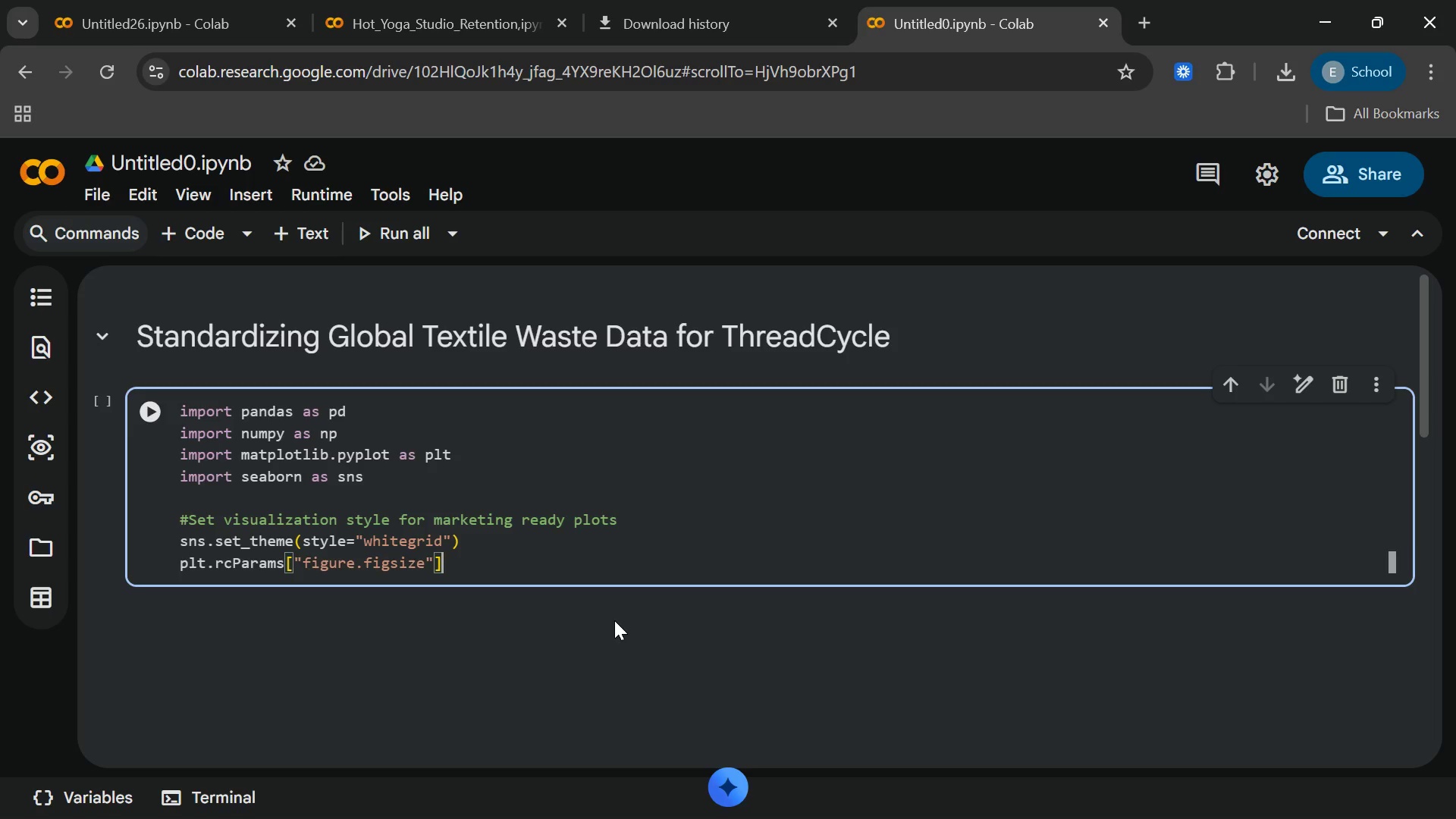 
type( = (10,6)
 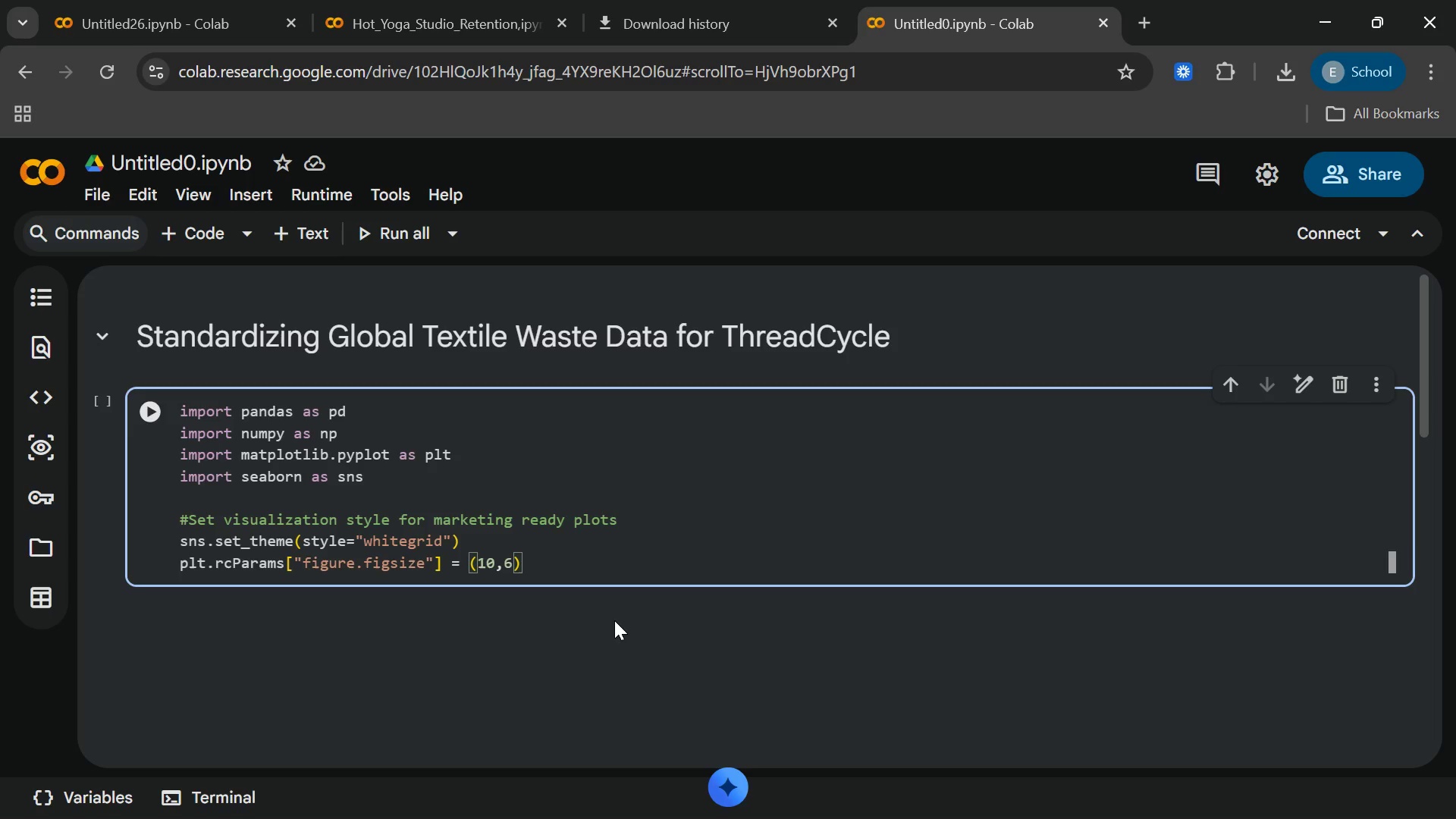 
key(ArrowRight)
 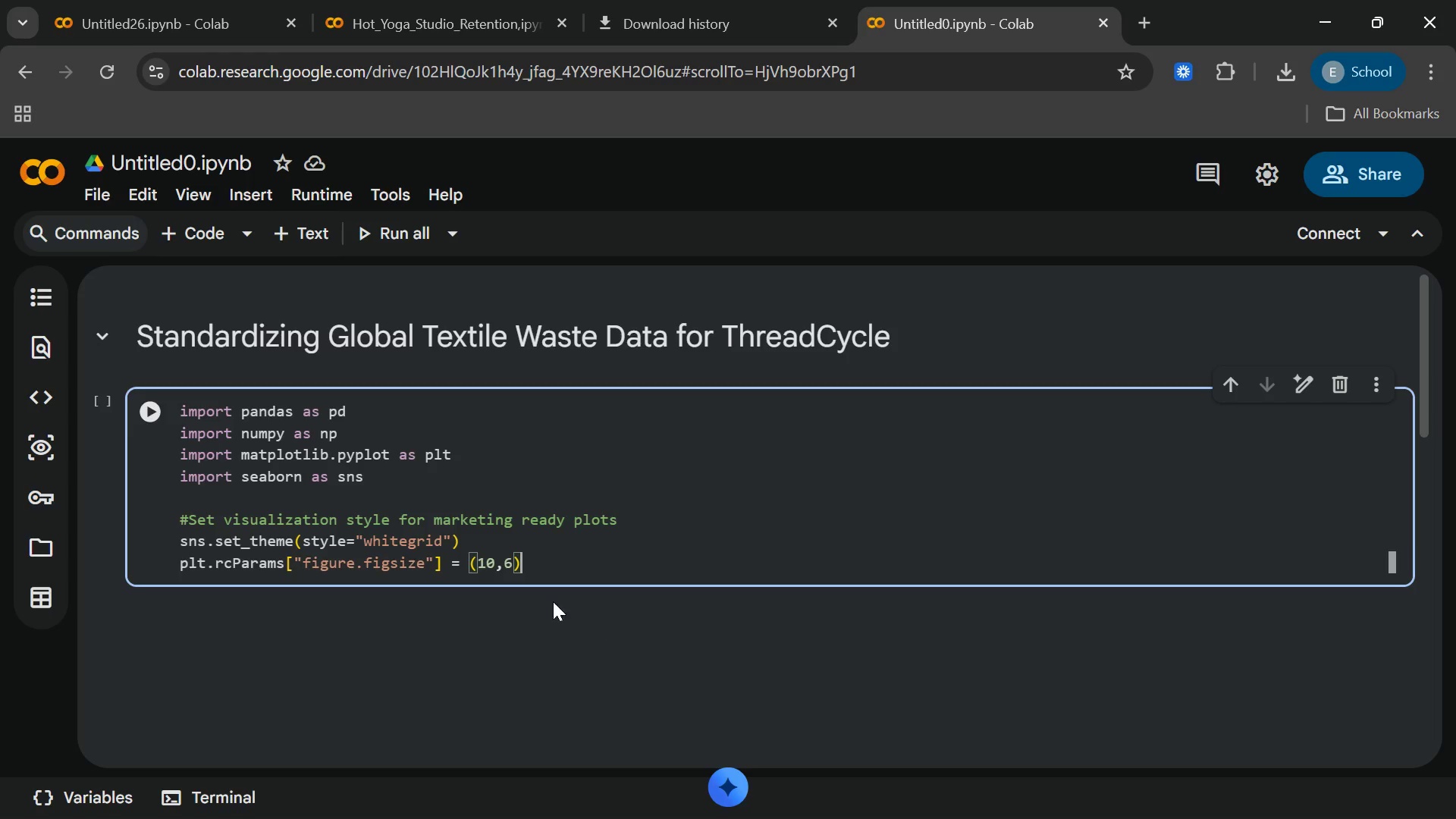 
left_click([150, 417])
 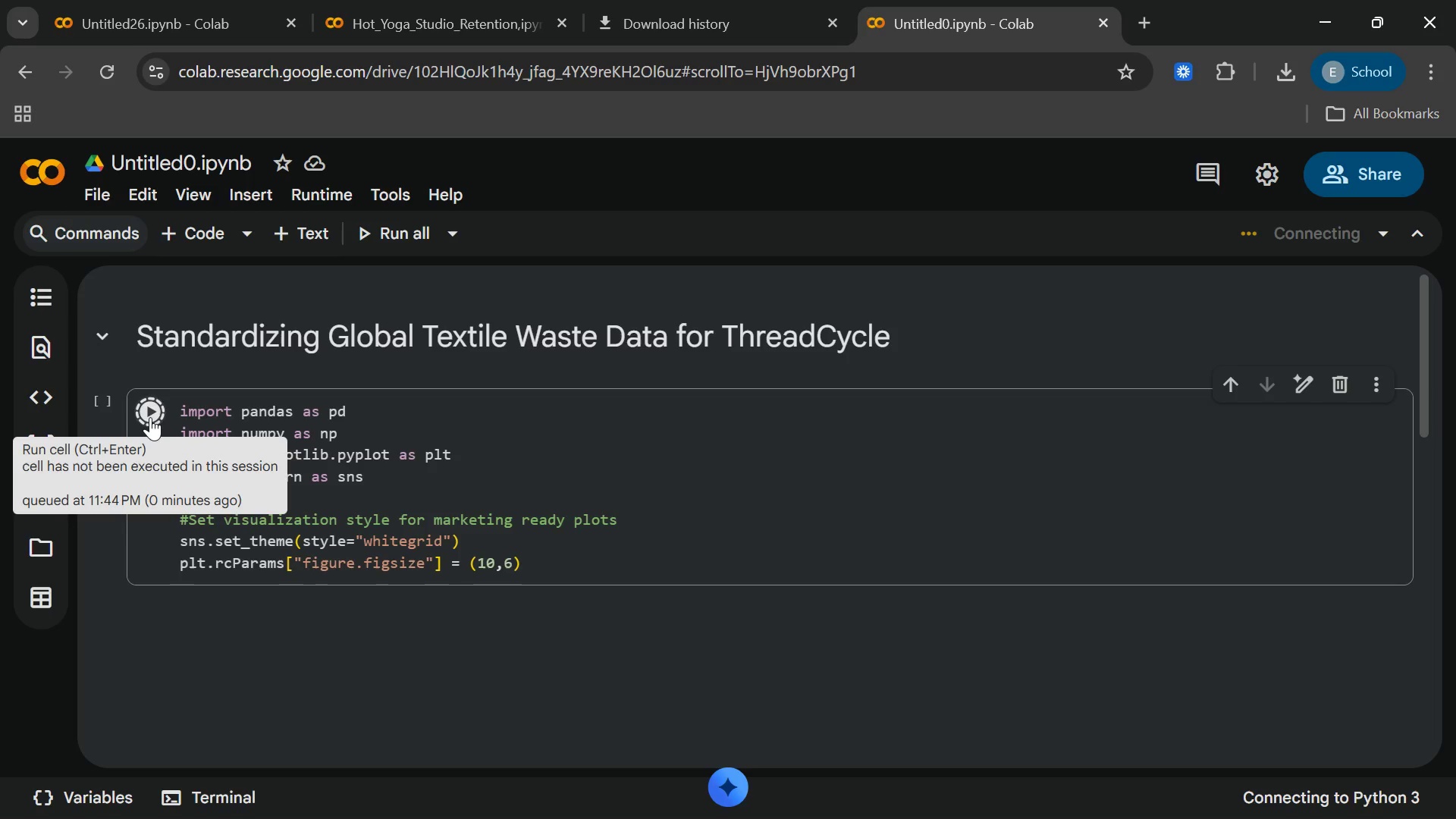 
wait(33.03)
 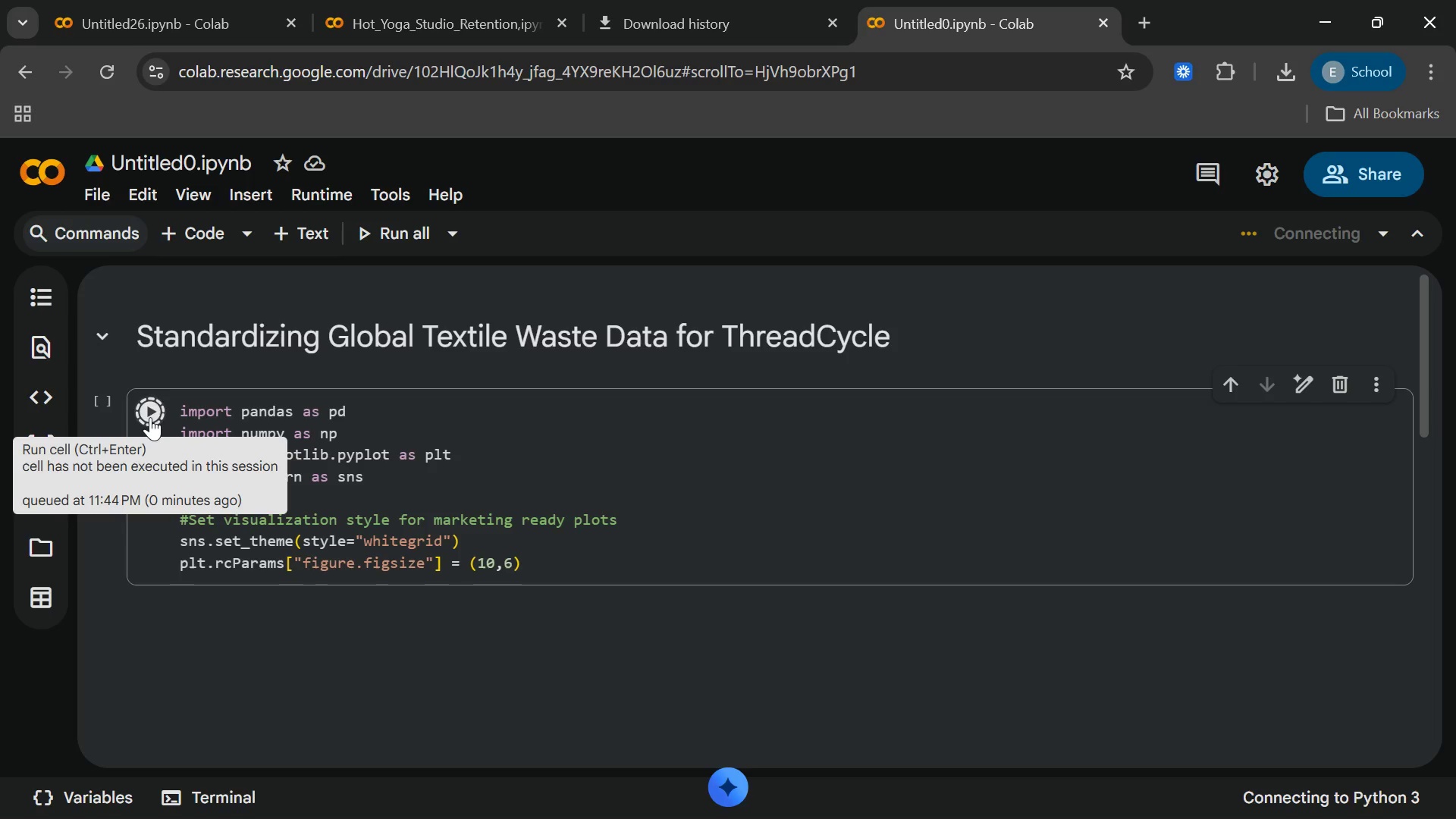 
left_click([265, 435])
 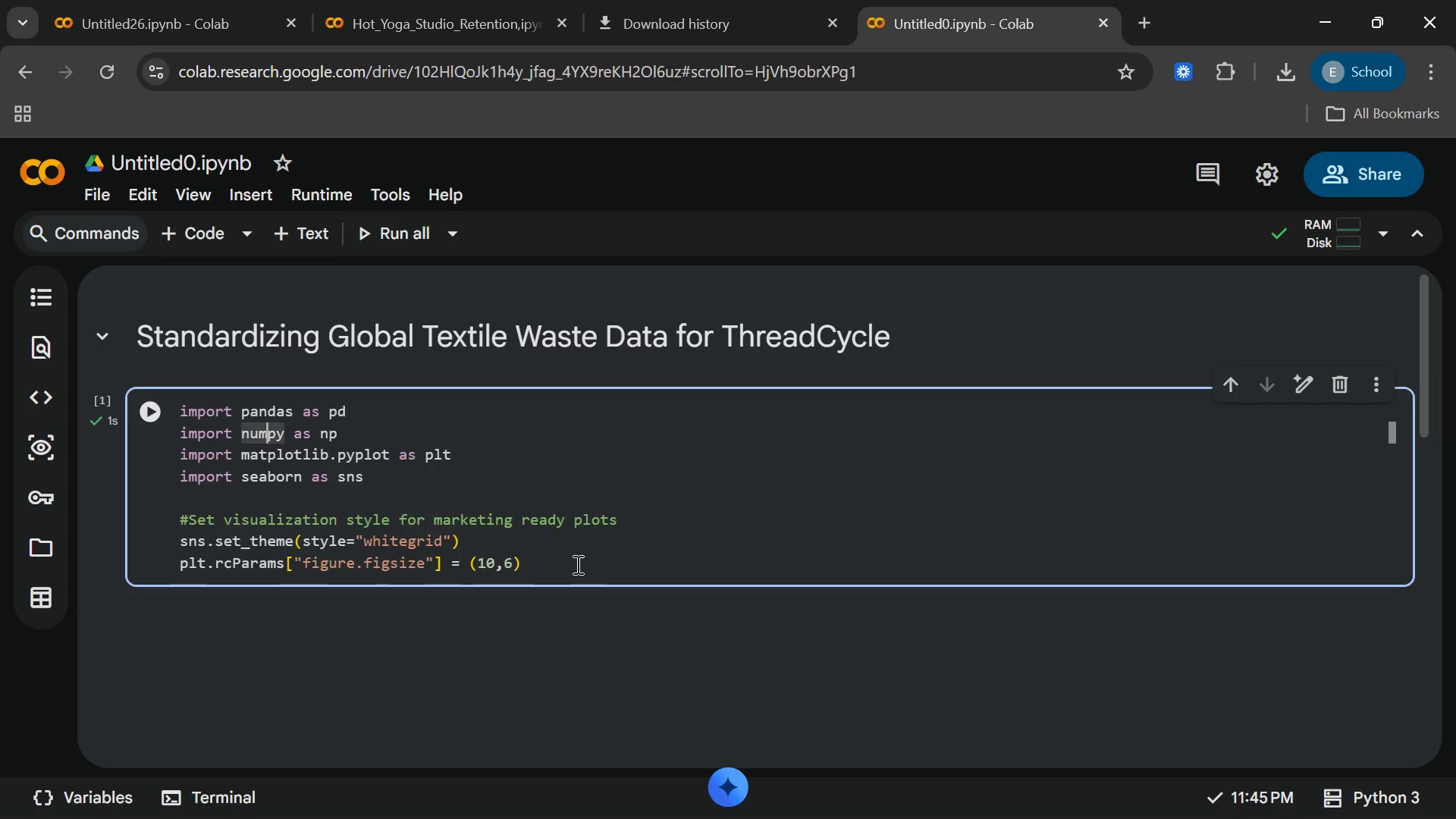 
left_click([576, 564])
 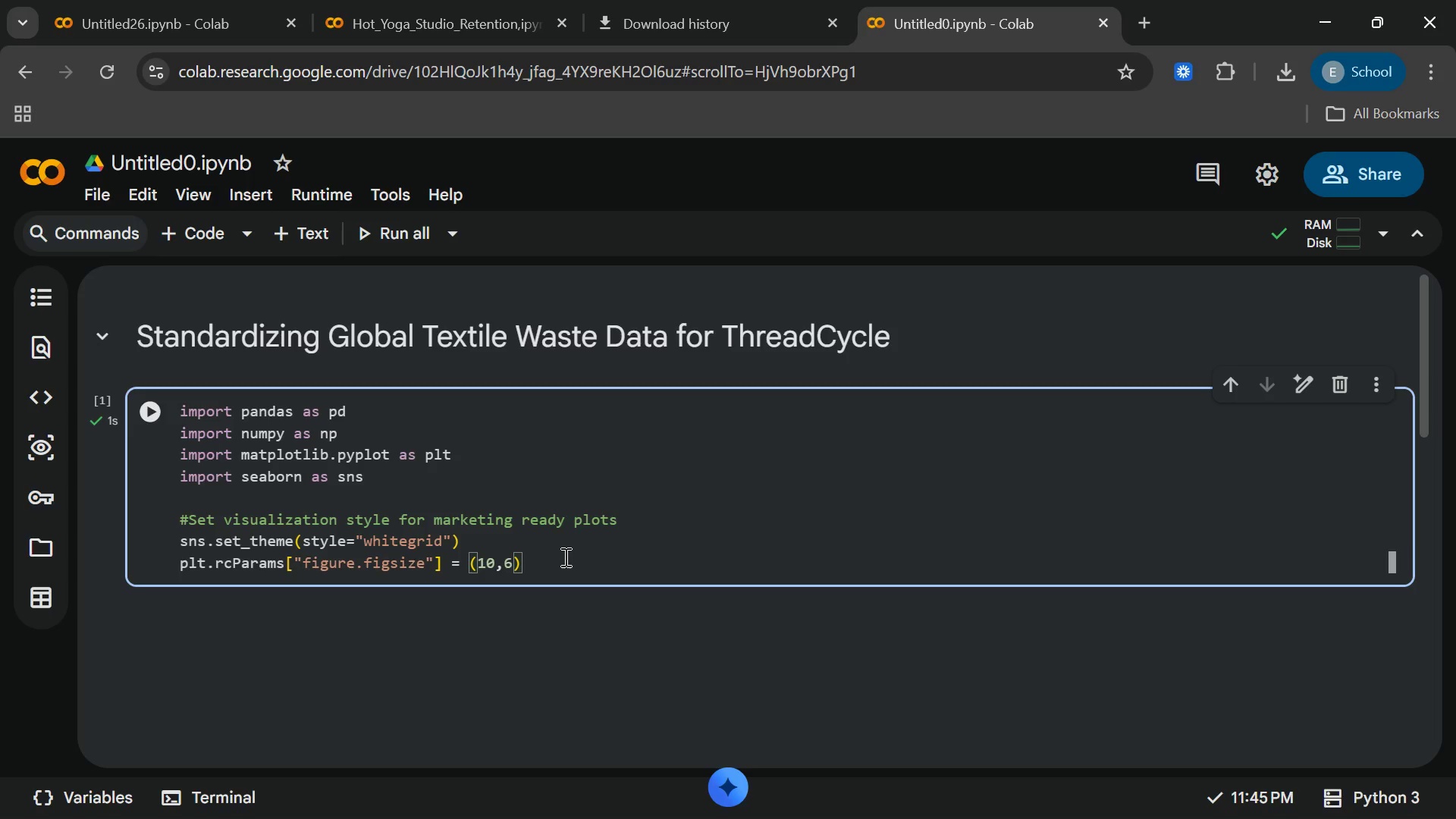 
wait(11.47)
 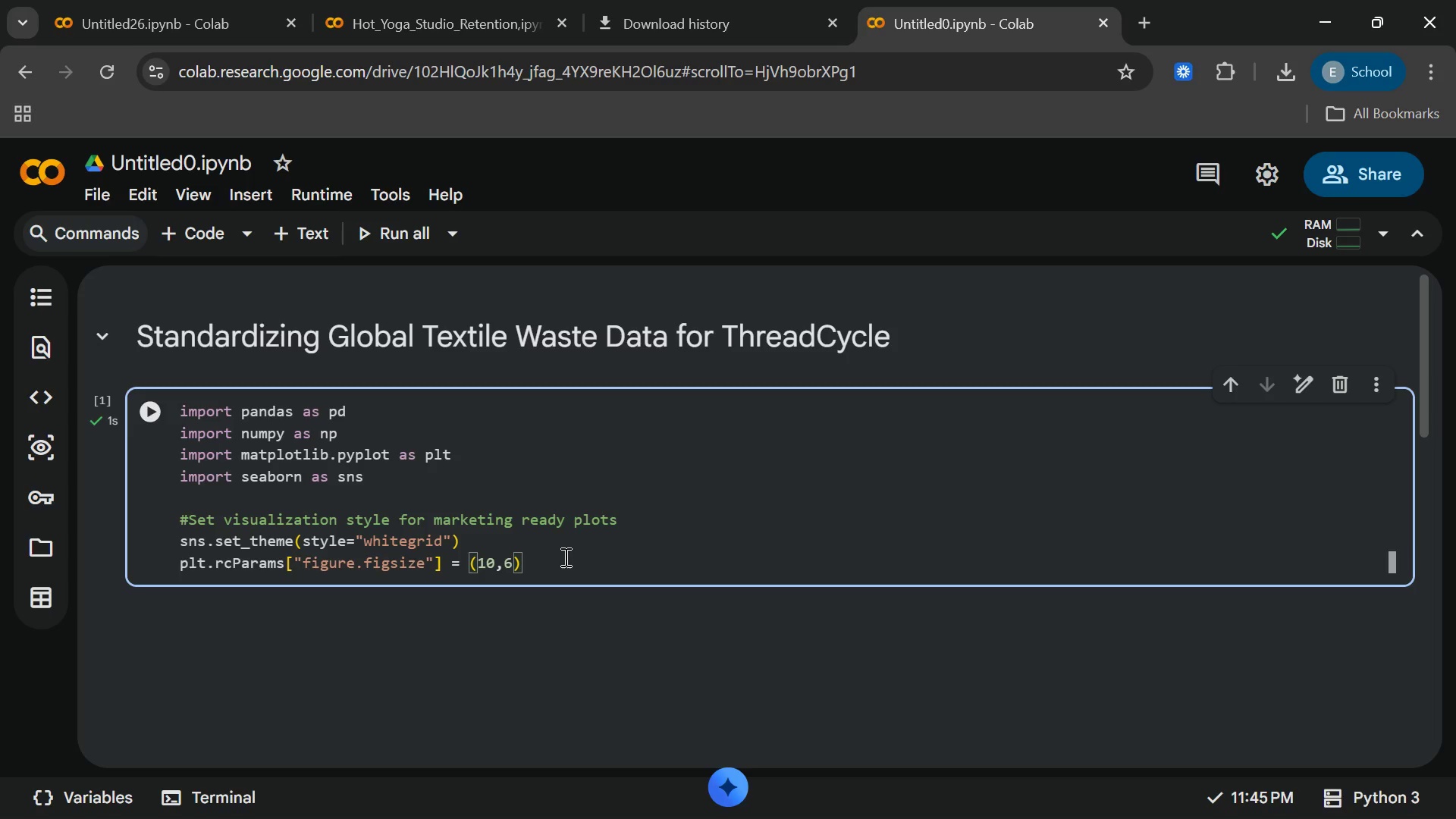 
left_click([283, 246])
 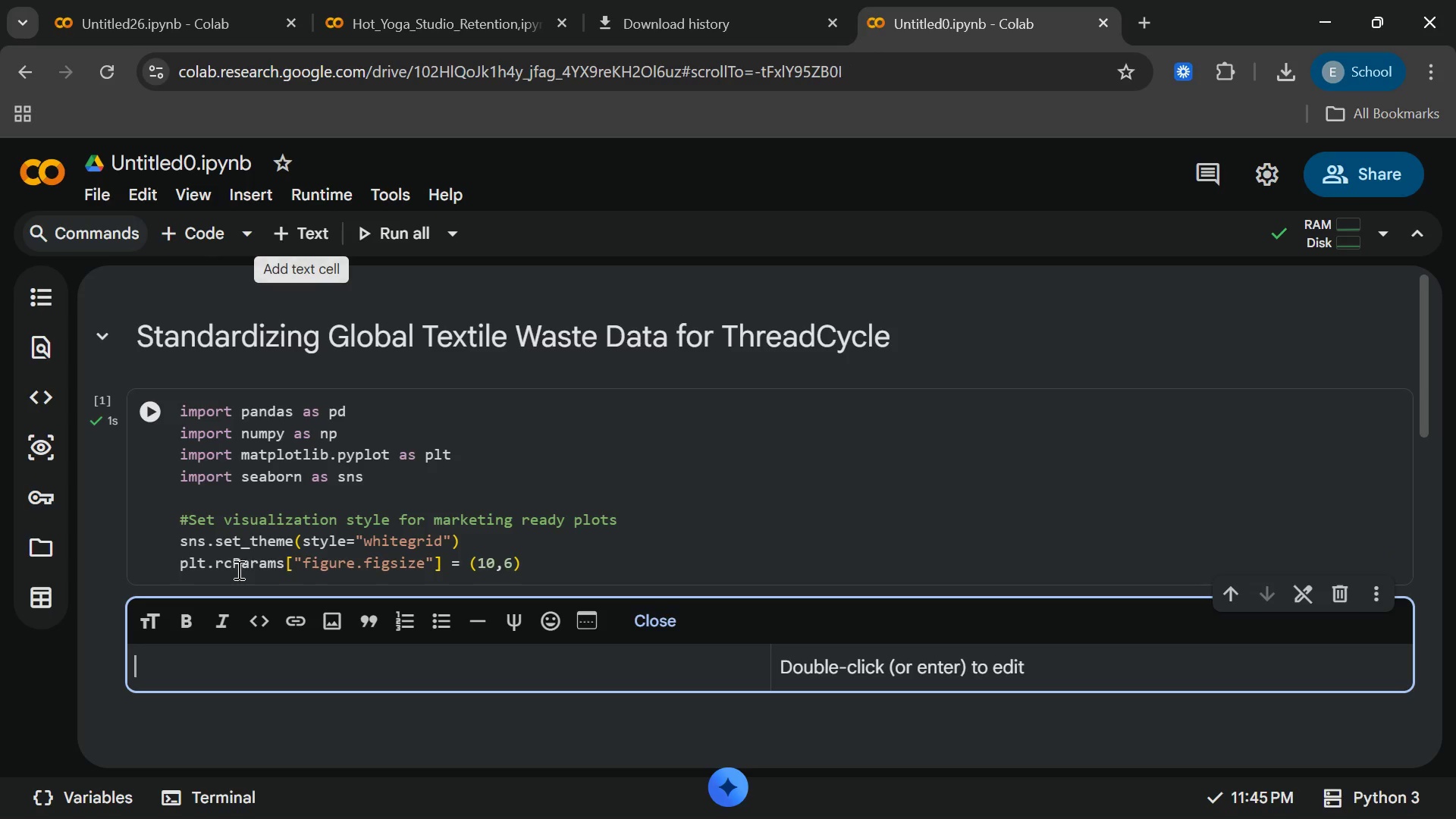 
type(#LOA REa)
key(Backspace)
key(Backspace)
type(eal Data)
 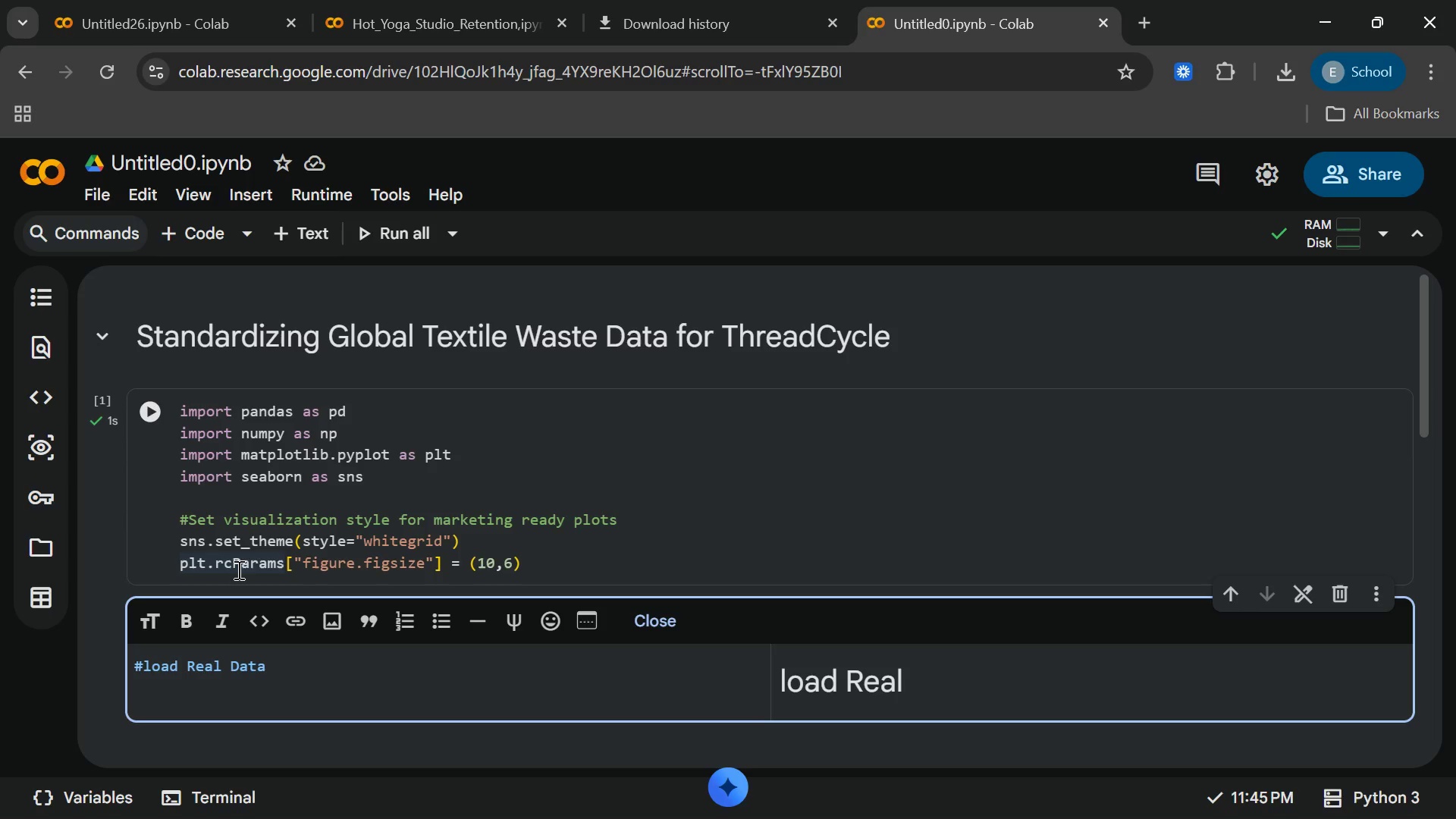 
type(Set Via URL)
 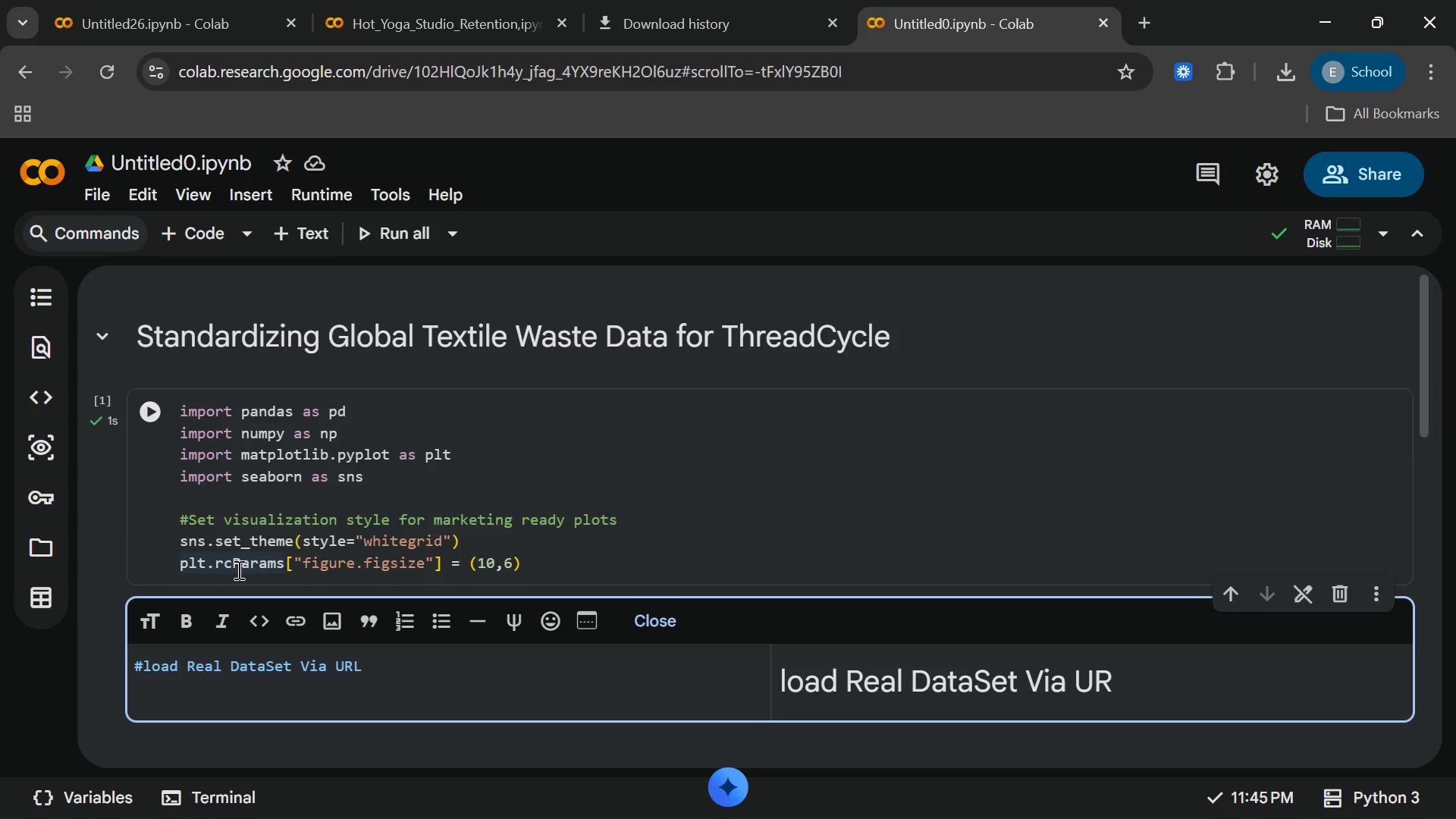 
wait(6.0)
 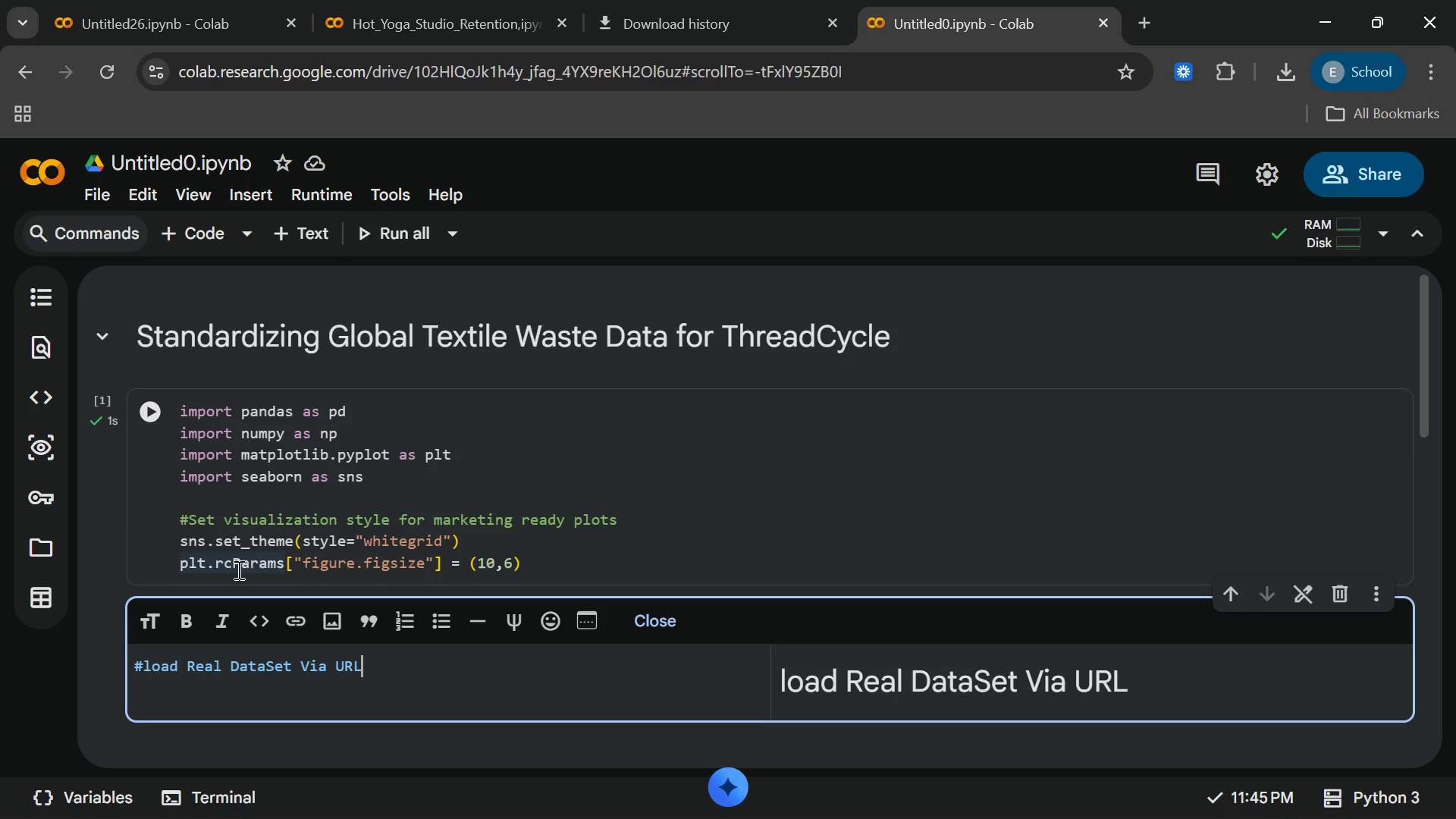 
key(Enter)
 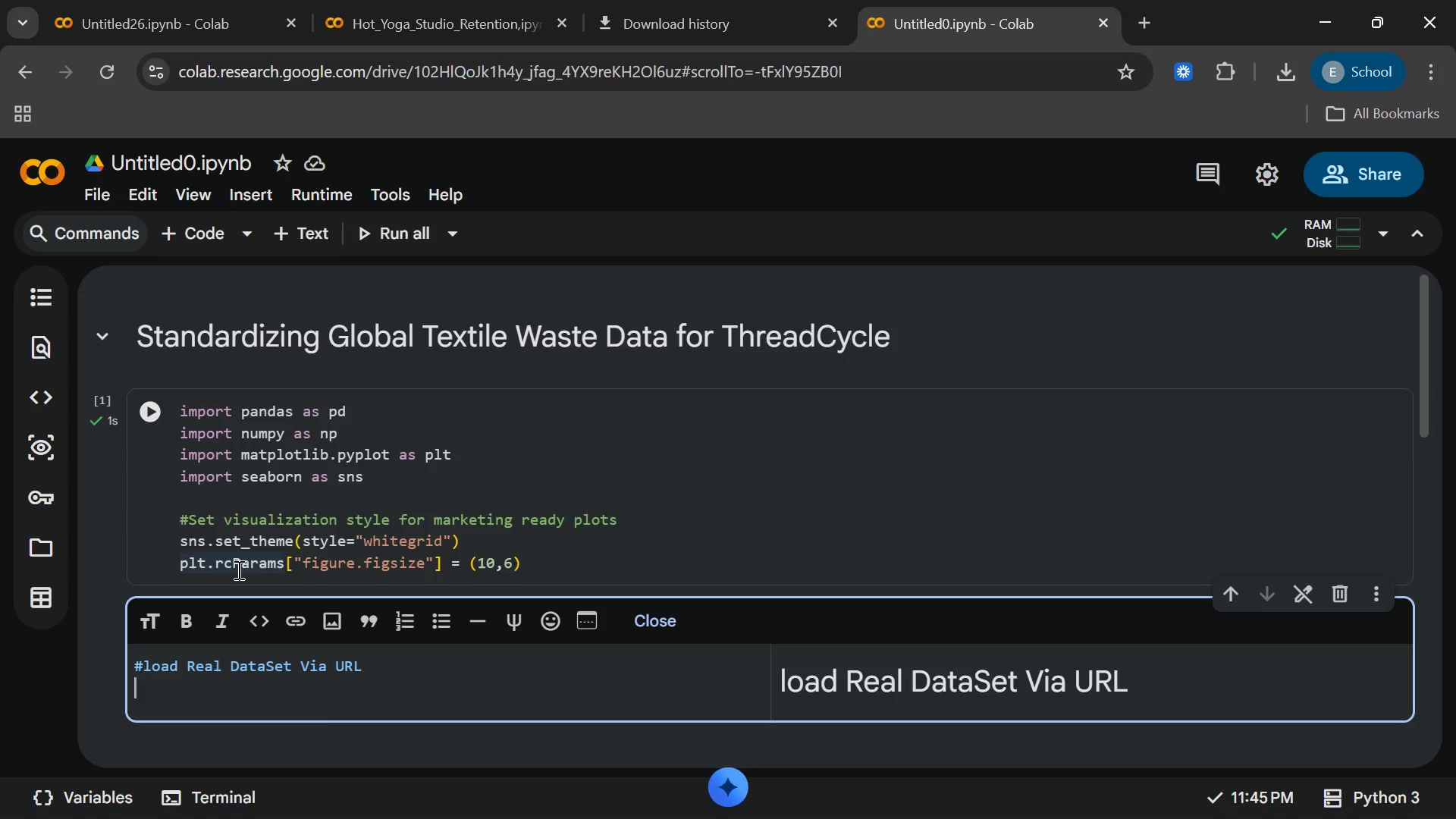 
key(Enter)
 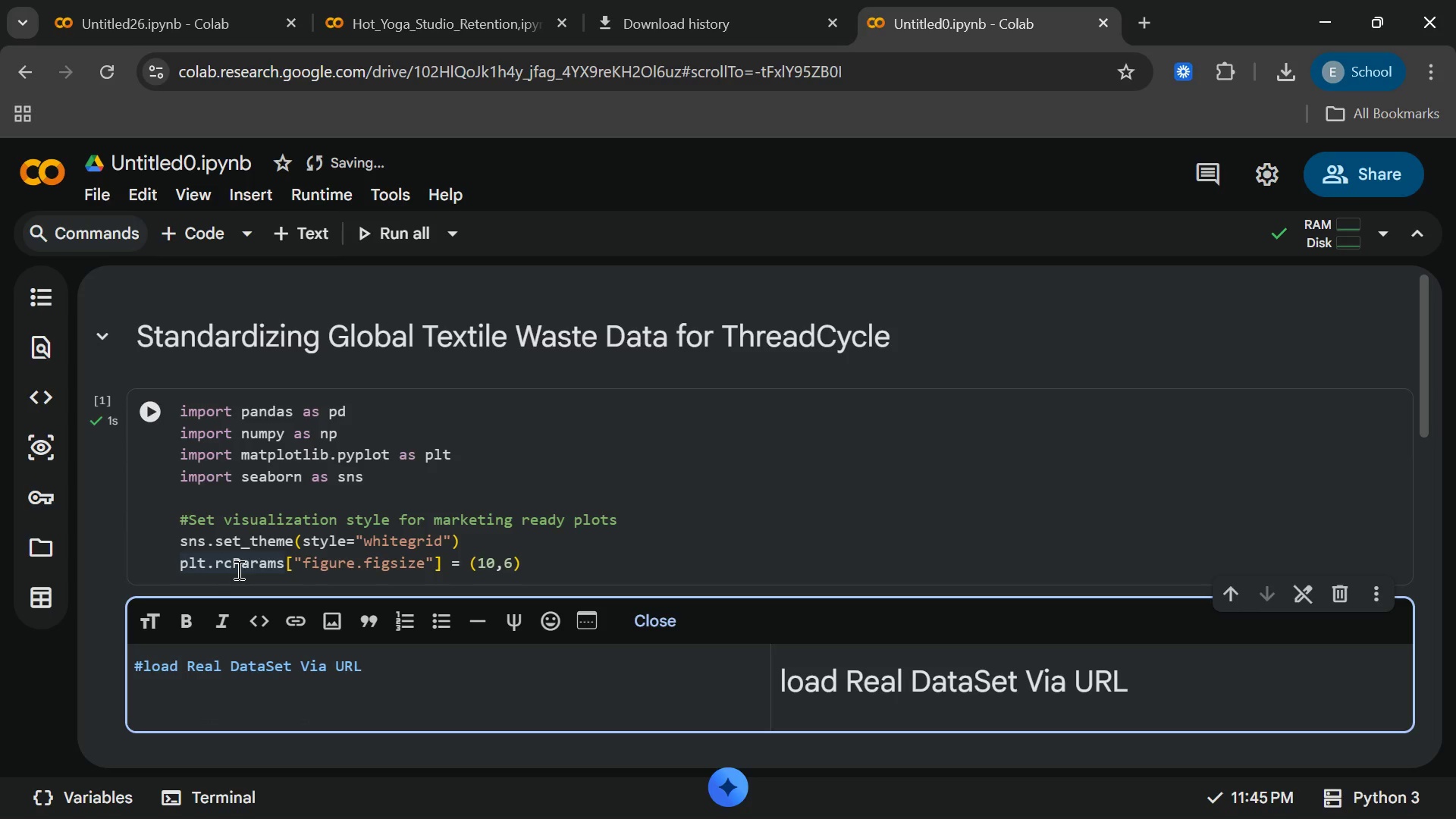 
key(CapsLock)
 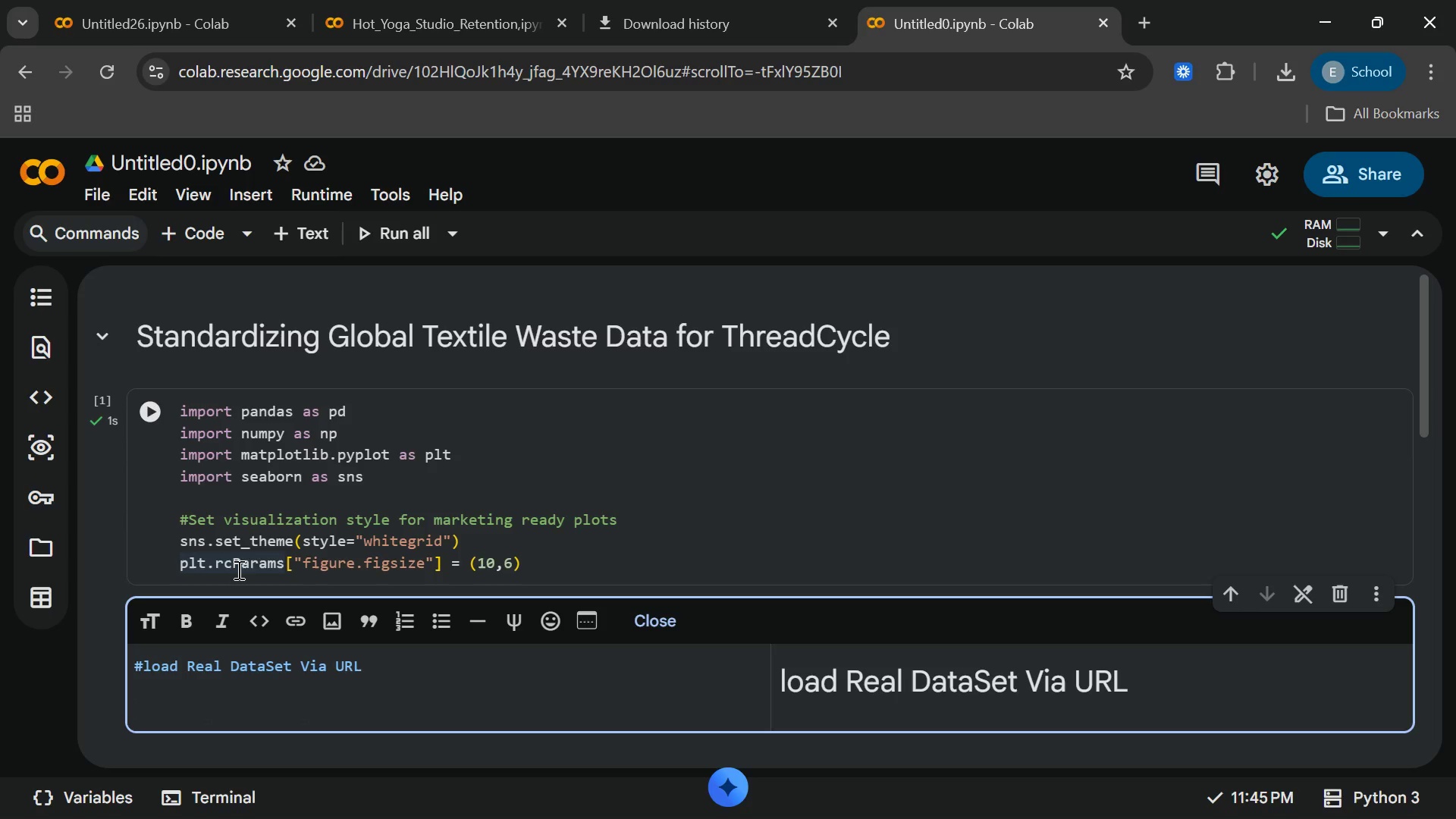 
type(INSTRUCTION )
key(Backspace)
type(: replace)
 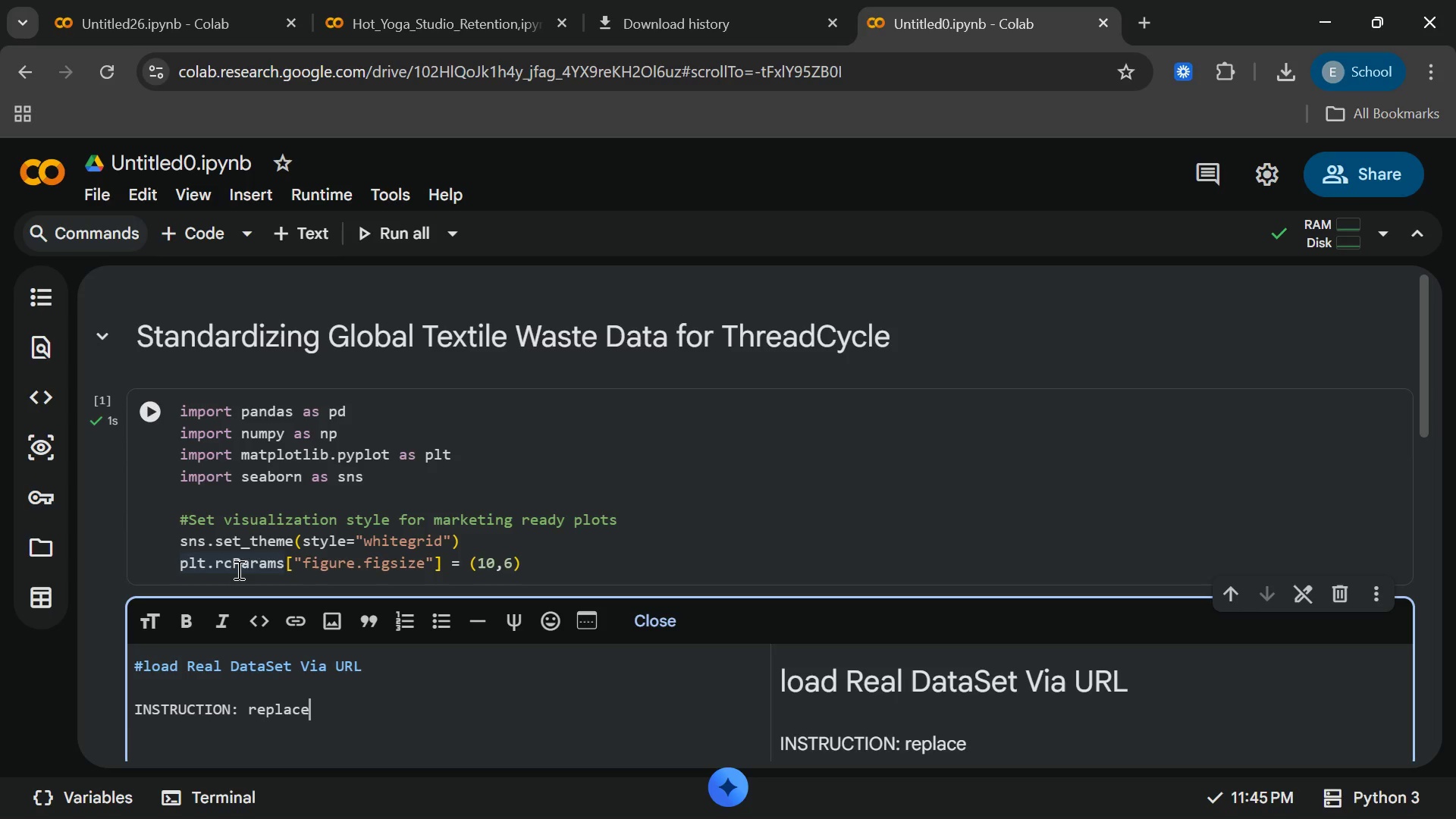 
type(the)
key(Backspace)
key(Backspace)
key(Backspace)
type( the URL below with the raw)
 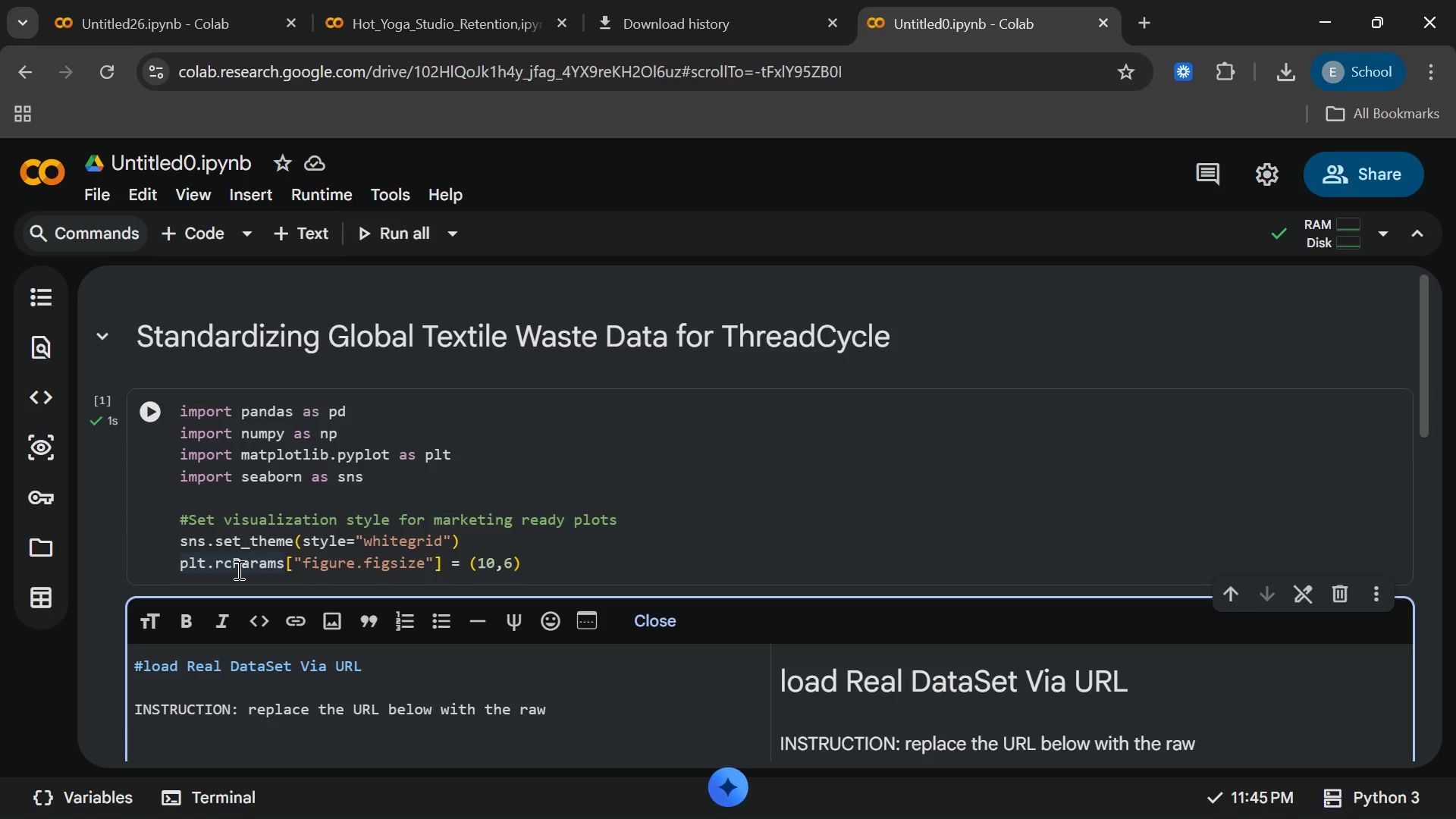 
type(URL)
 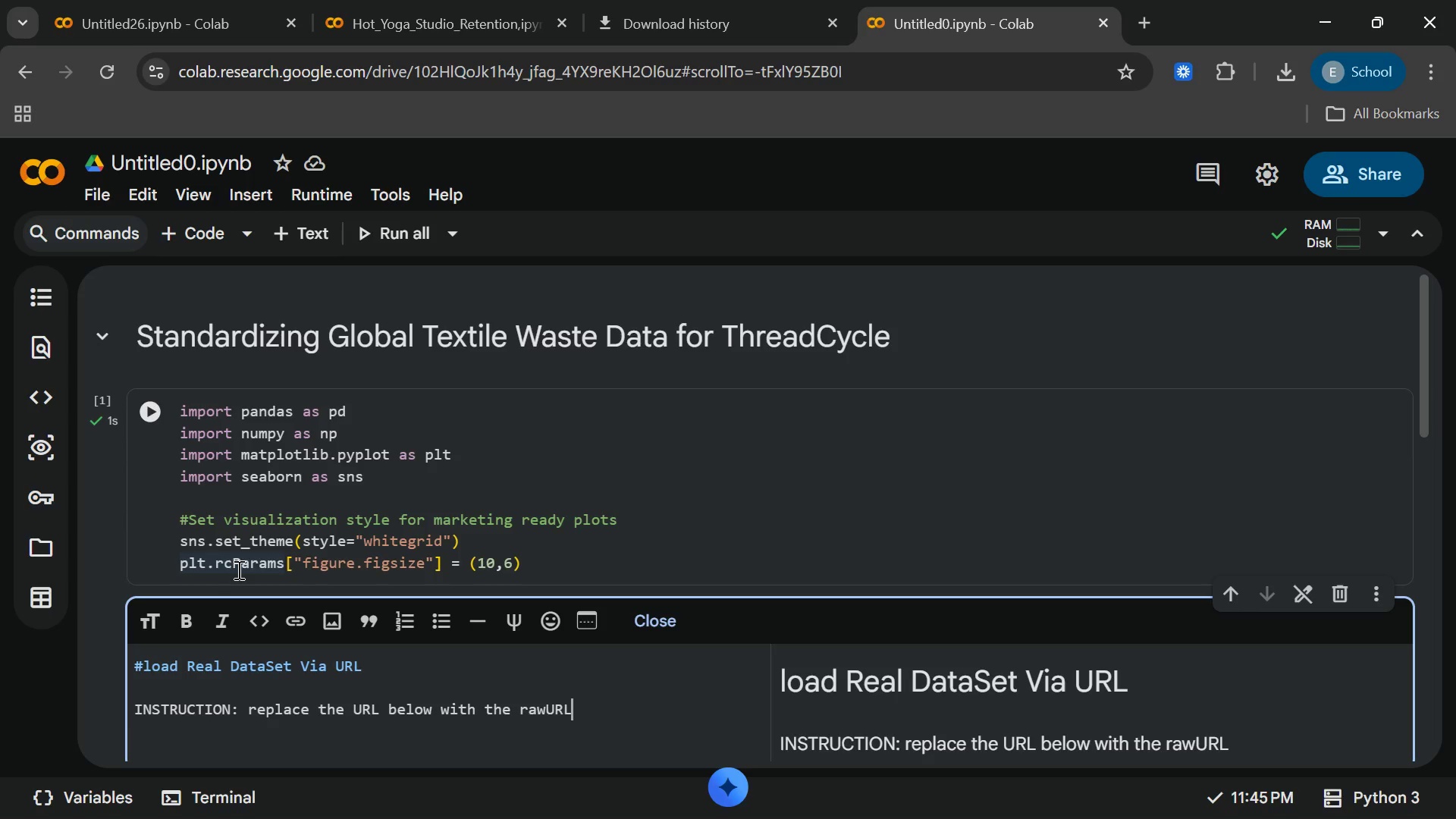 
key(ArrowLeft)
 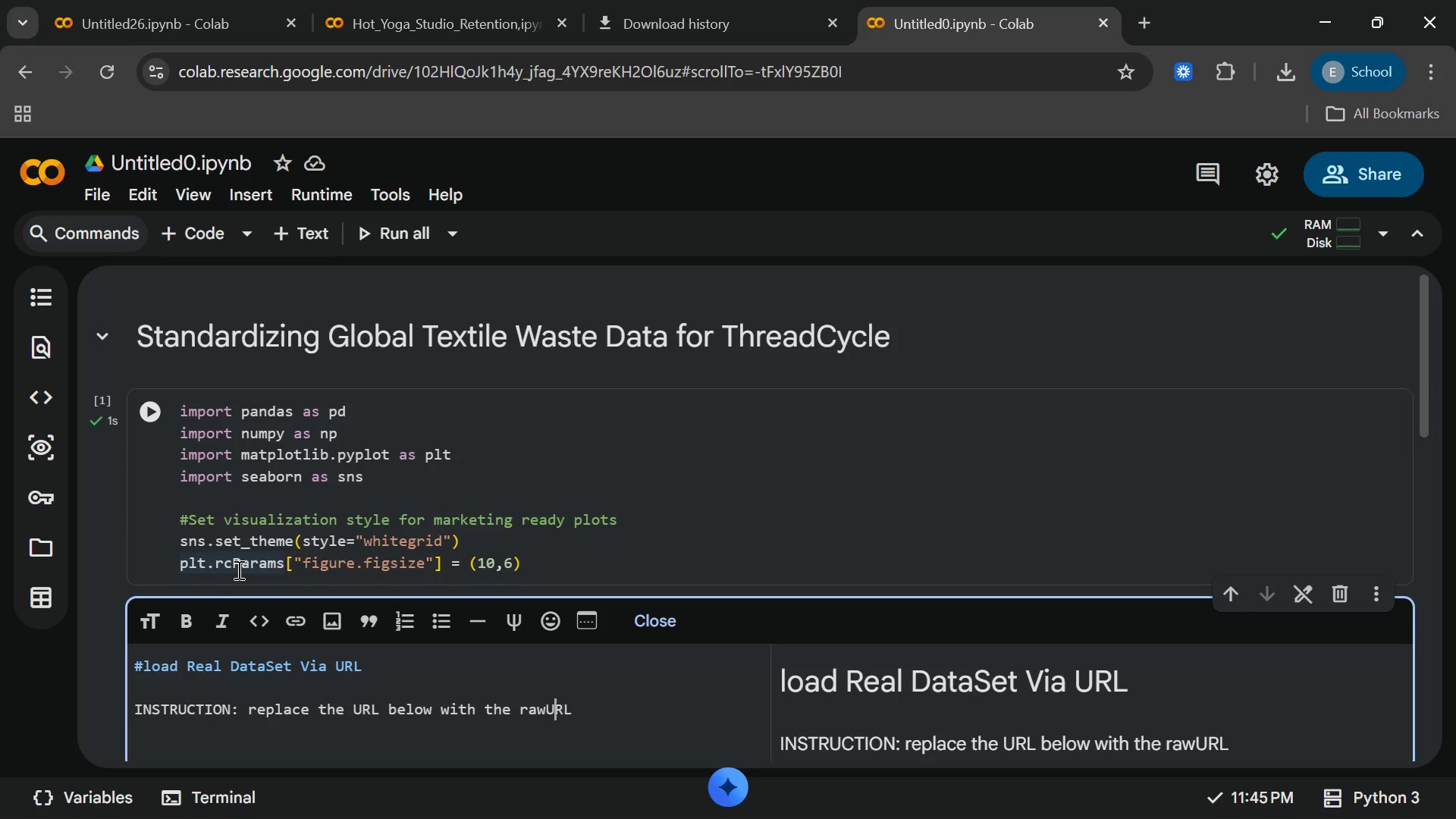 
key(ArrowLeft)
 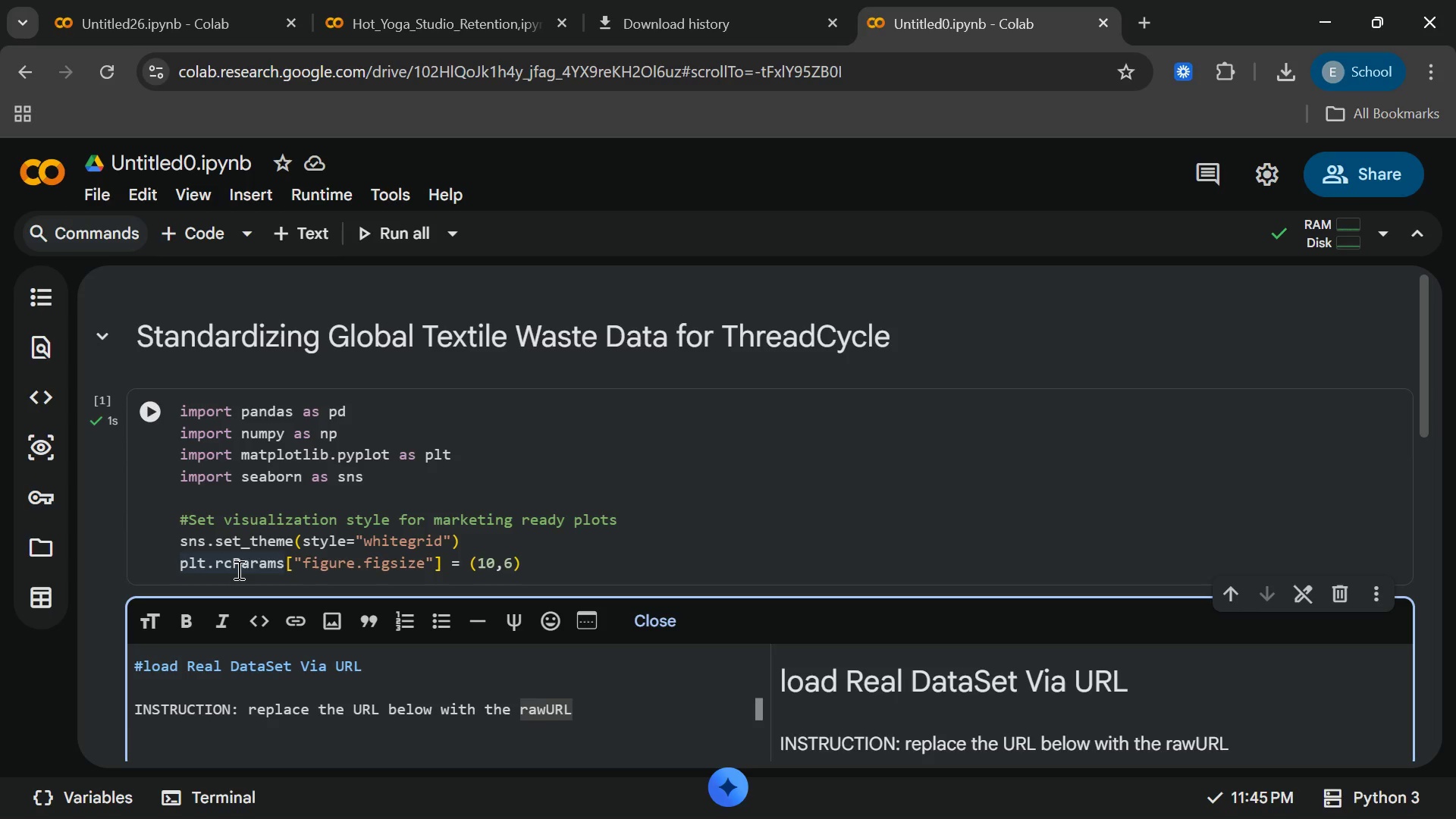 
key(ArrowLeft)
 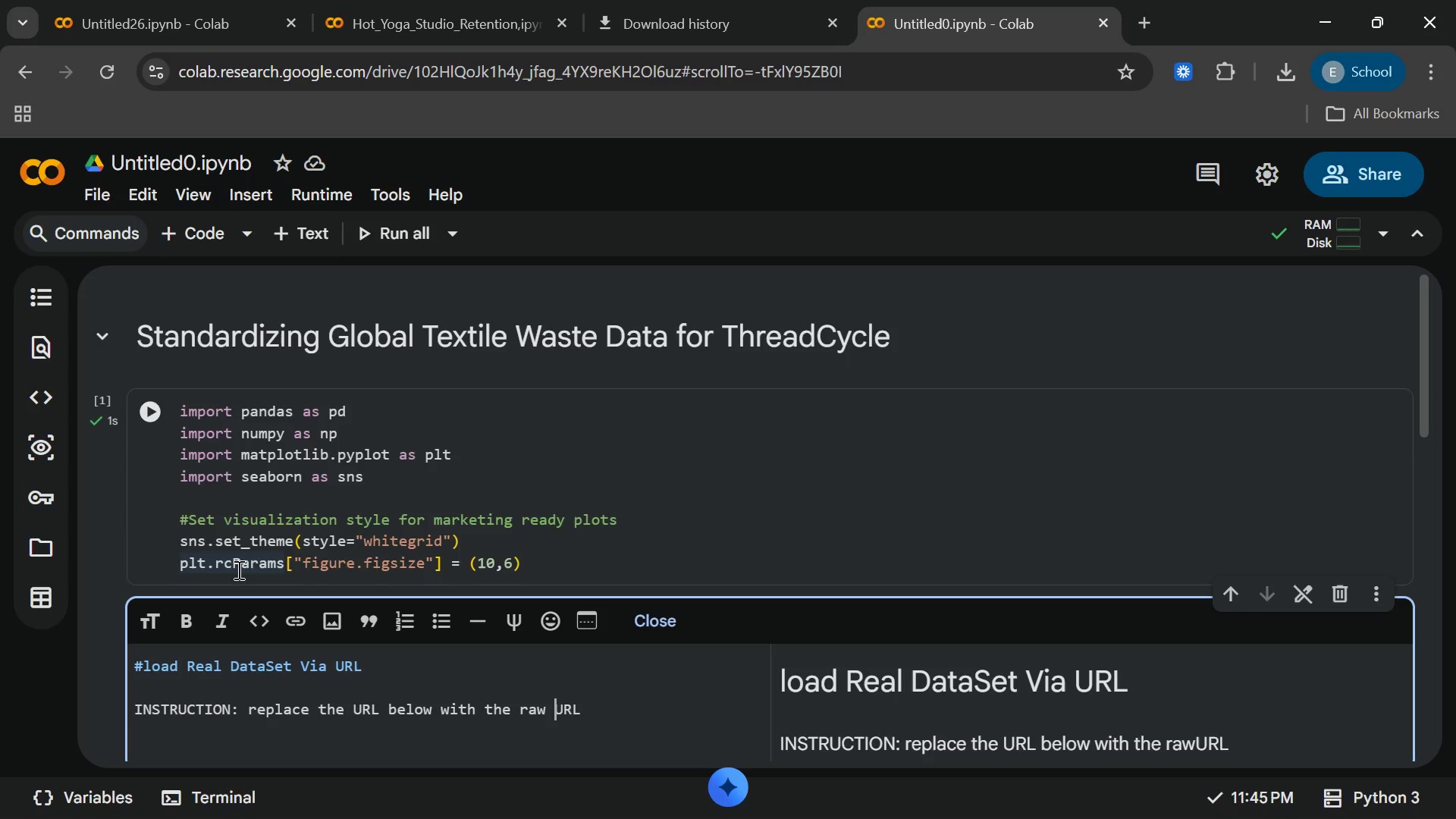 
key(Space)
 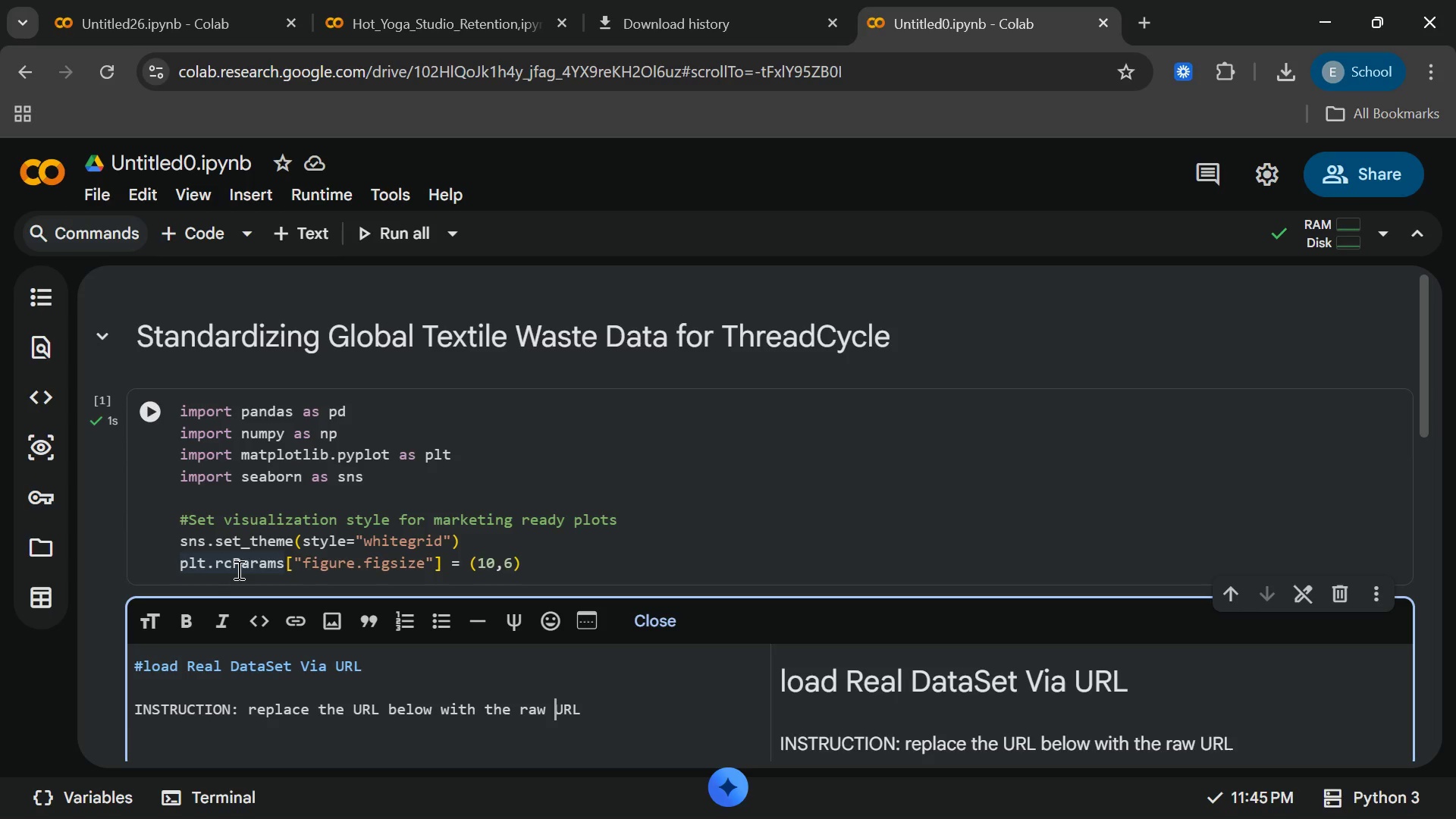 
key(End)
 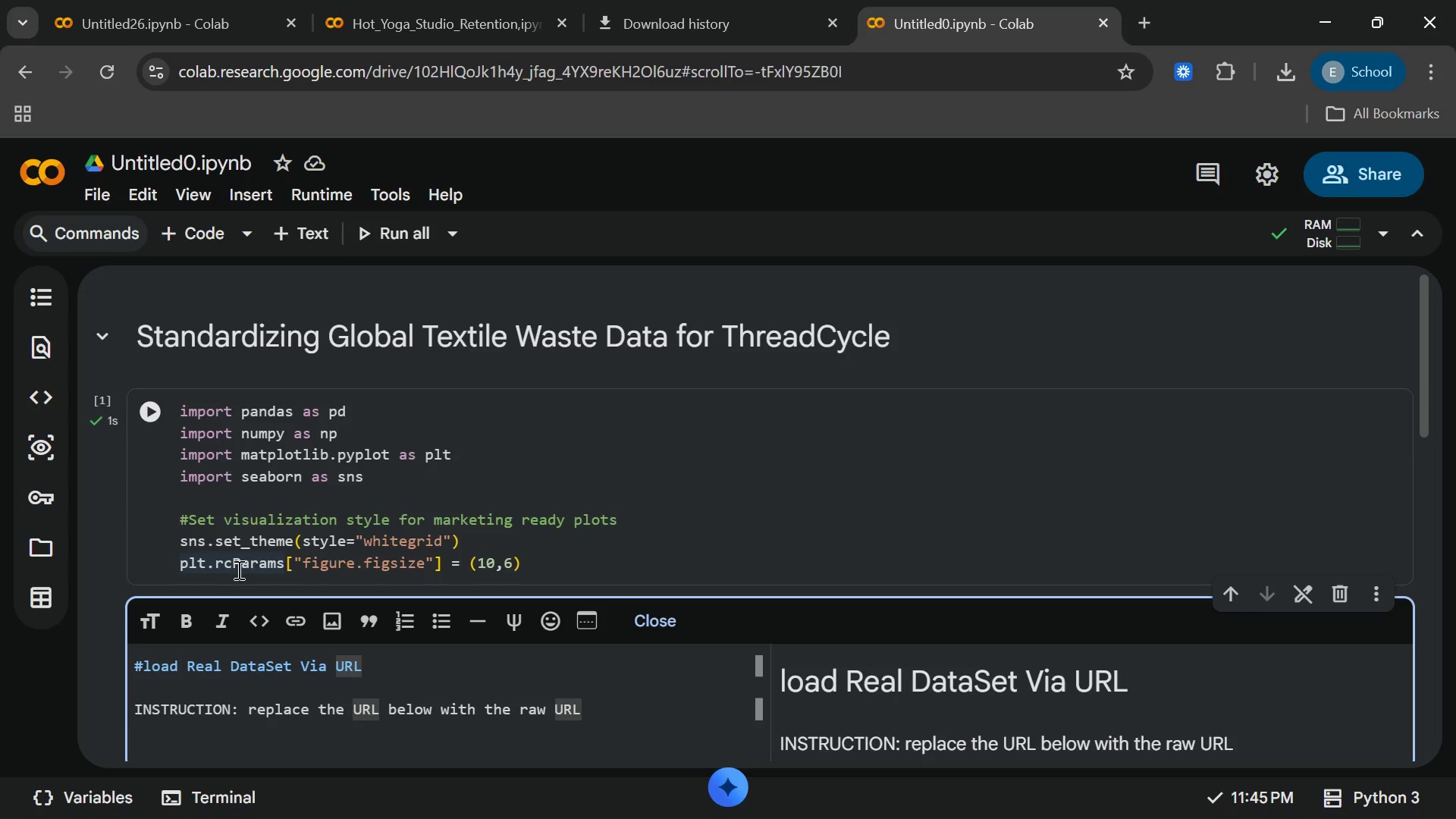 
type( of)
 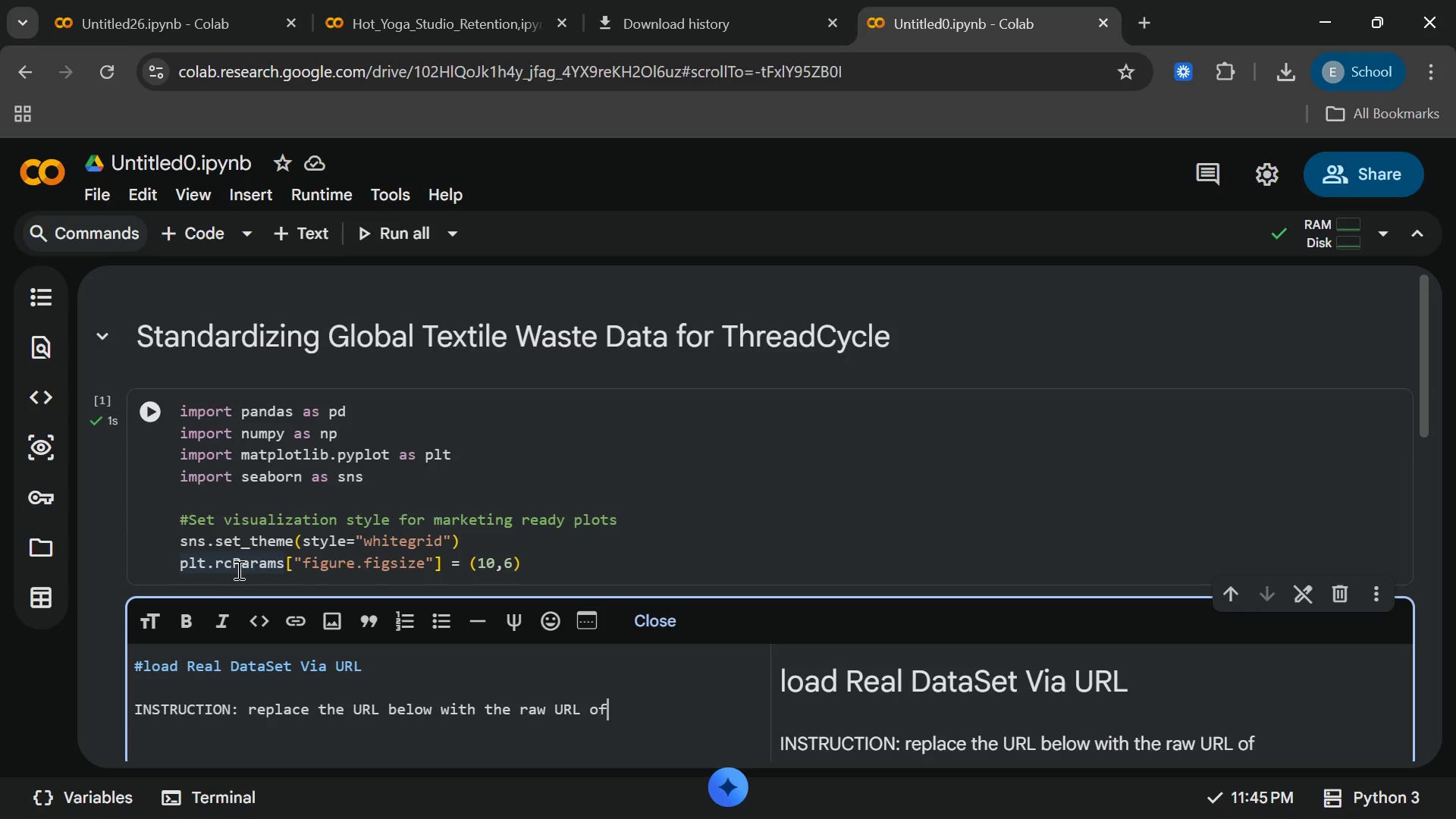 
type(your)
 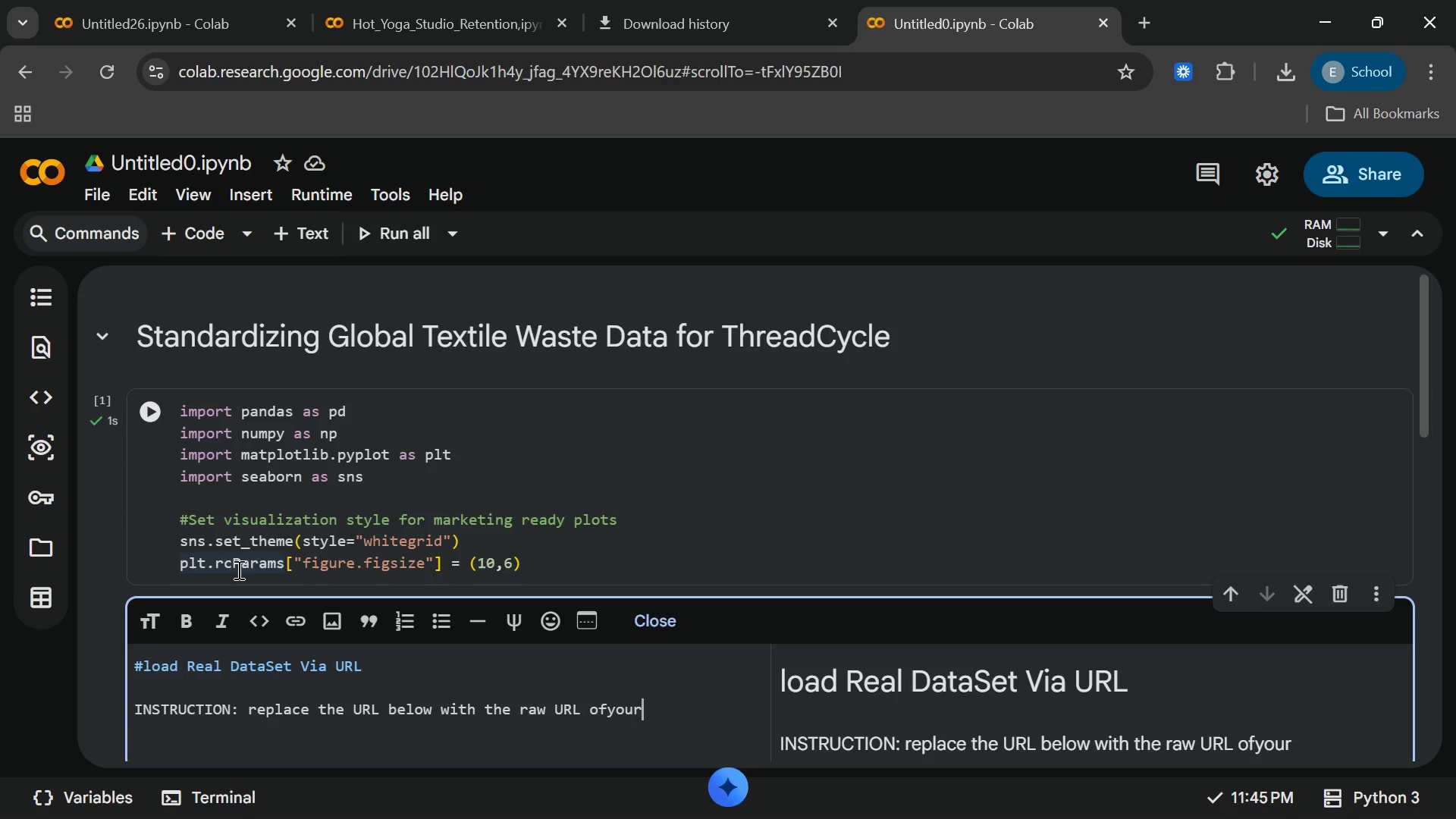 
key(ArrowLeft)
 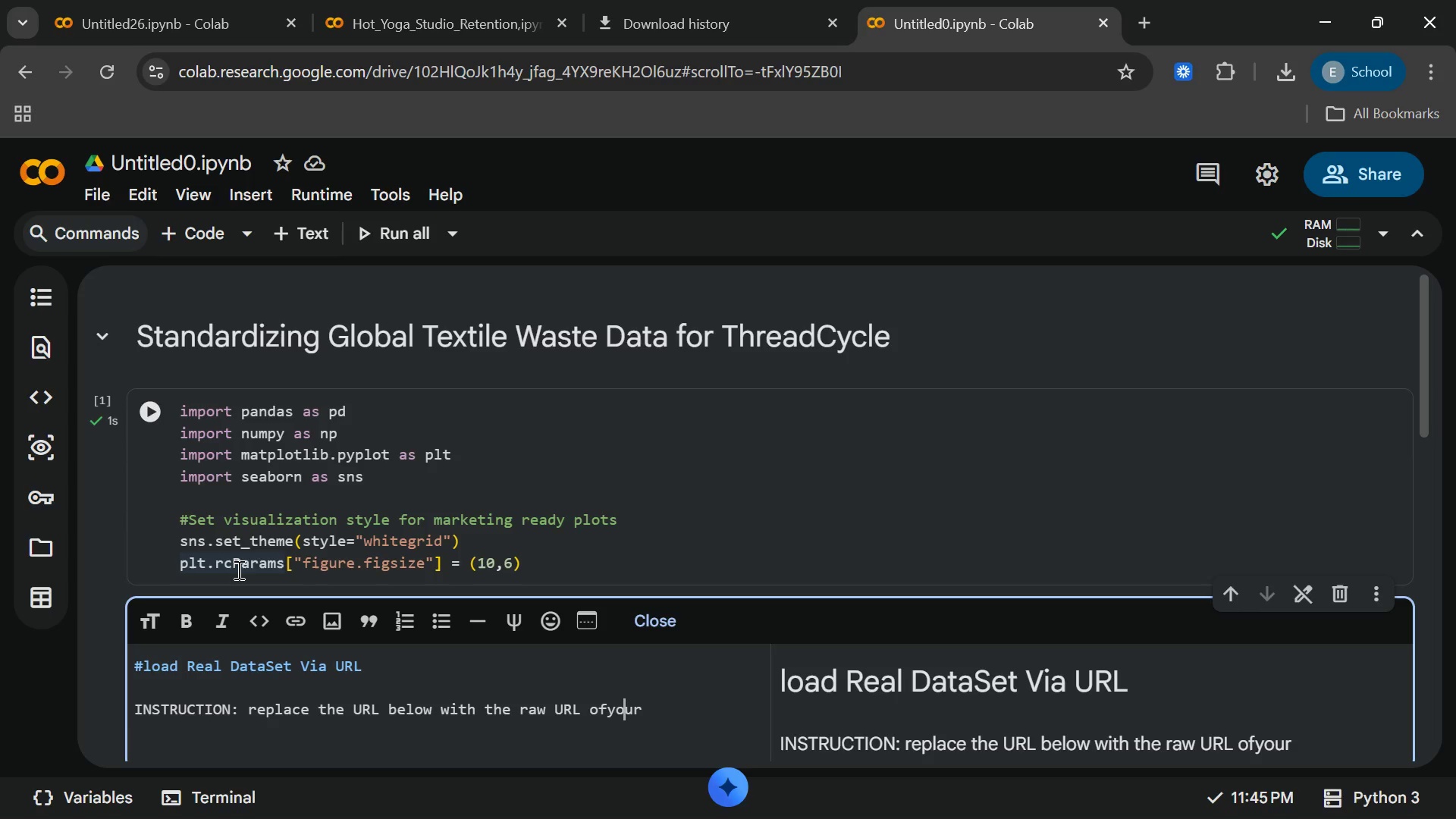 
key(ArrowLeft)
 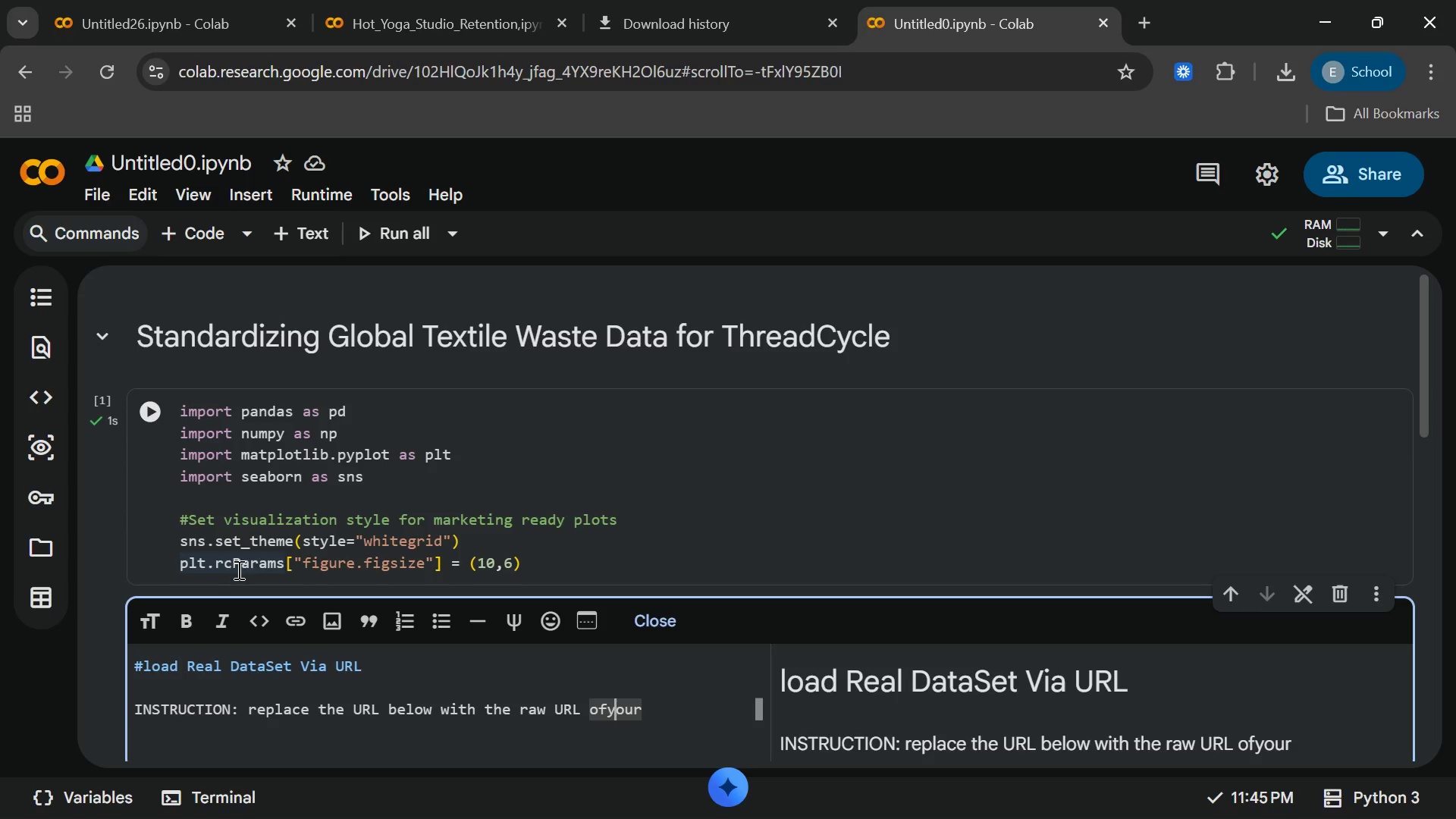 
key(ArrowLeft)
 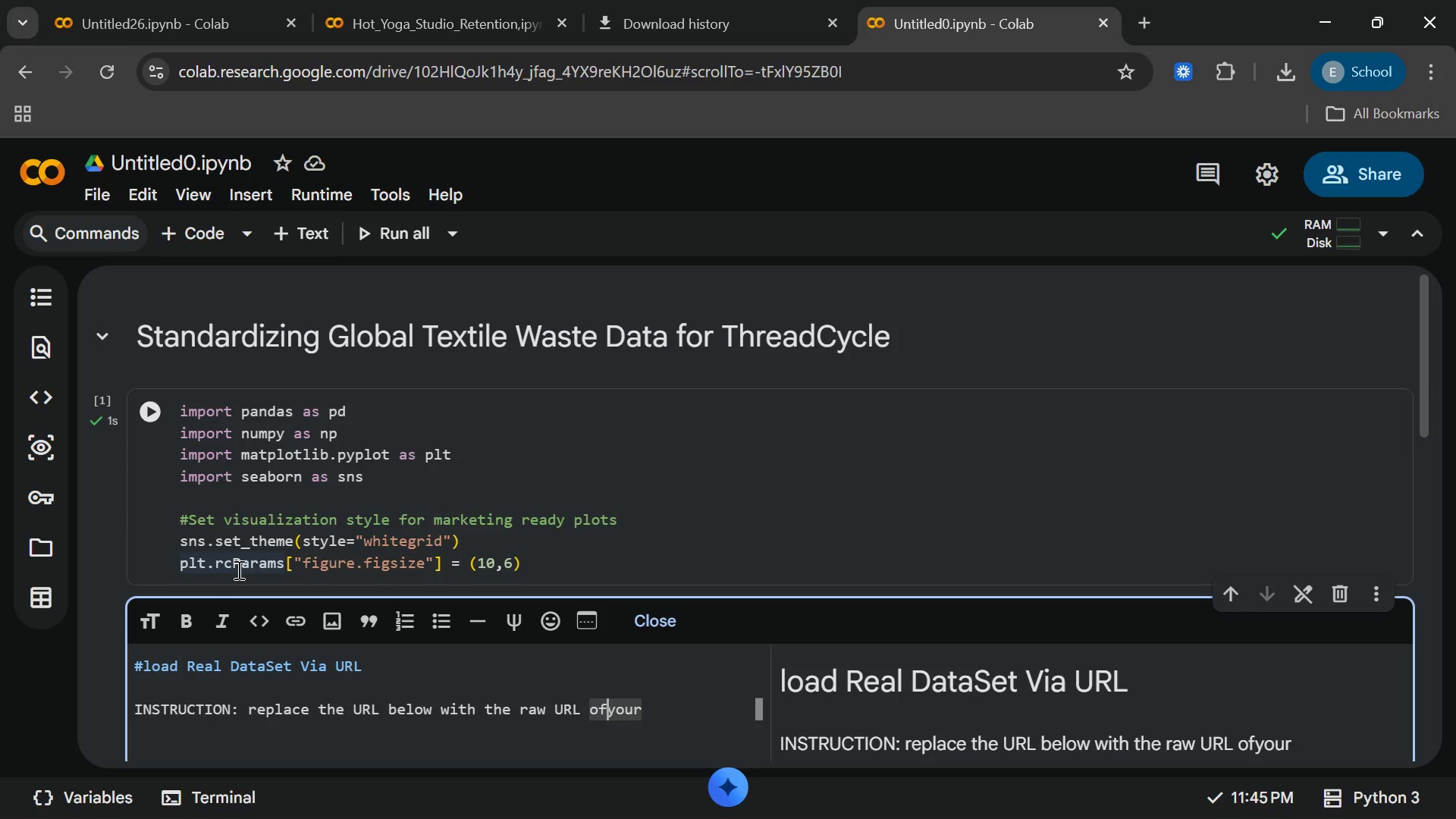 
key(ArrowLeft)
 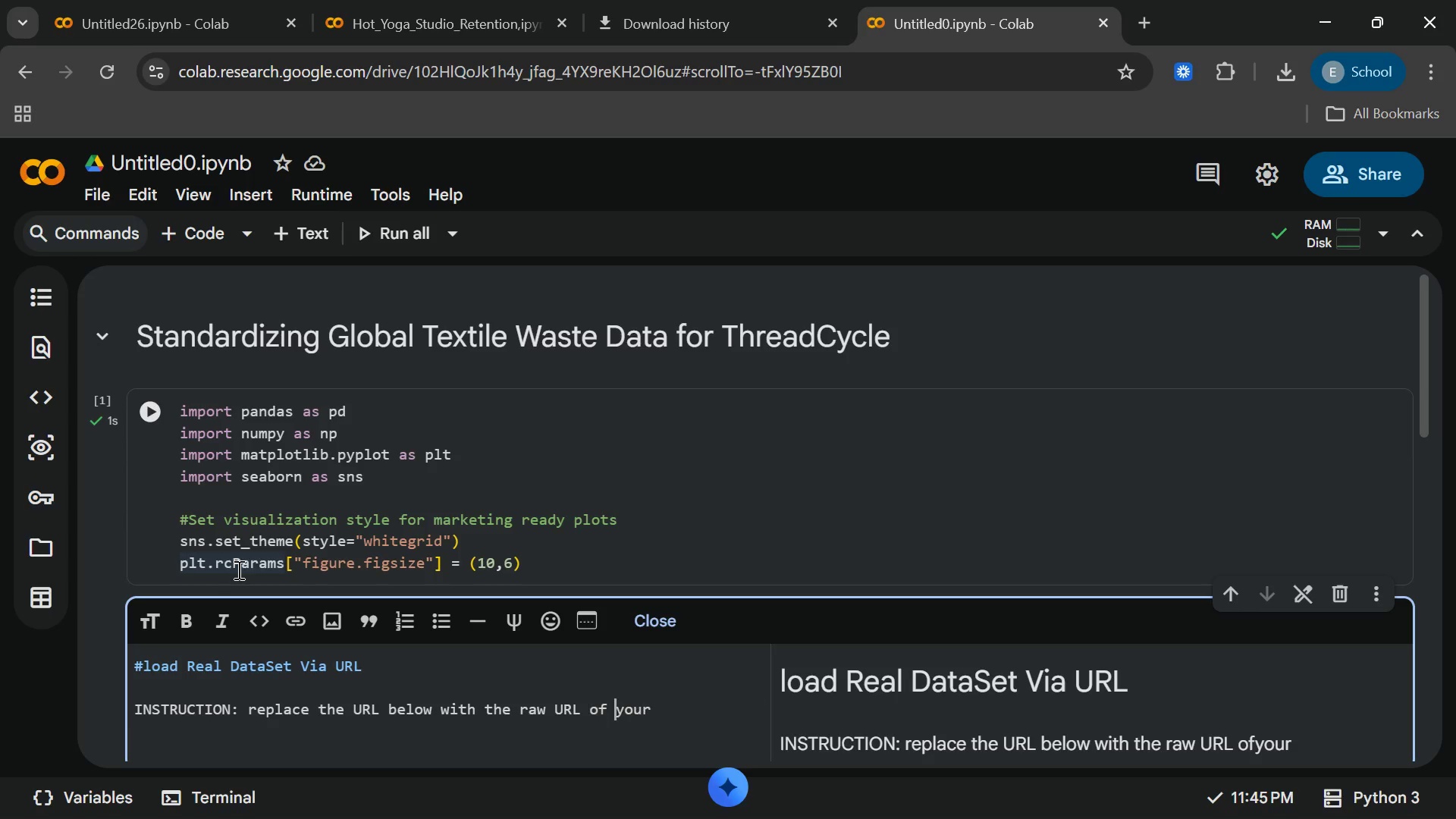 
type( [End] specific)
 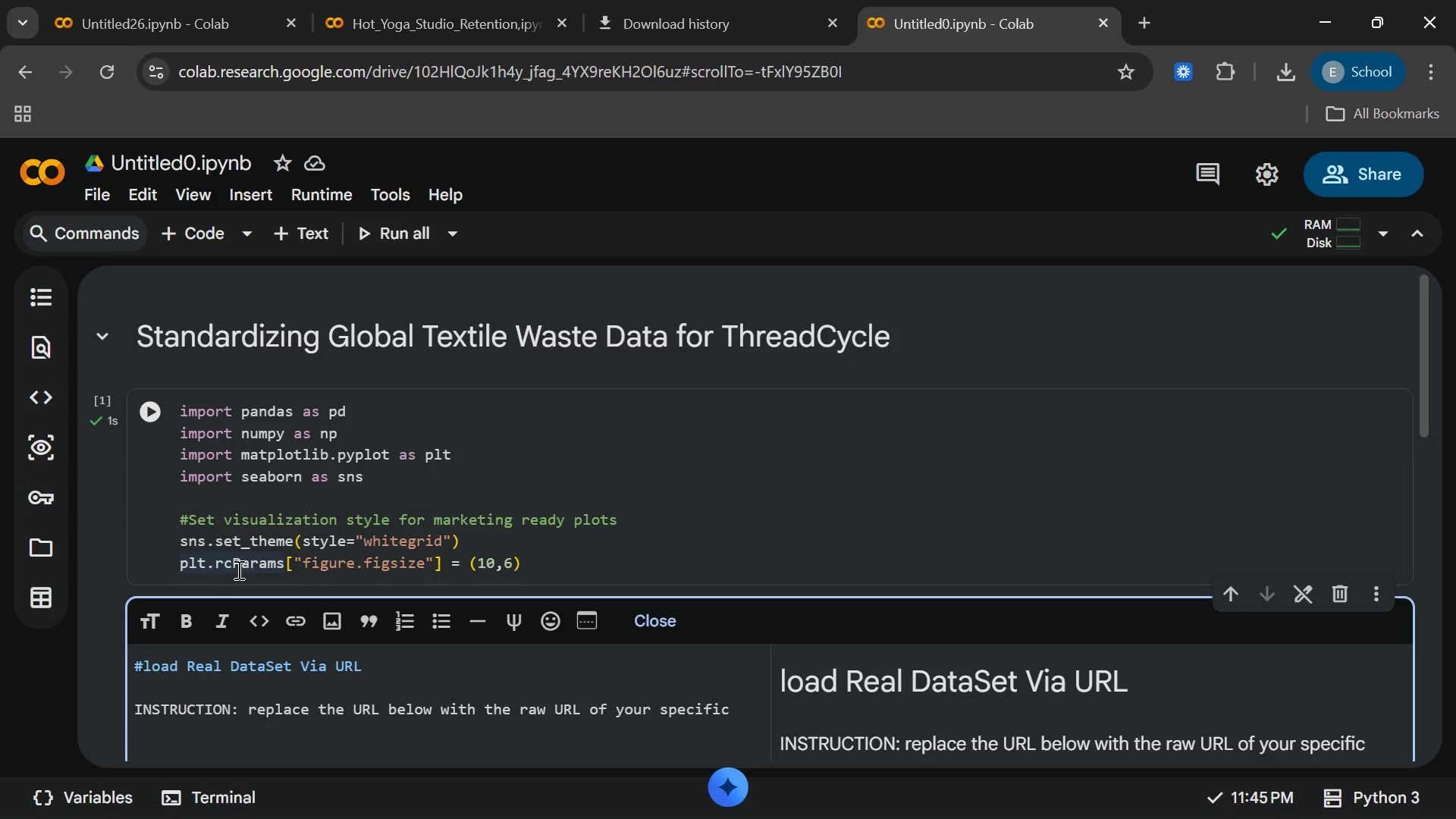 
wait(6.02)
 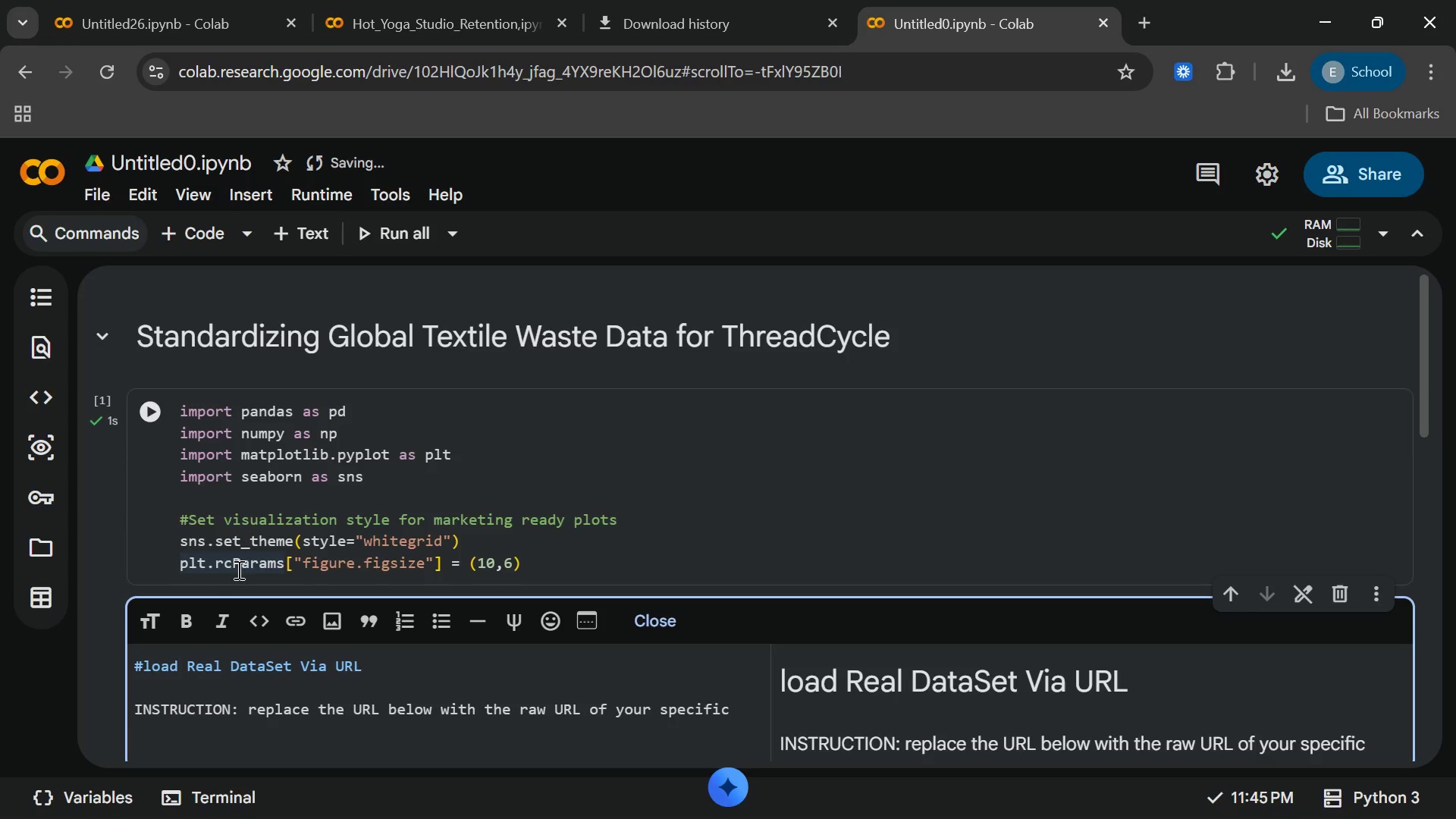 
key(Enter)
 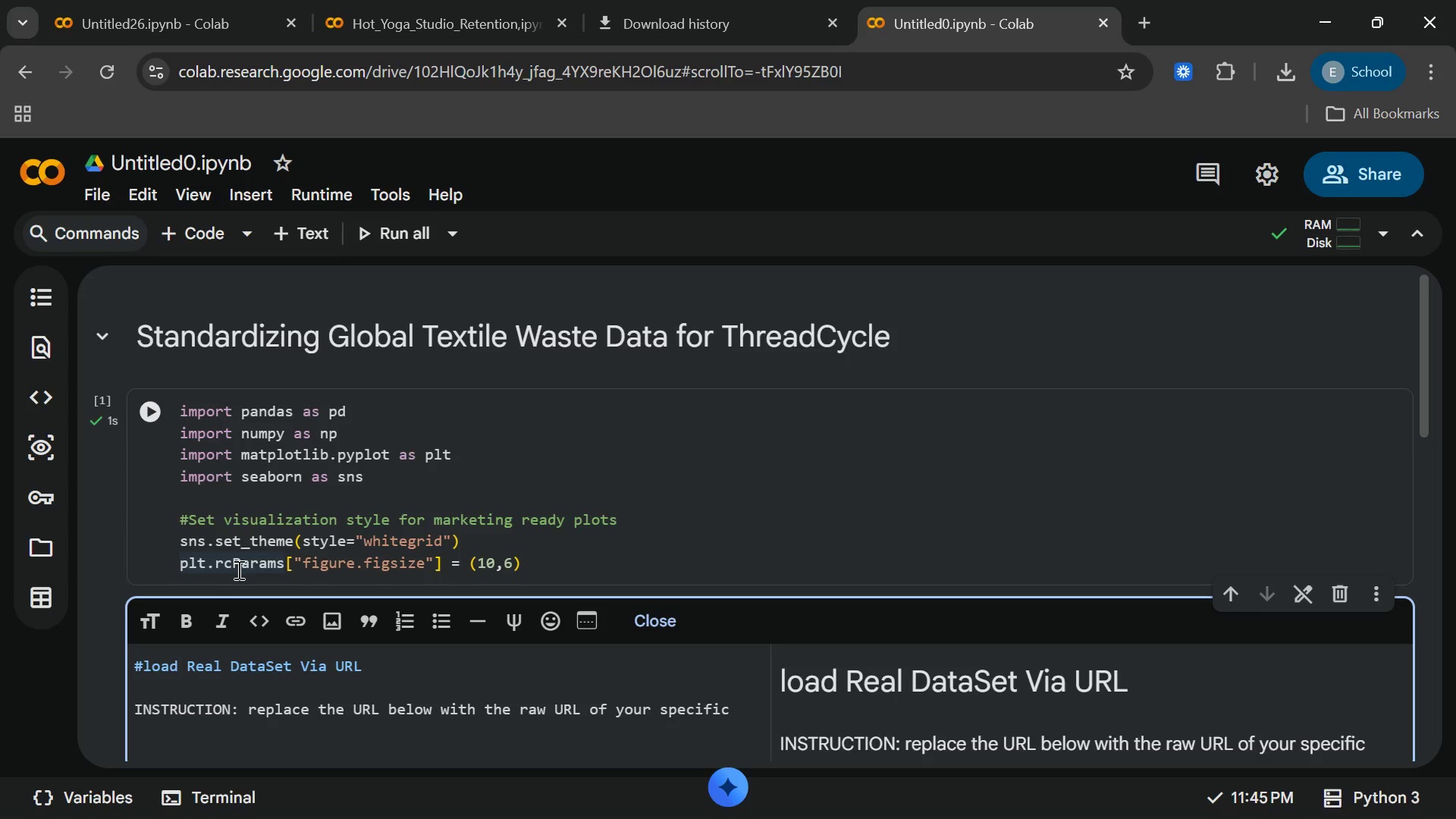 
key(ArrowUp)
 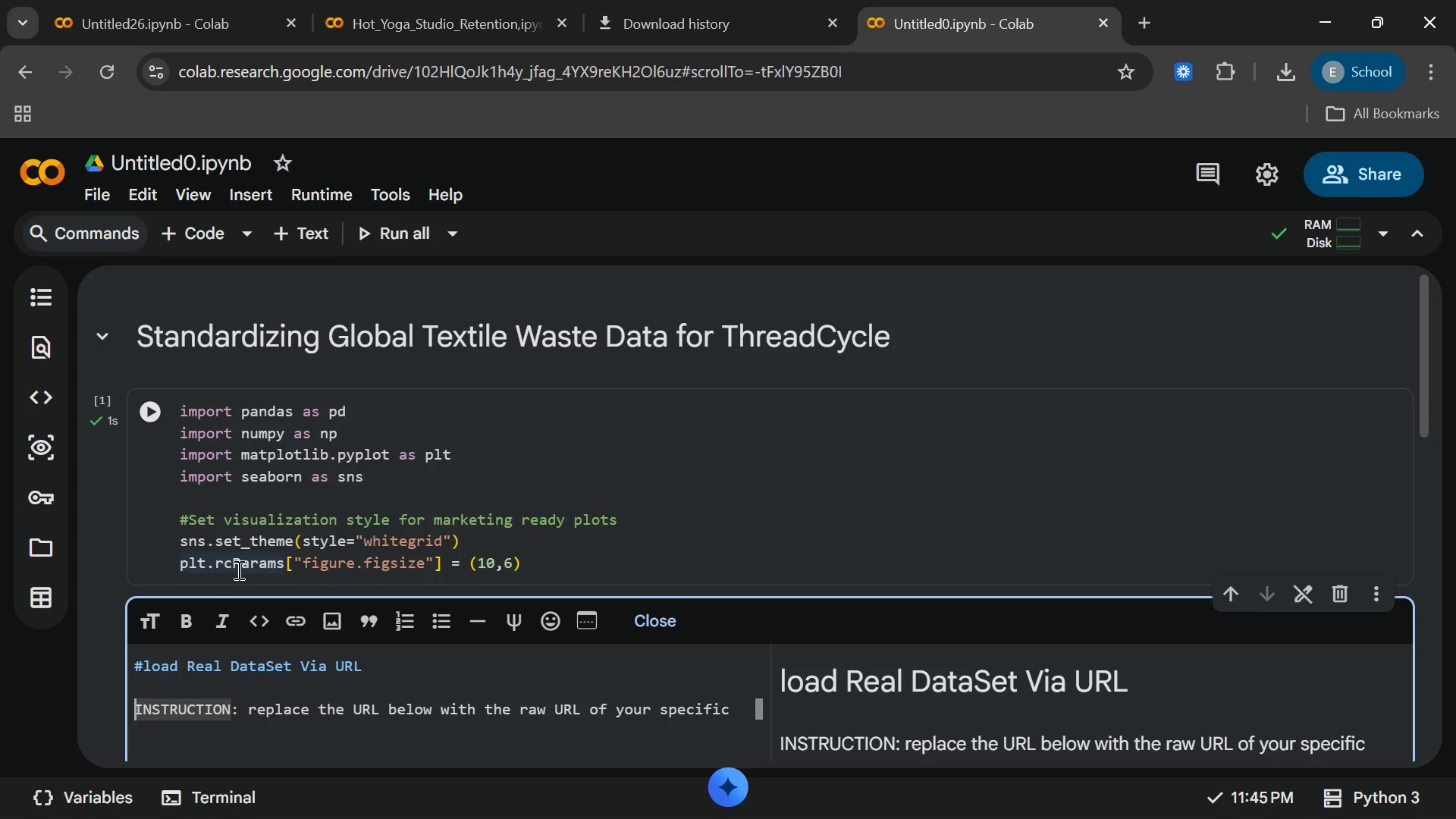 
key(Shift+3)
 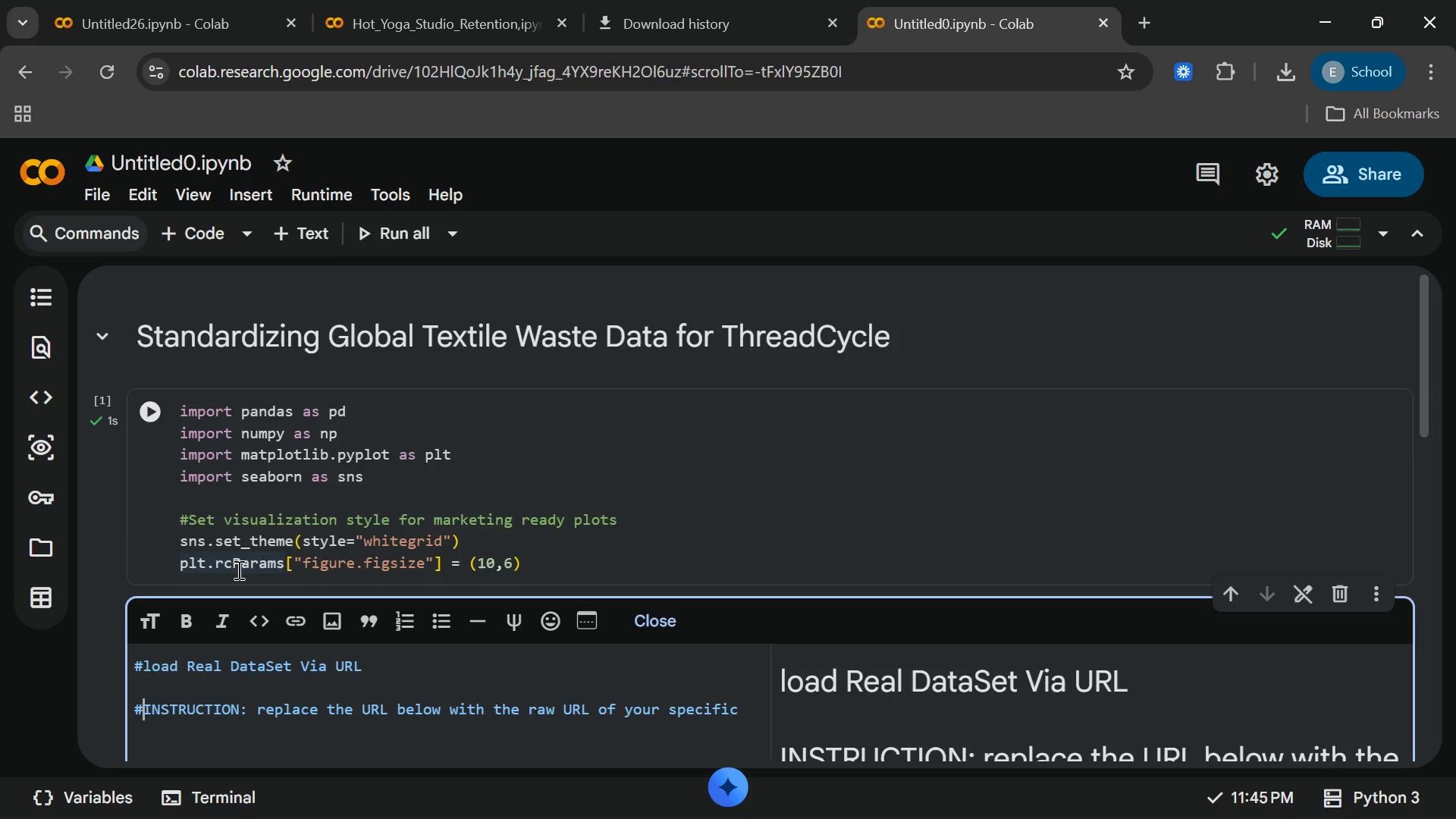 
key(ArrowDown)
 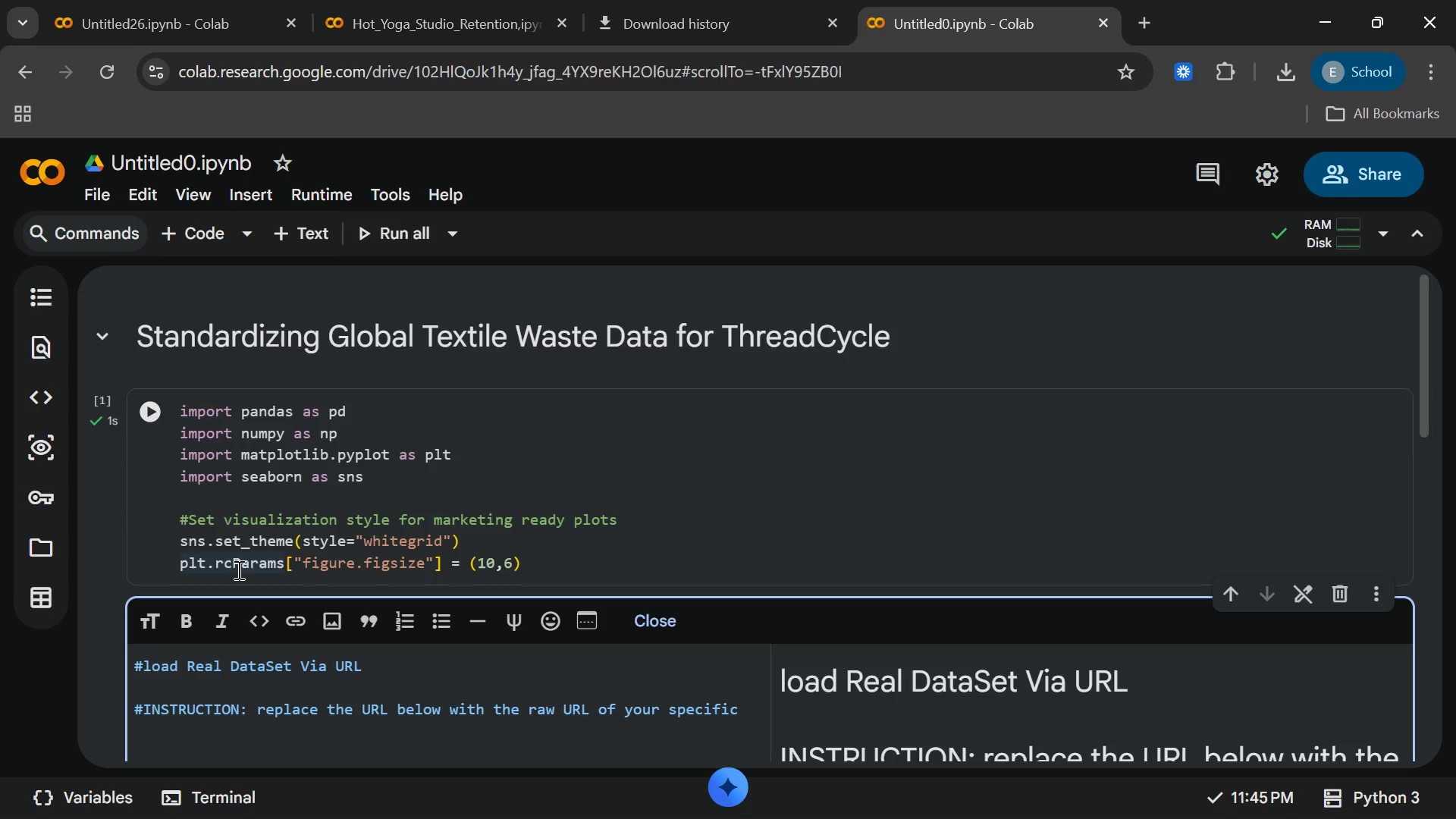 
type(#kaggle)
 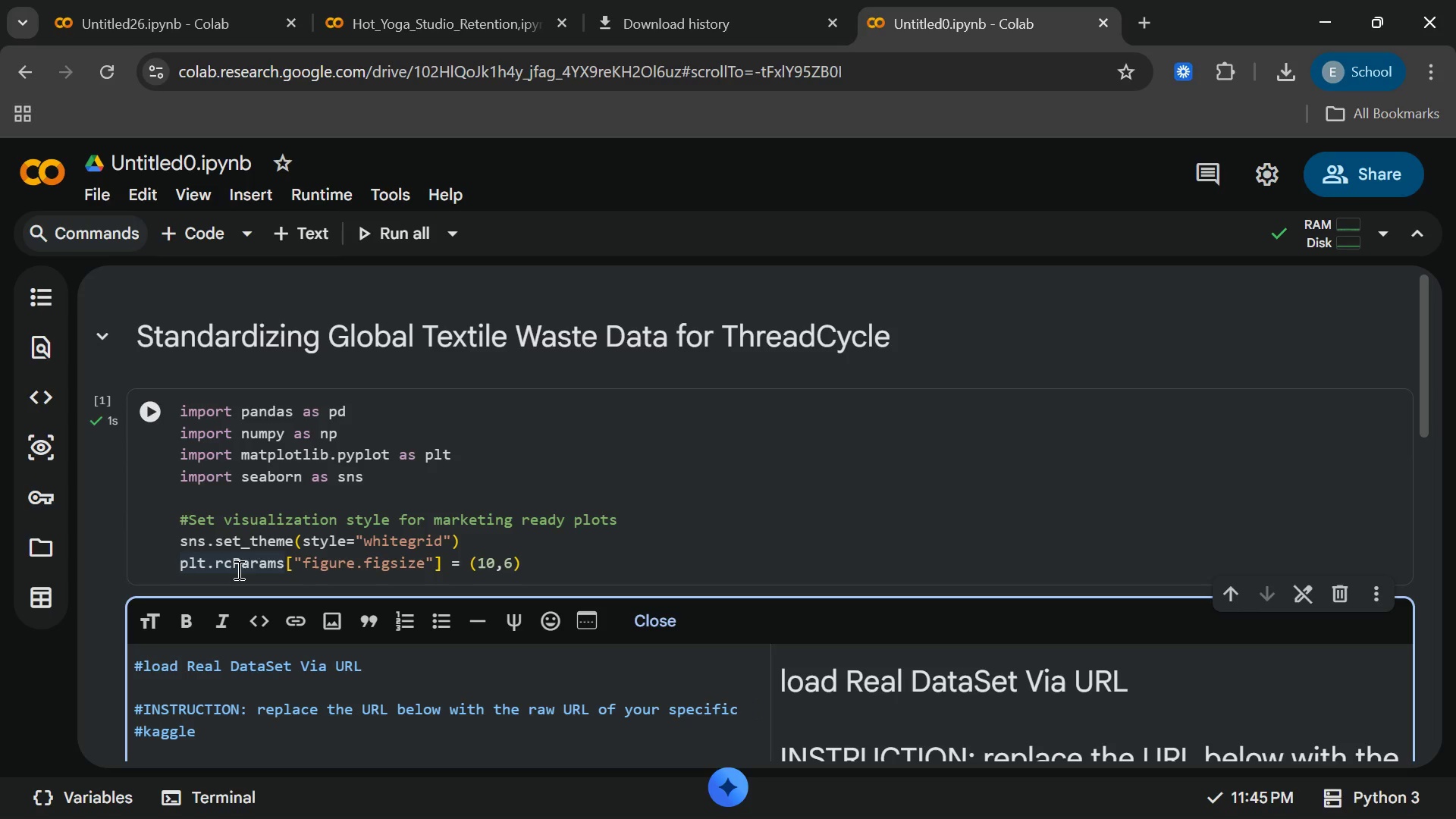 
type(/open A)
 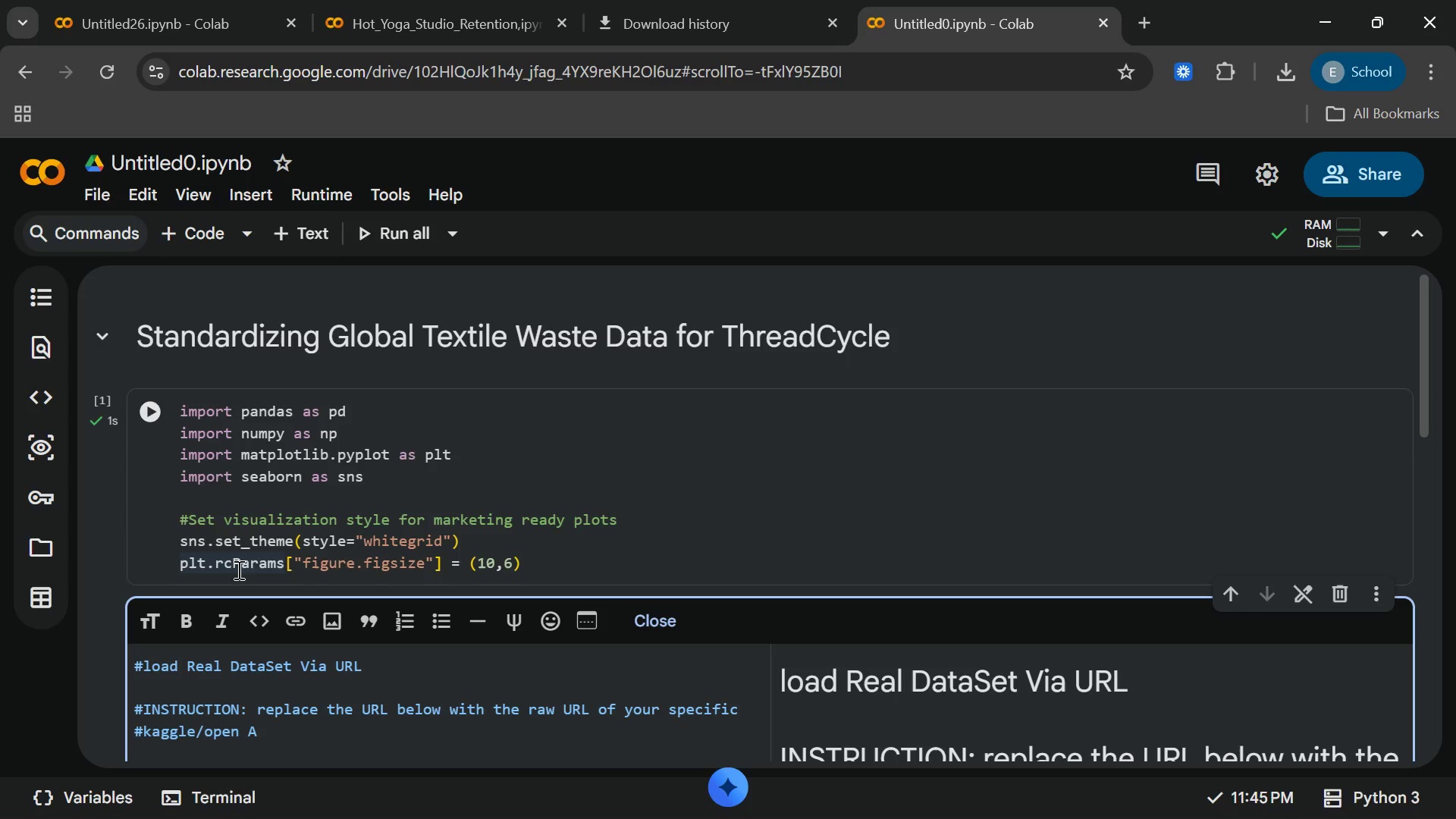 
type(pparel regi)
 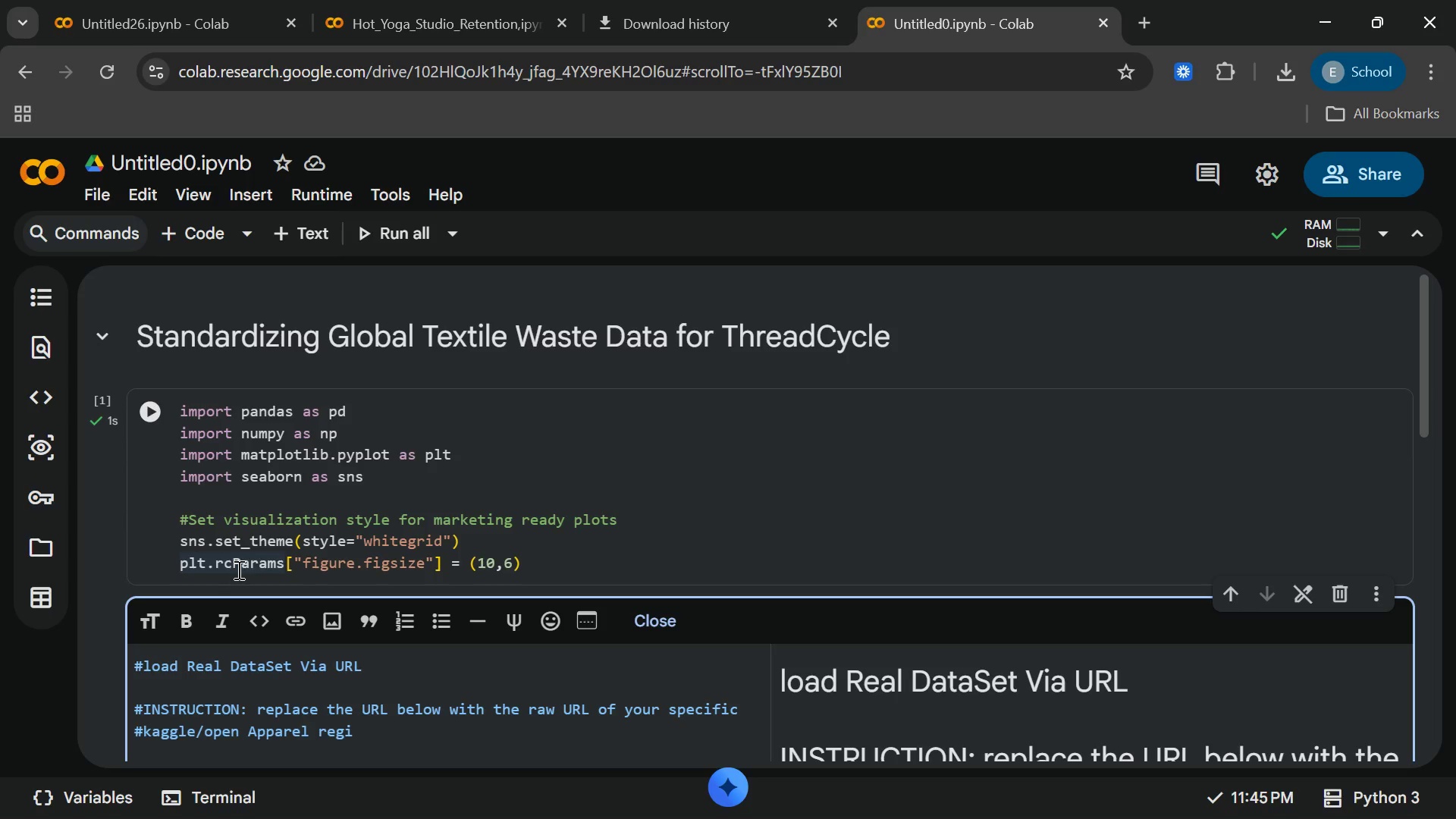 
type(stry)
 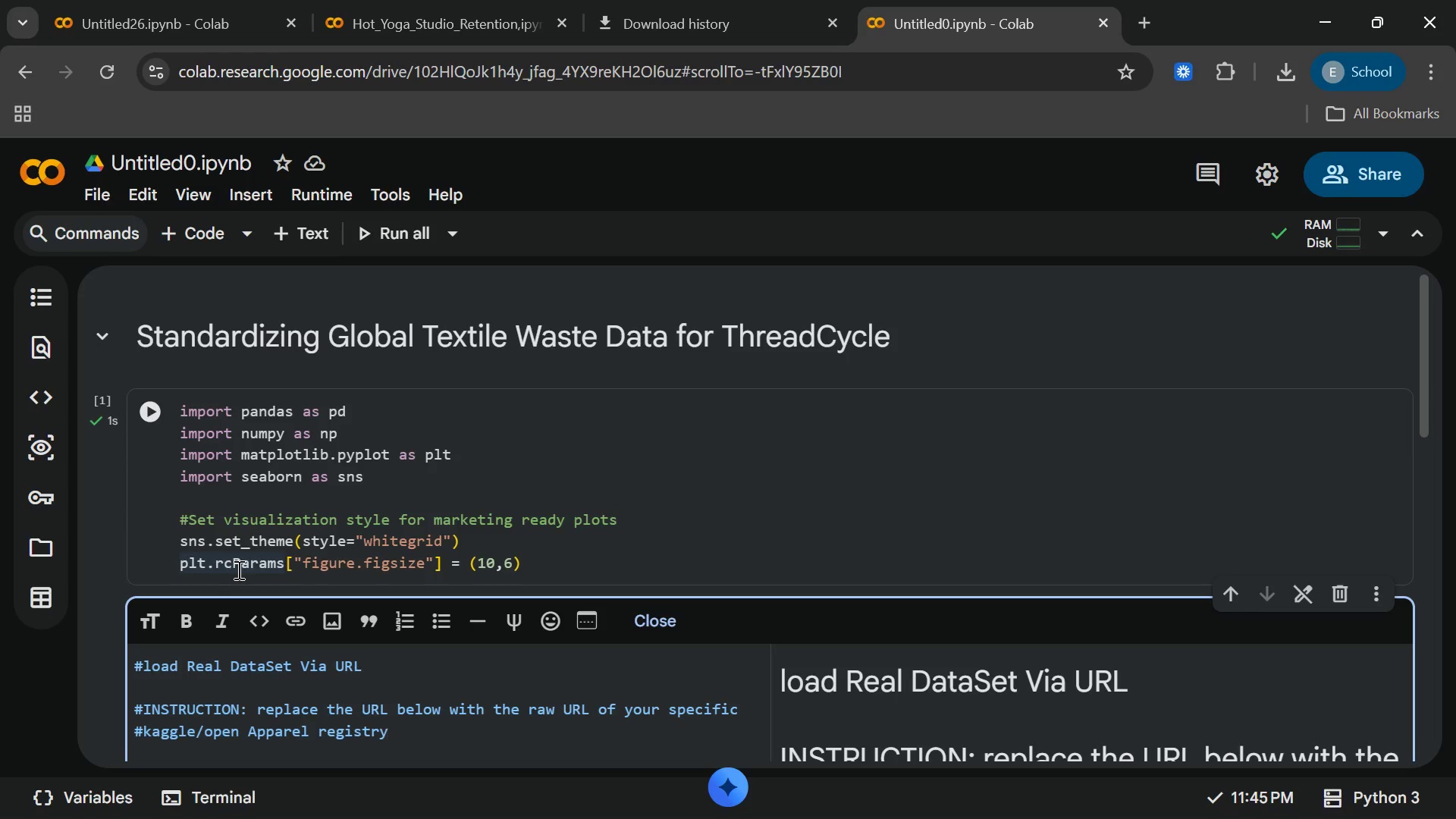 
wait(7.11)
 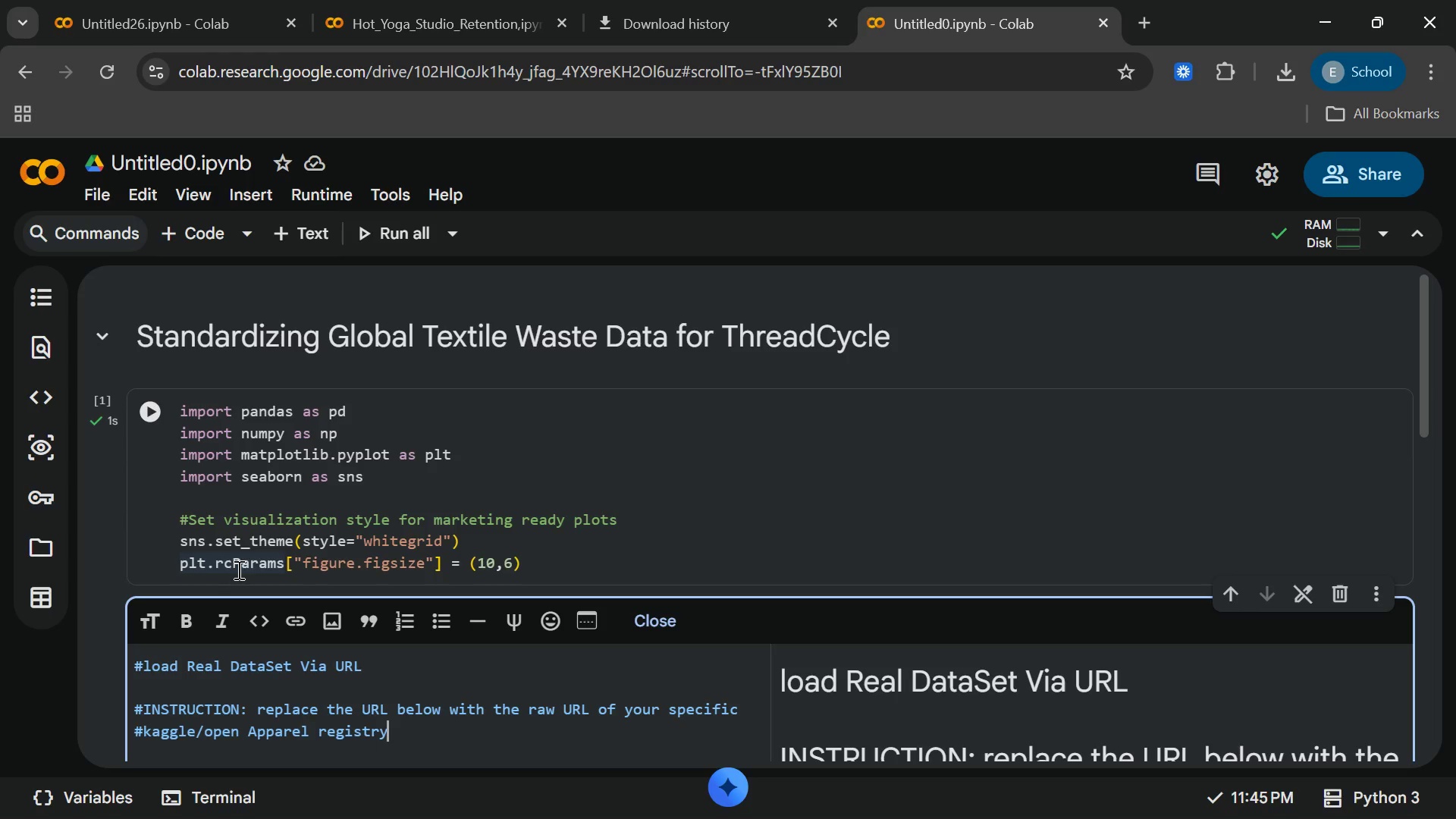 
key(Space)
 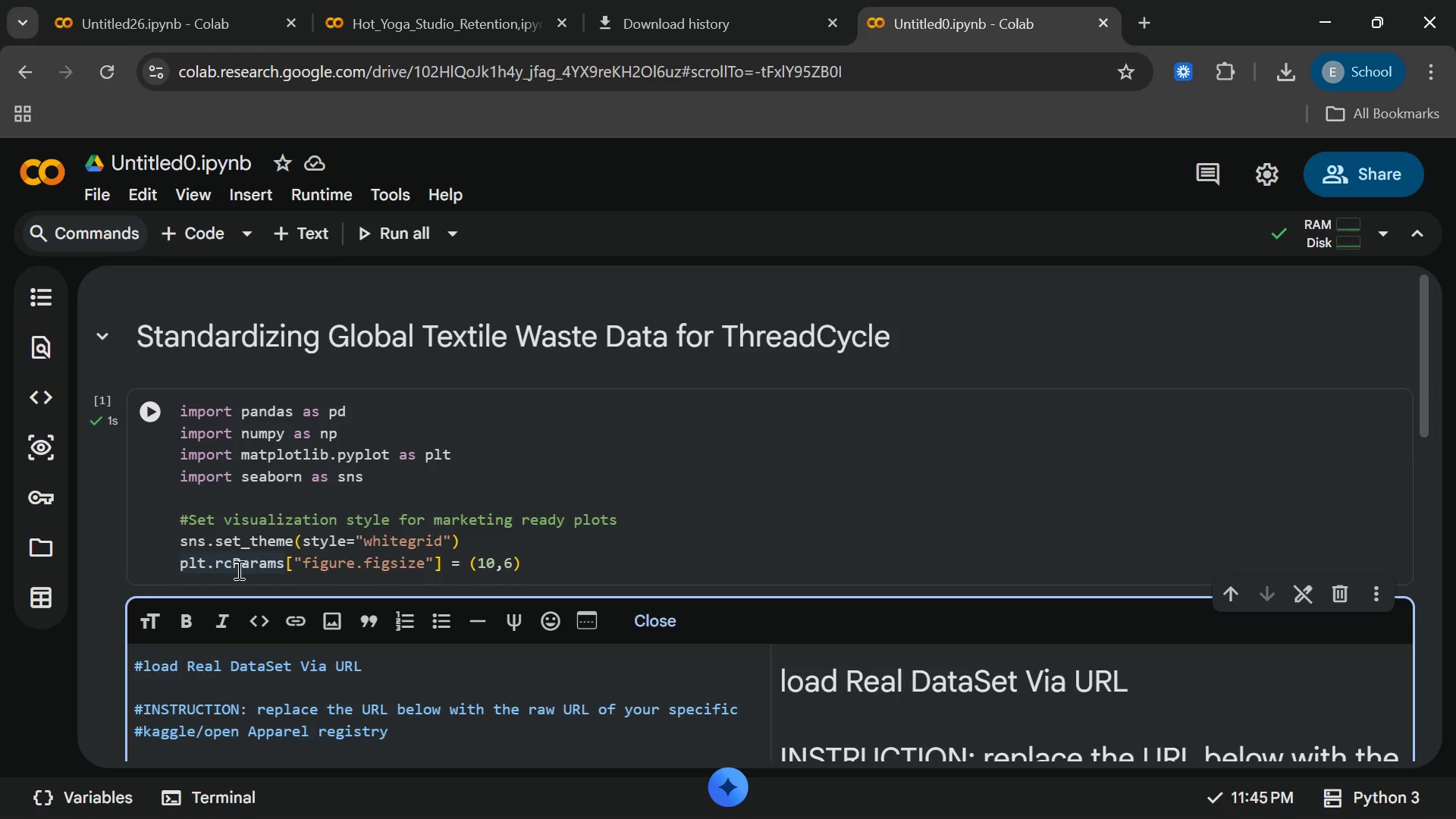 
key(ArrowLeft)
 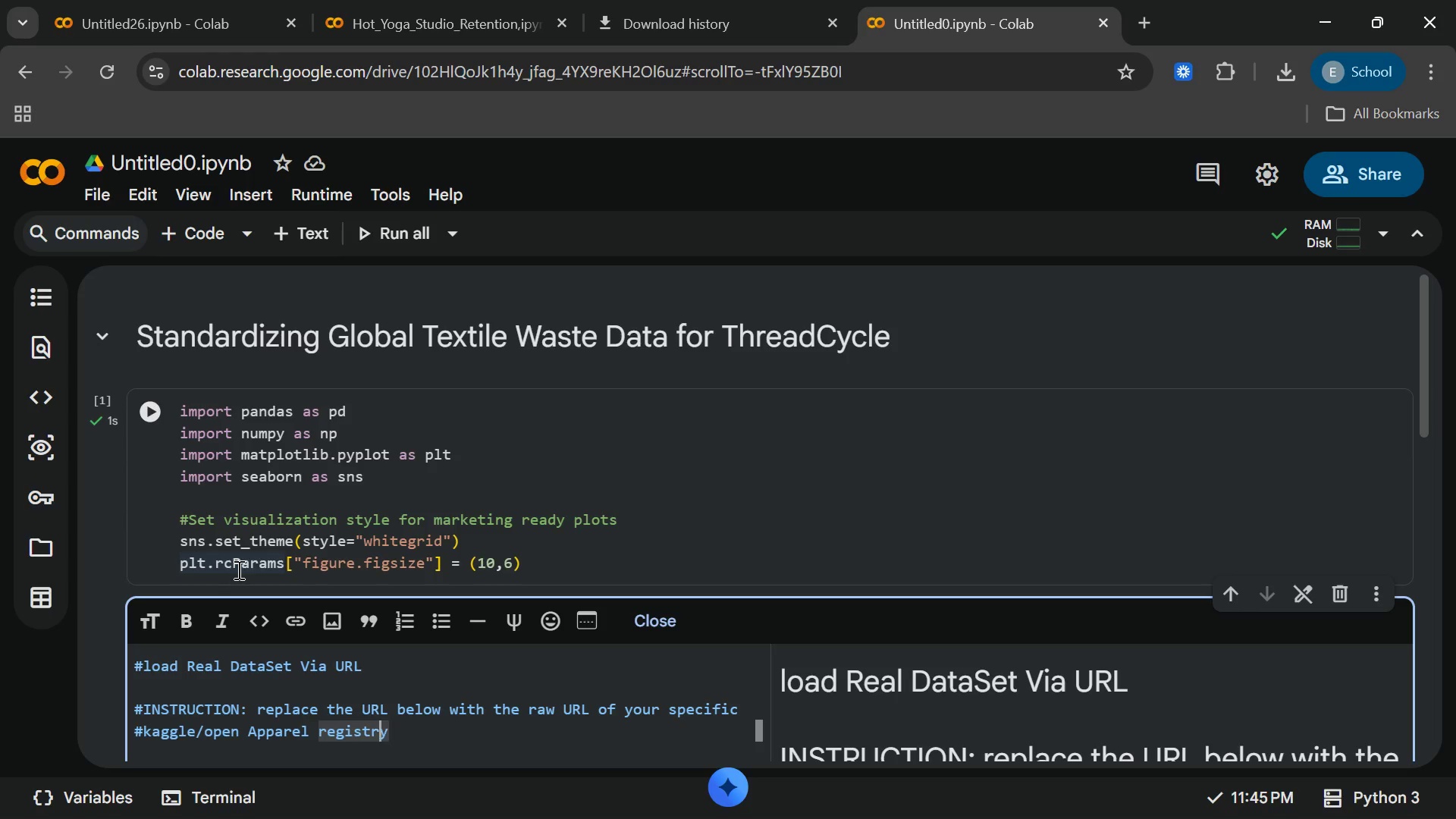 
key(ArrowLeft)
 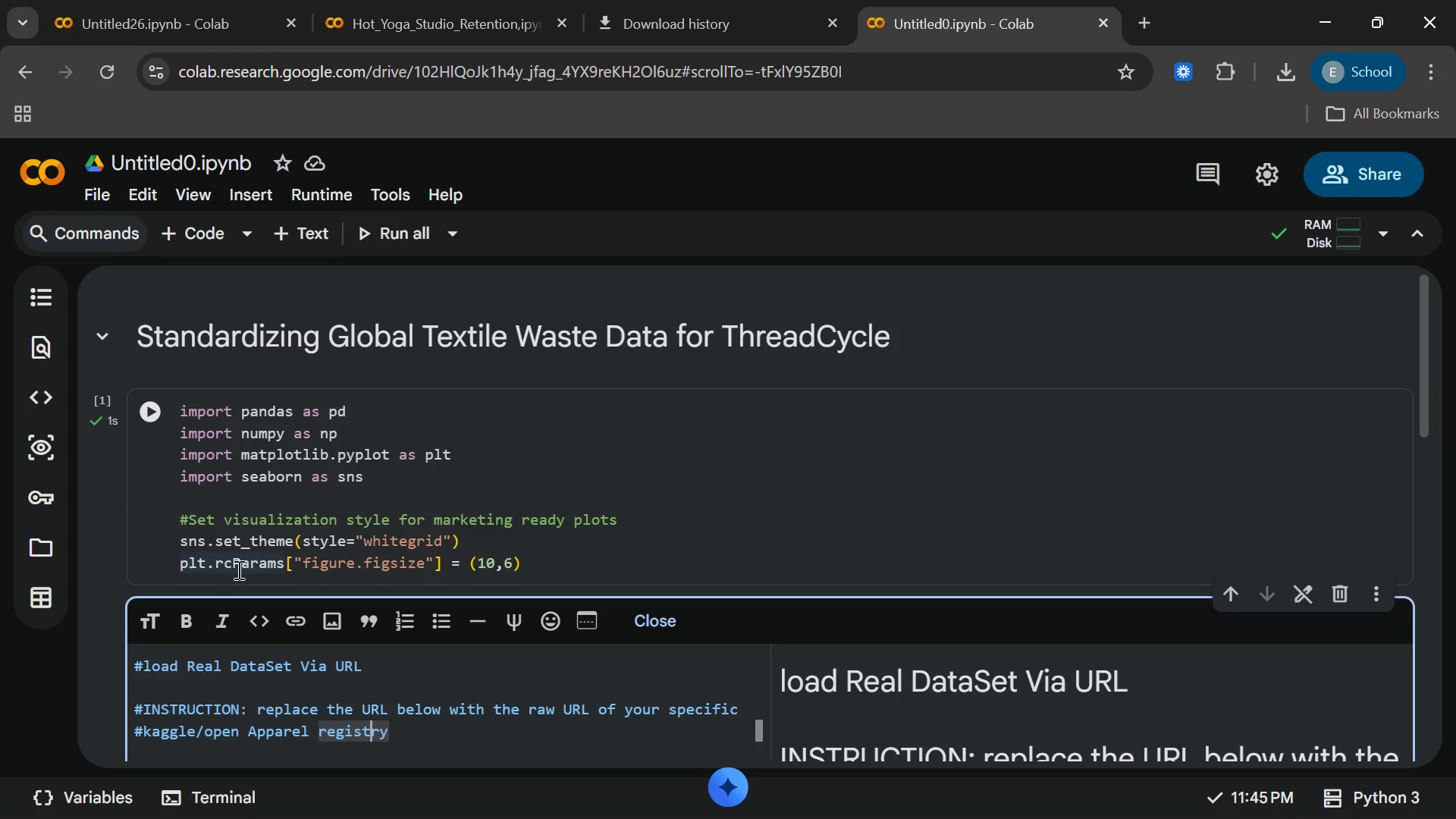 
key(ArrowLeft)
 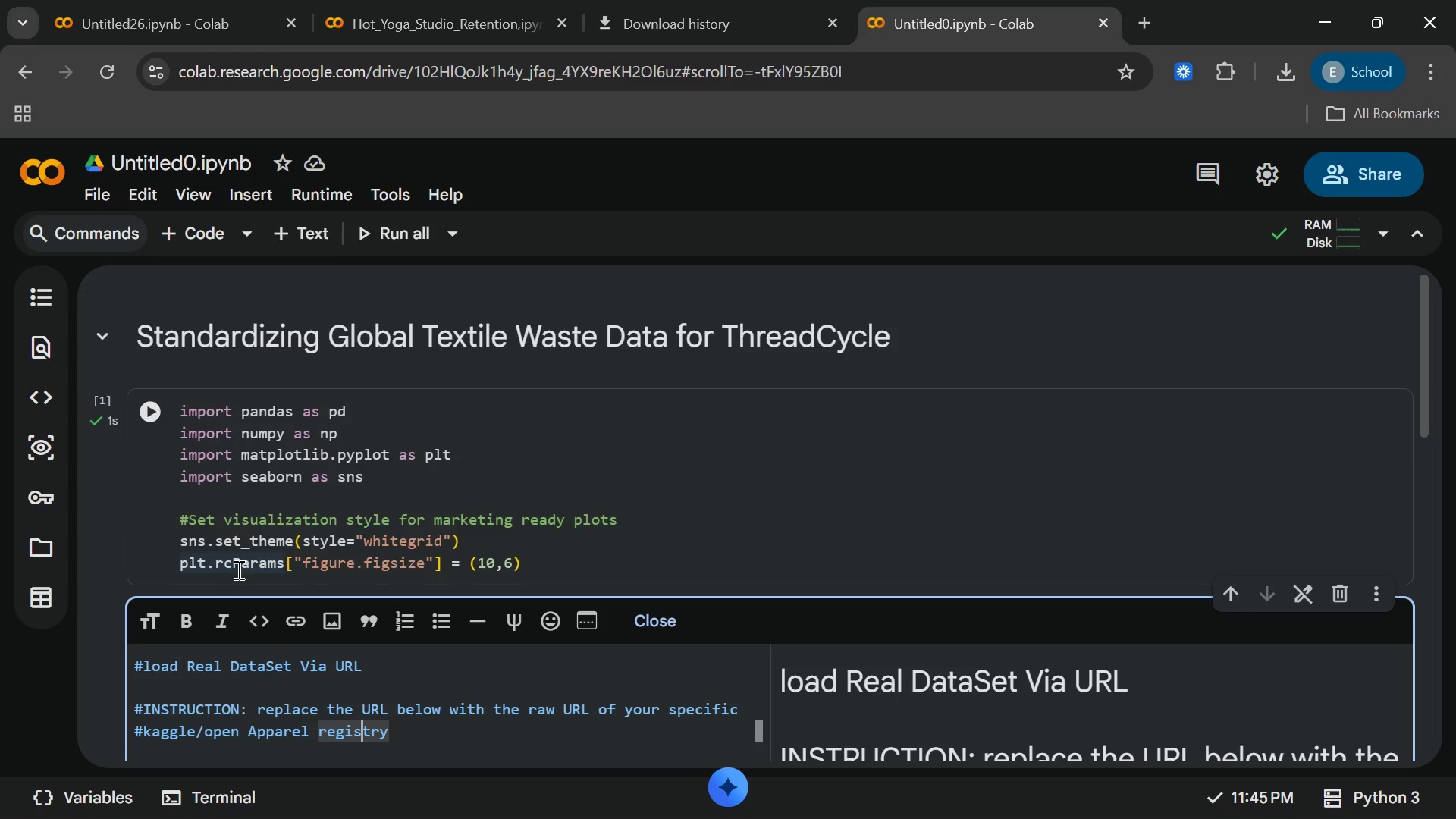 
key(ArrowLeft)
 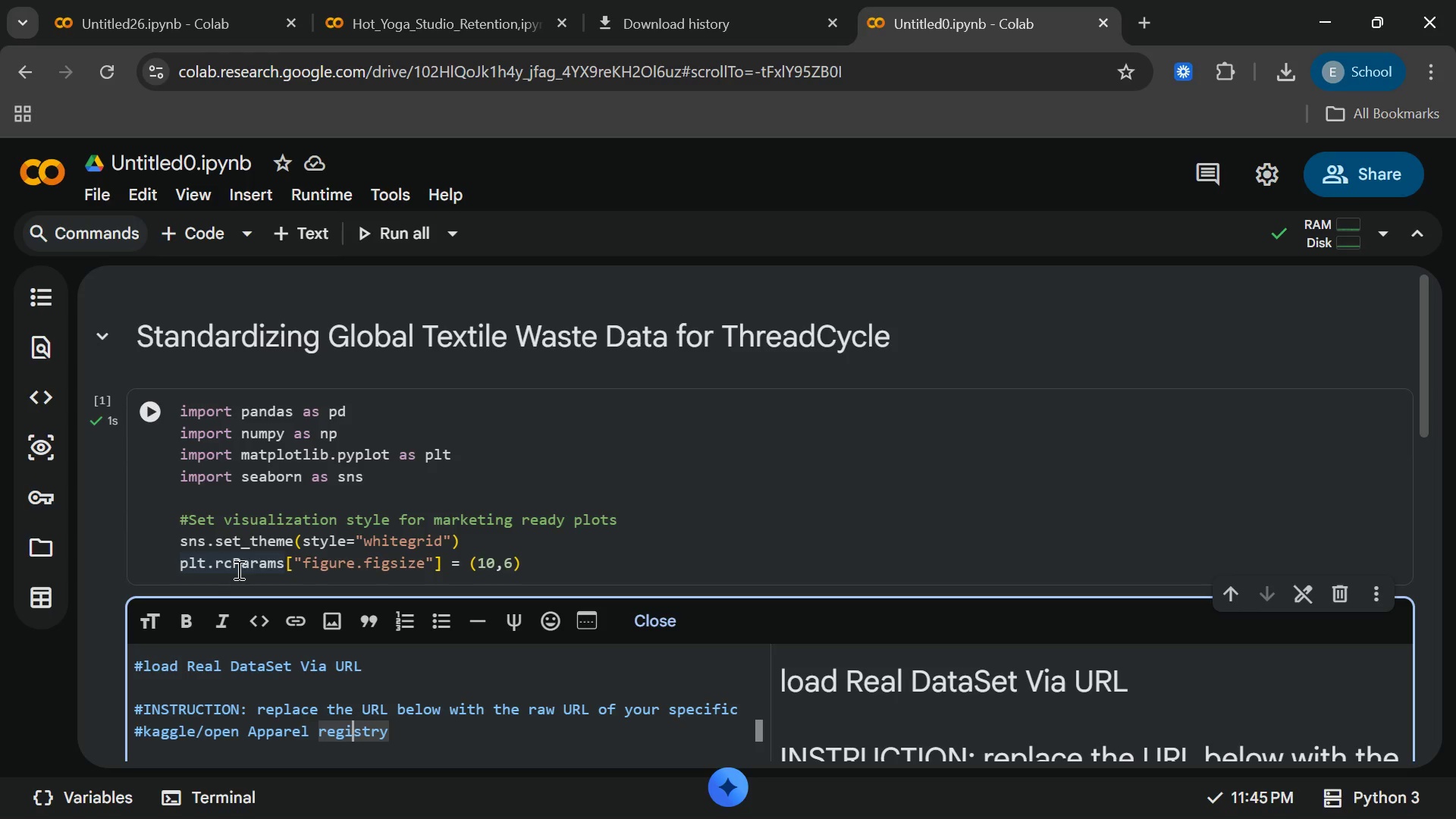 
key(ArrowLeft)
 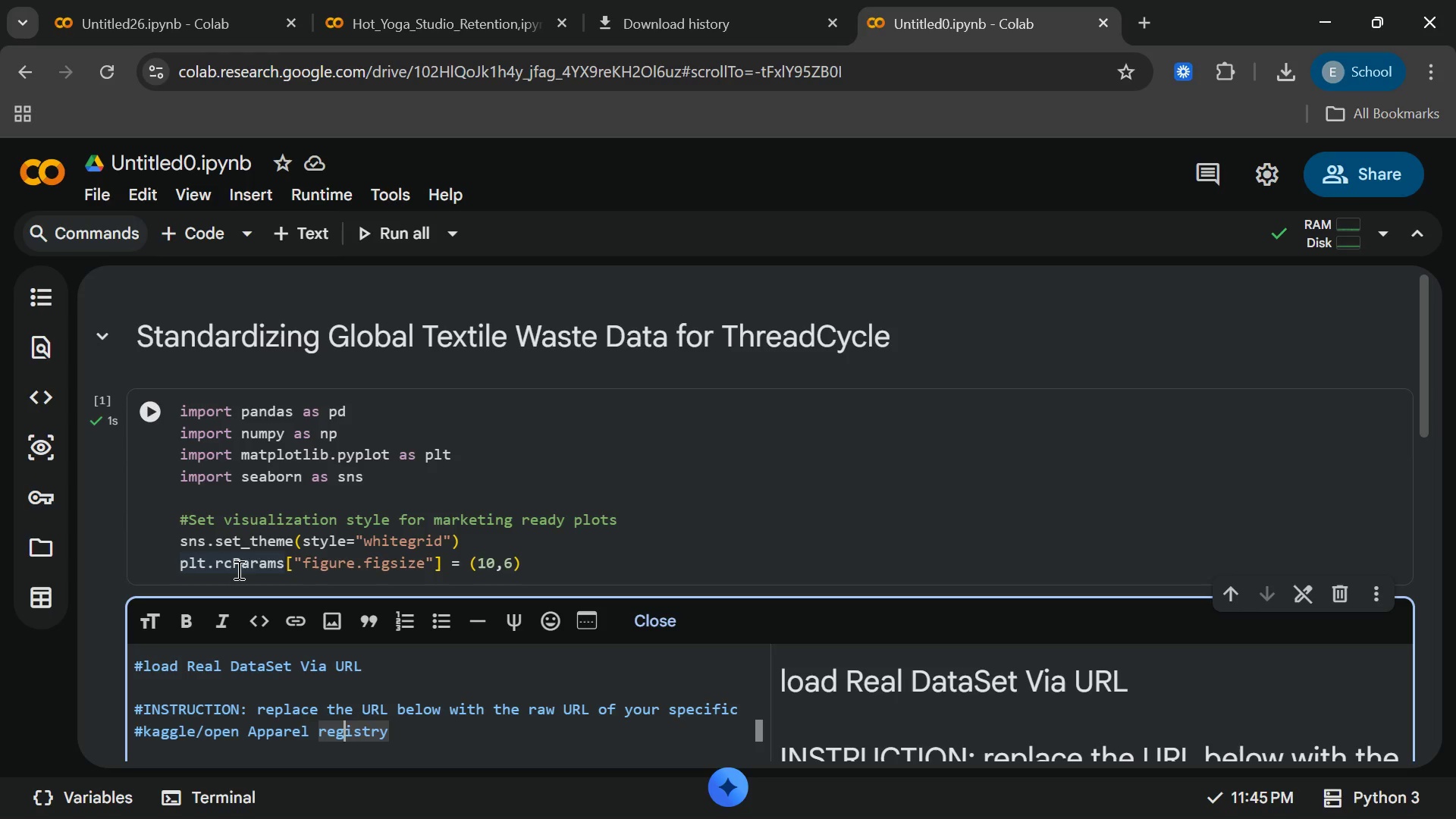 
key(ArrowLeft)
 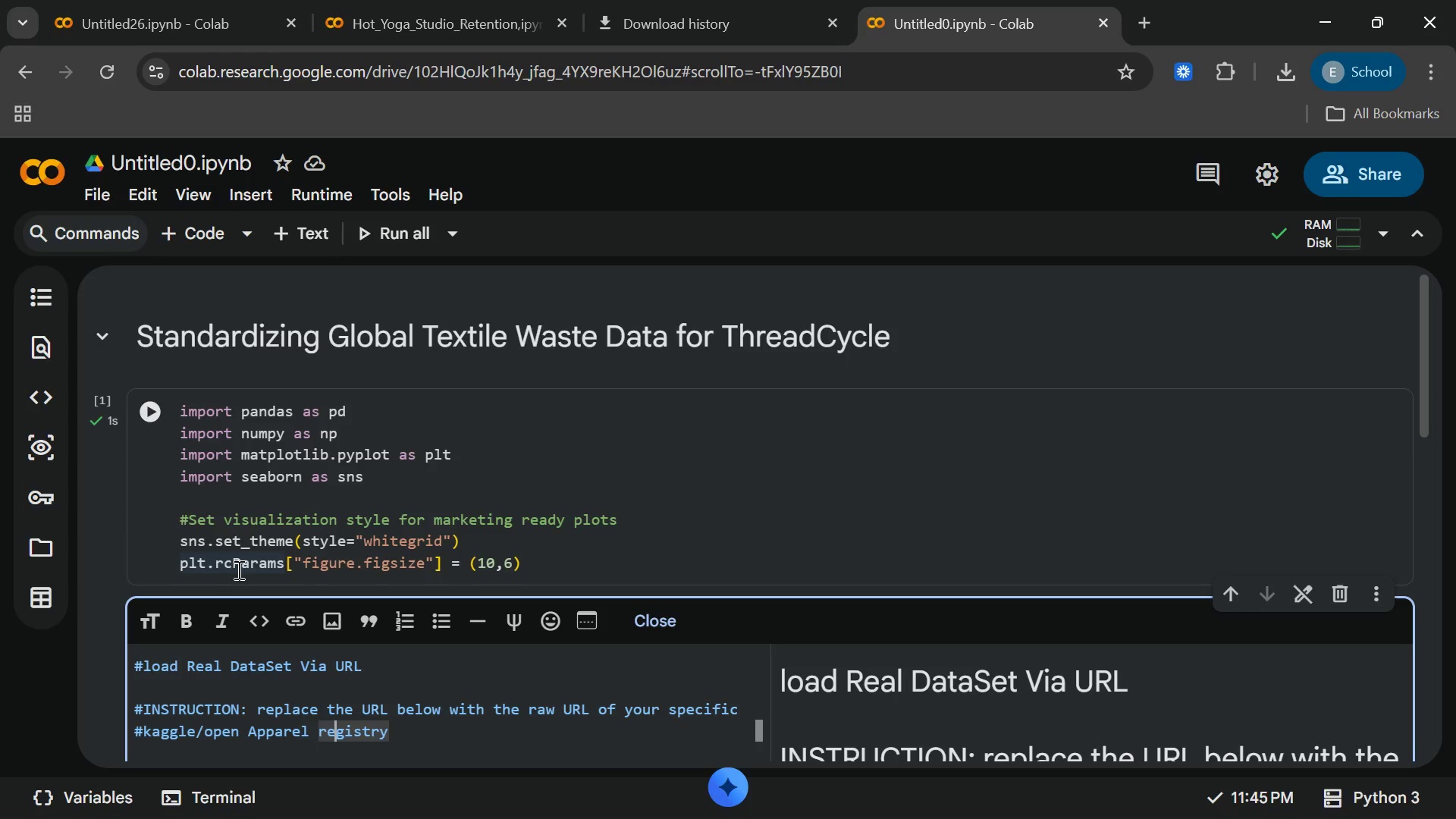 
key(ArrowLeft)
 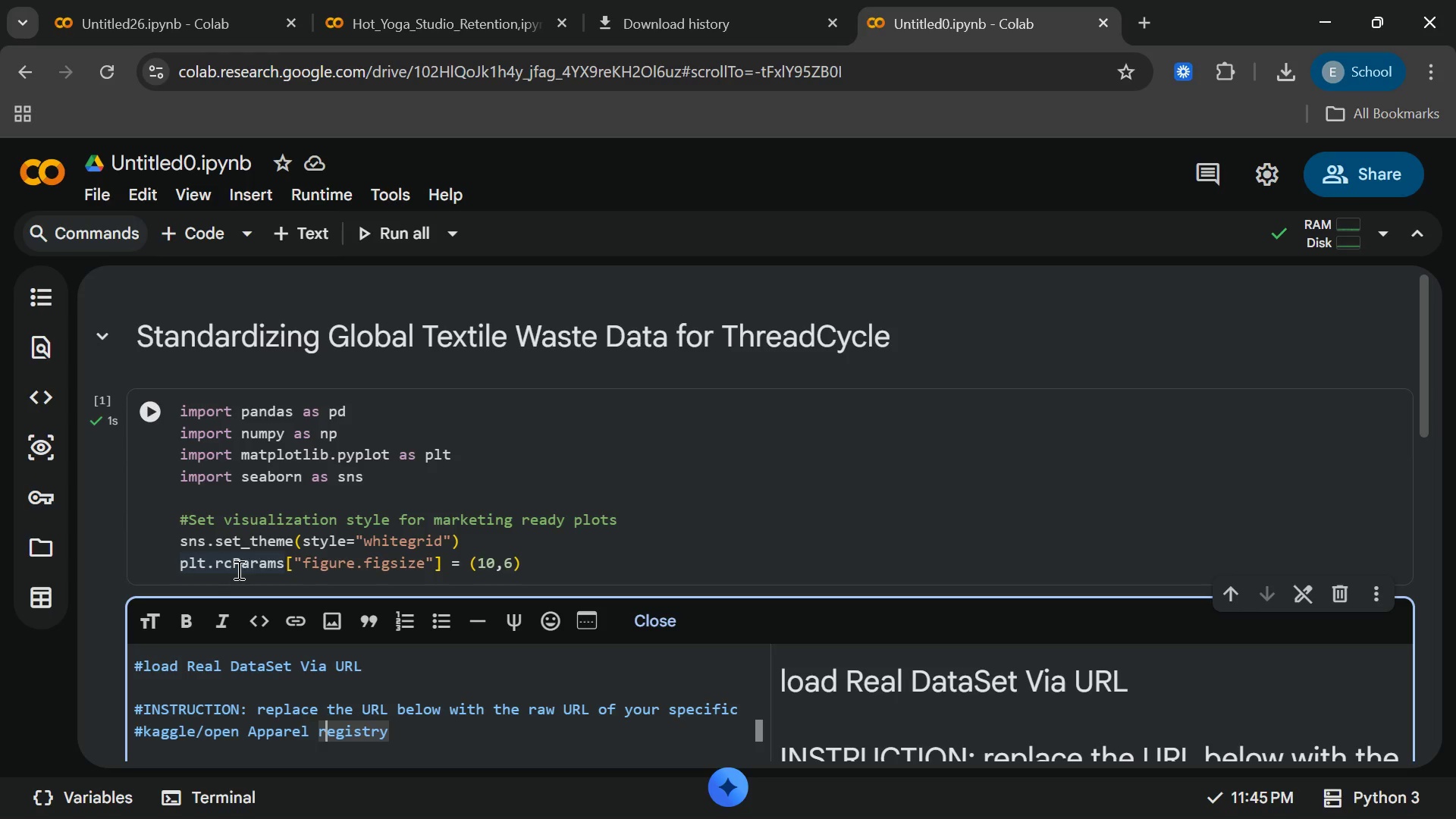 
key(ArrowLeft)
 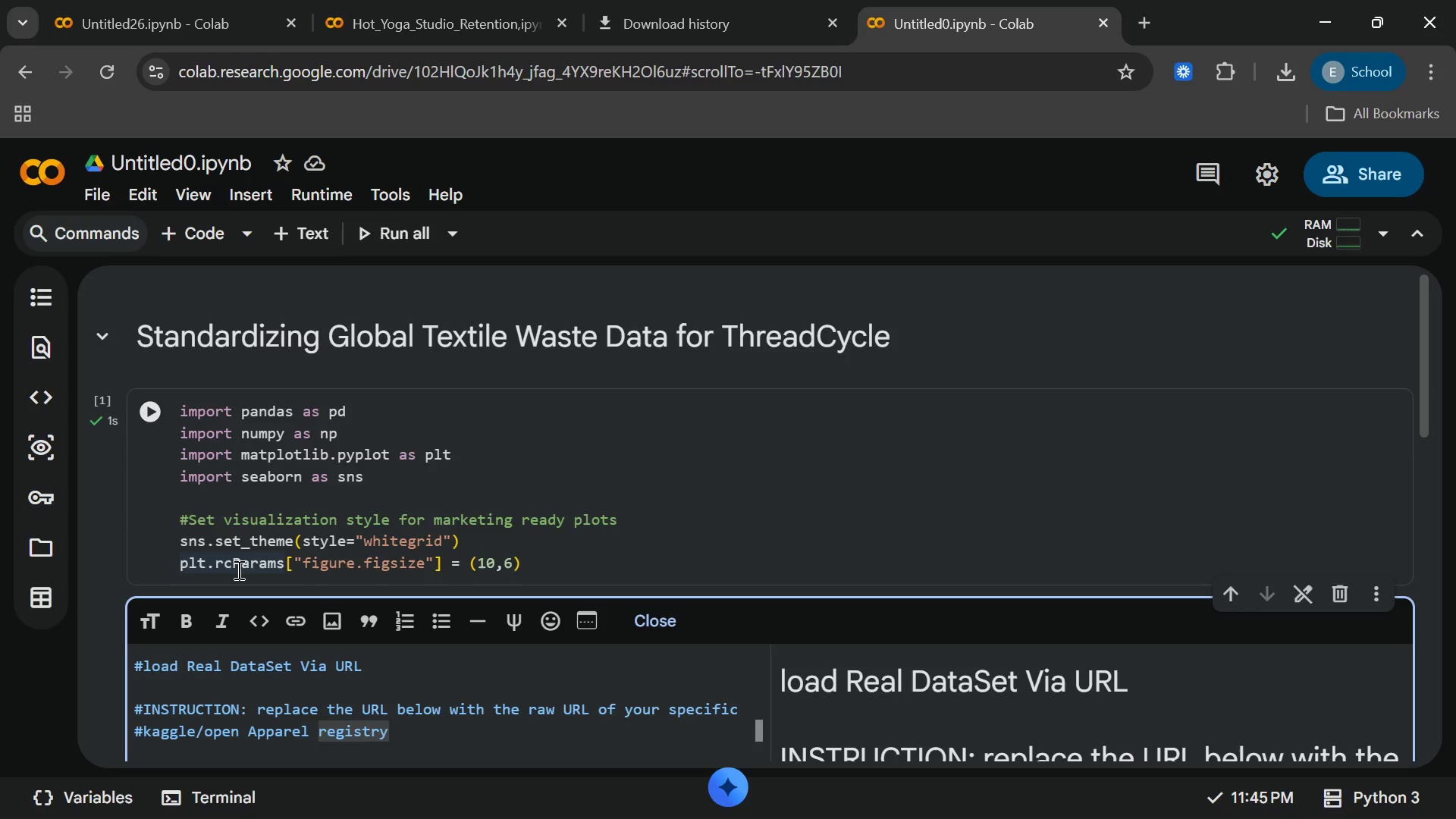 
key(Backspace)
 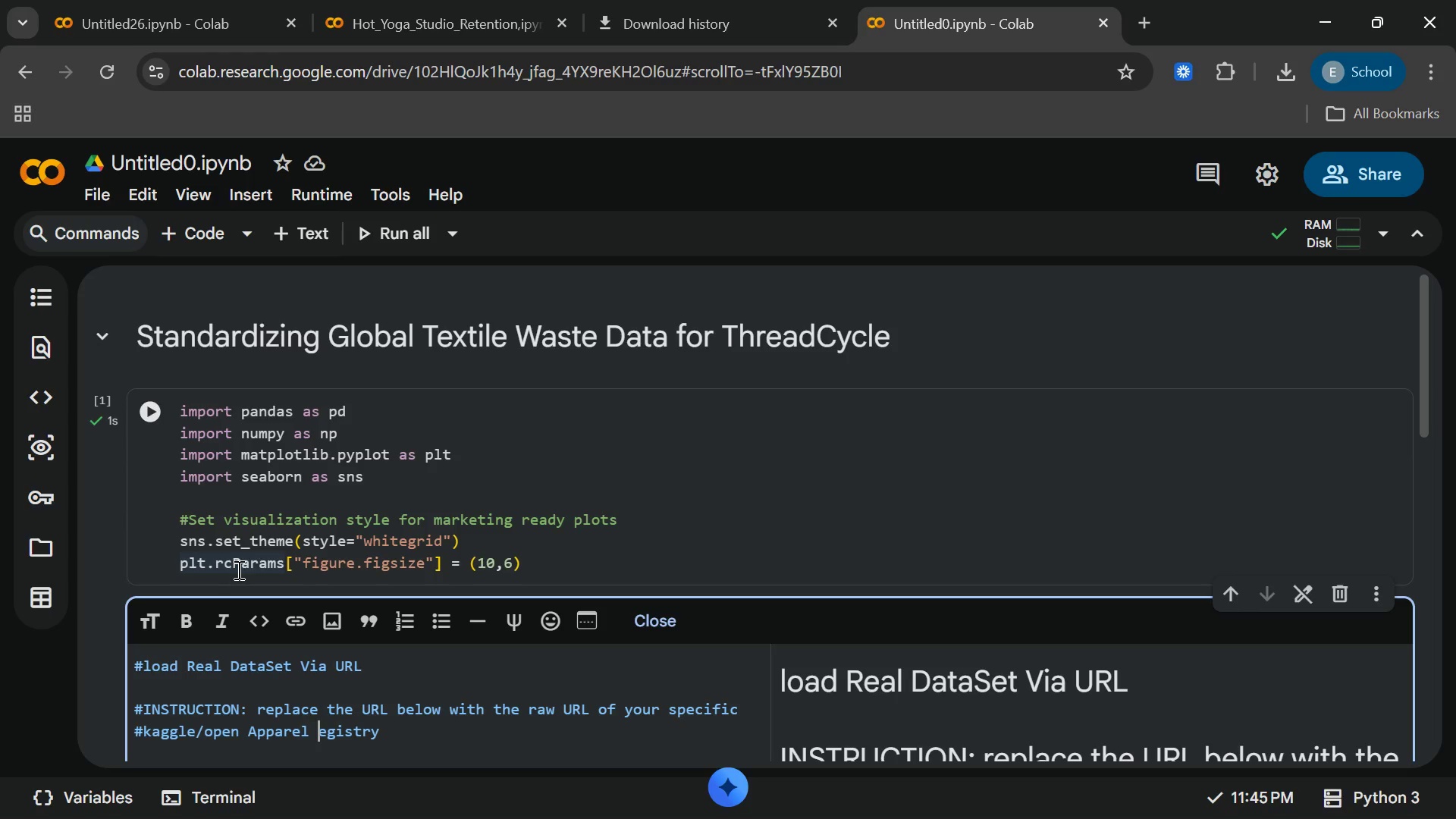 
key(Shift+R)
 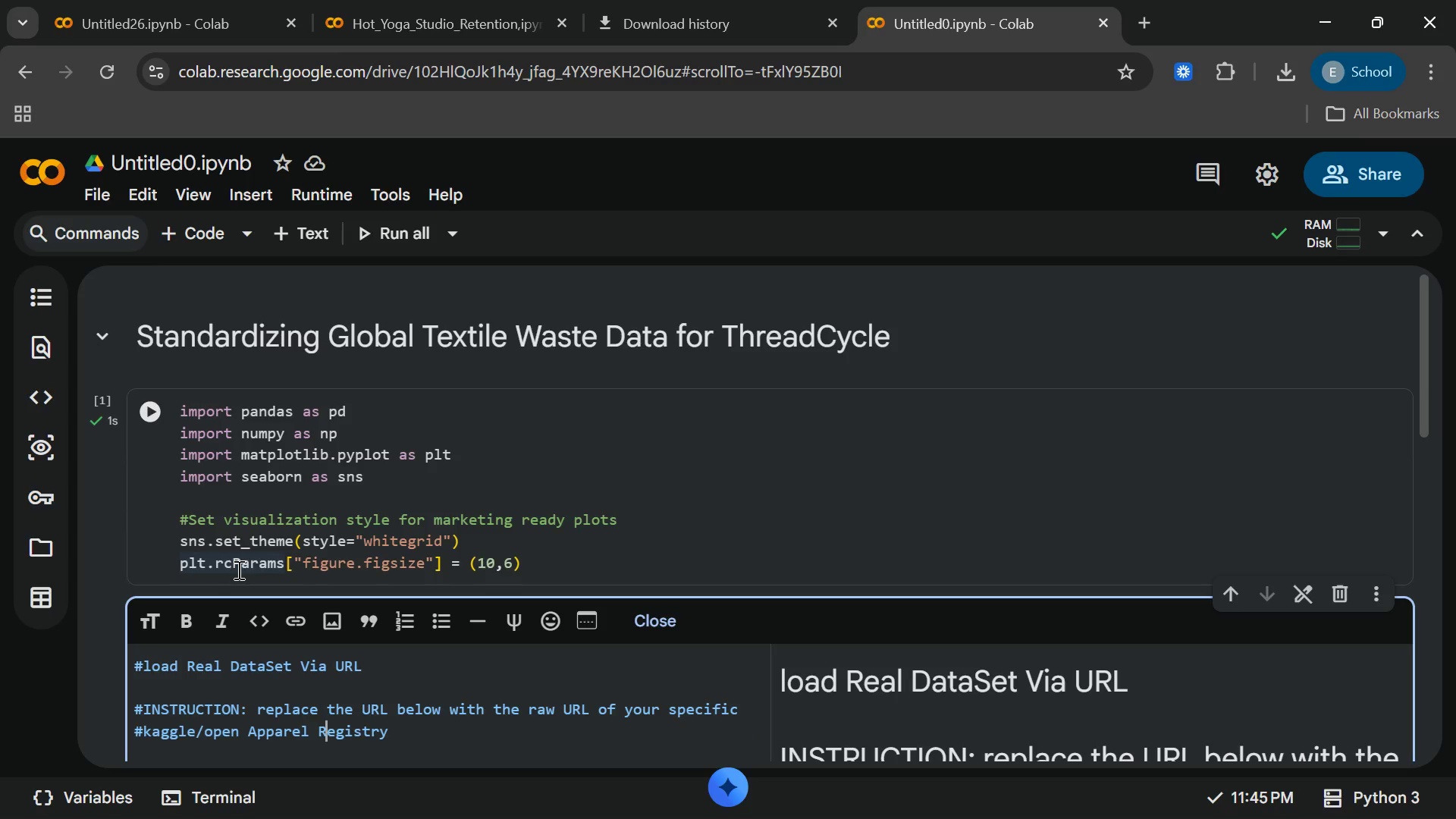 
key(End)
 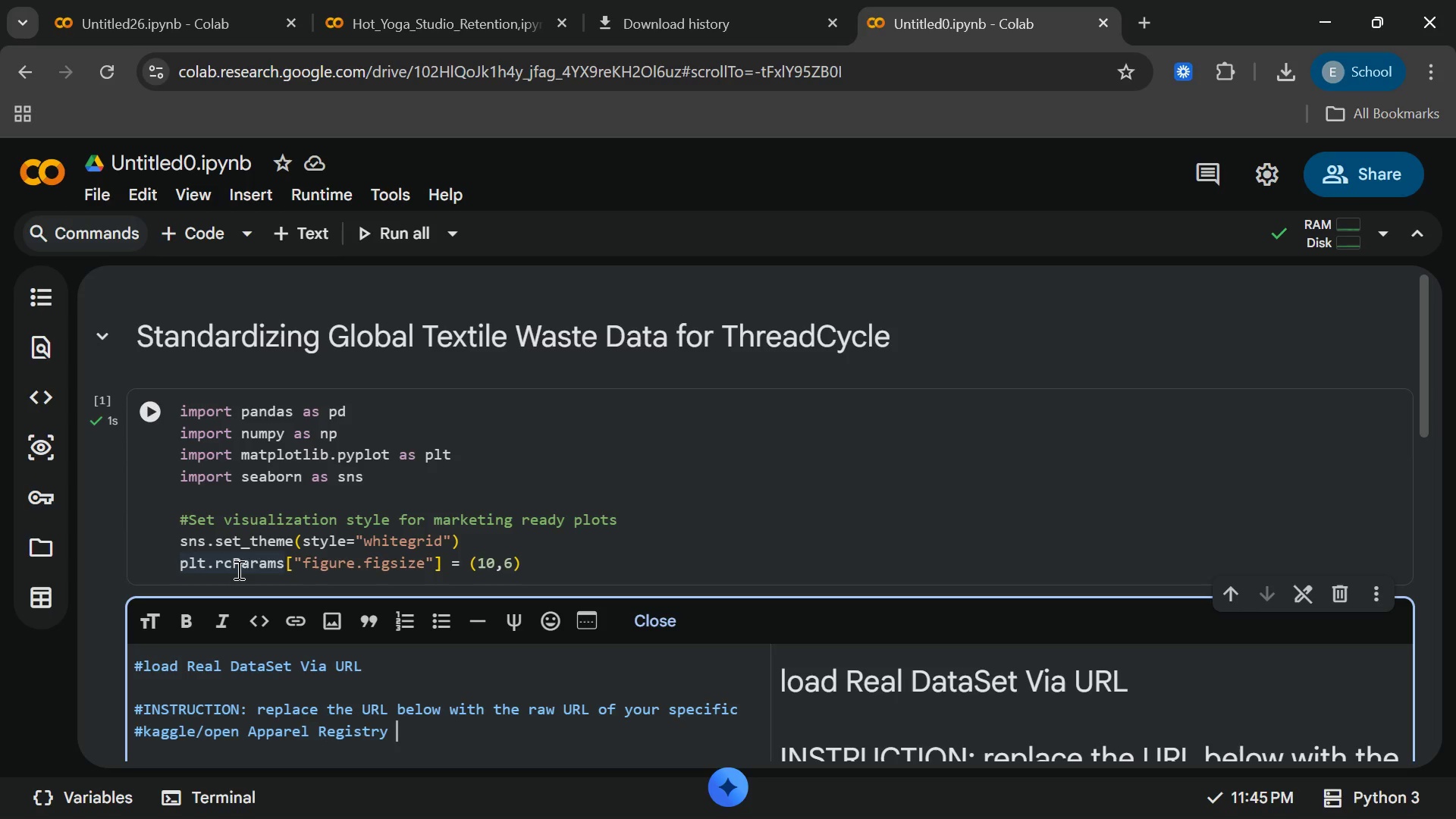 
wait(5.38)
 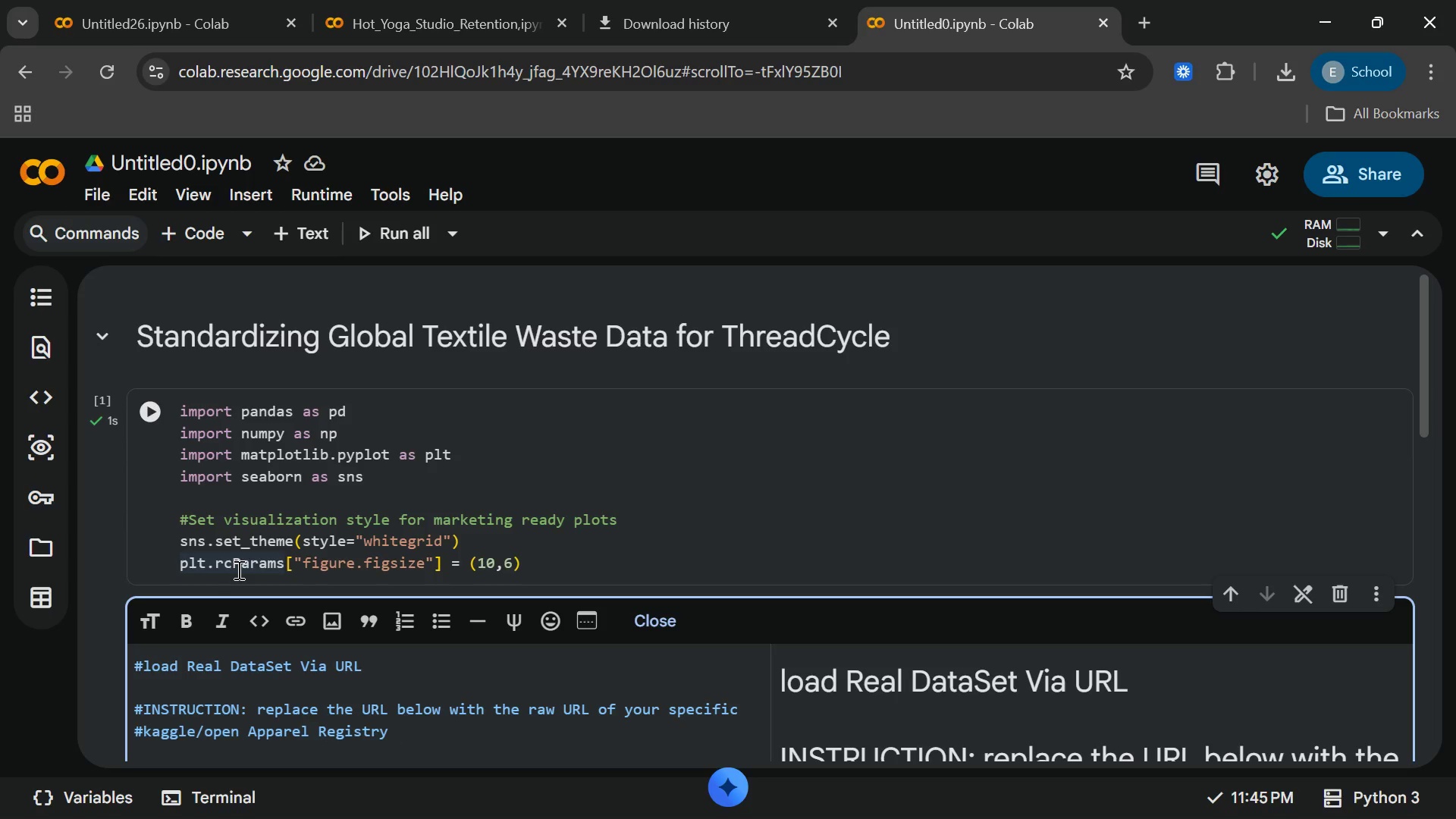 
type(on he CSV file)
 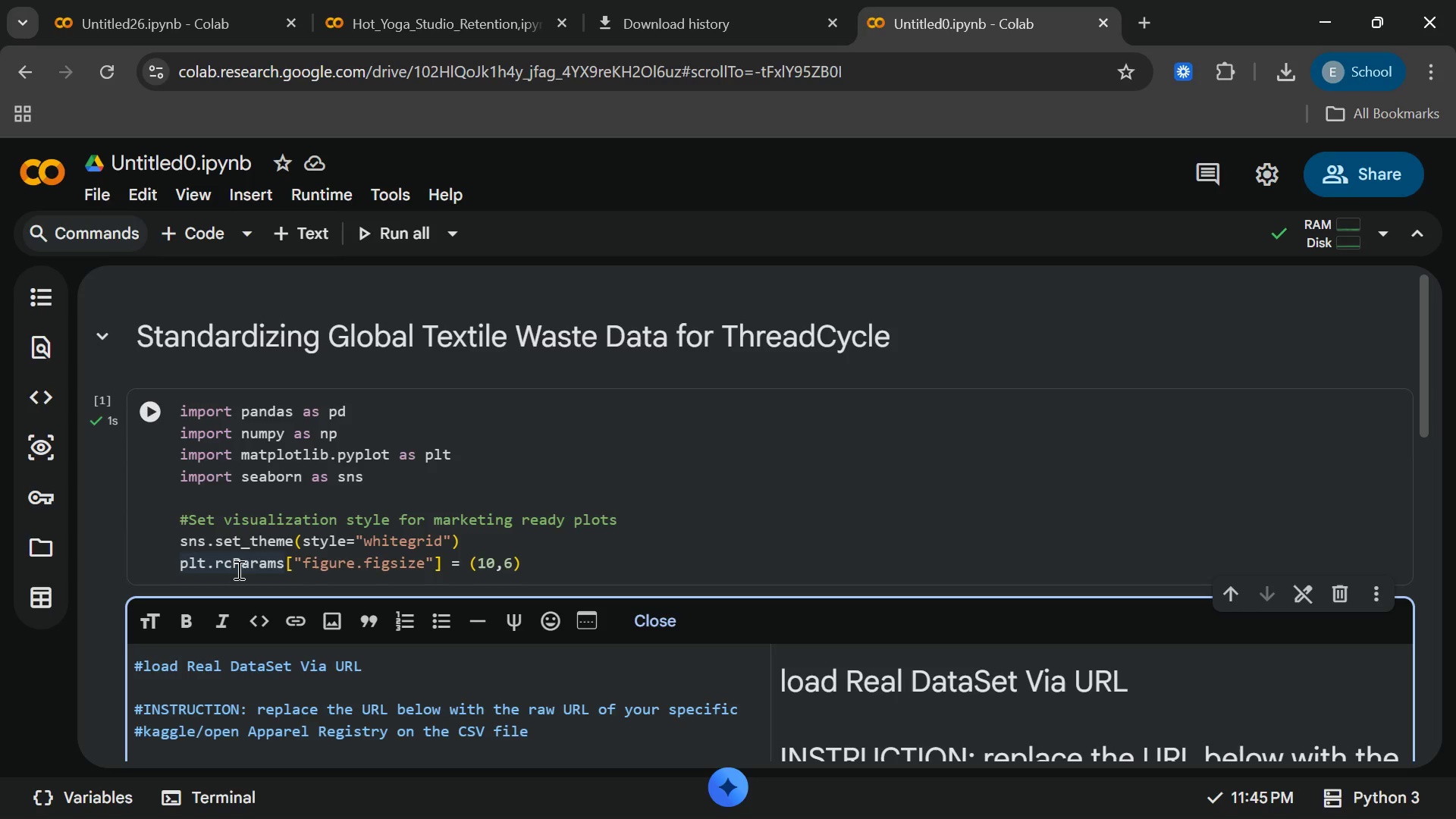 
hold_key(key=T, duration=0.34)
 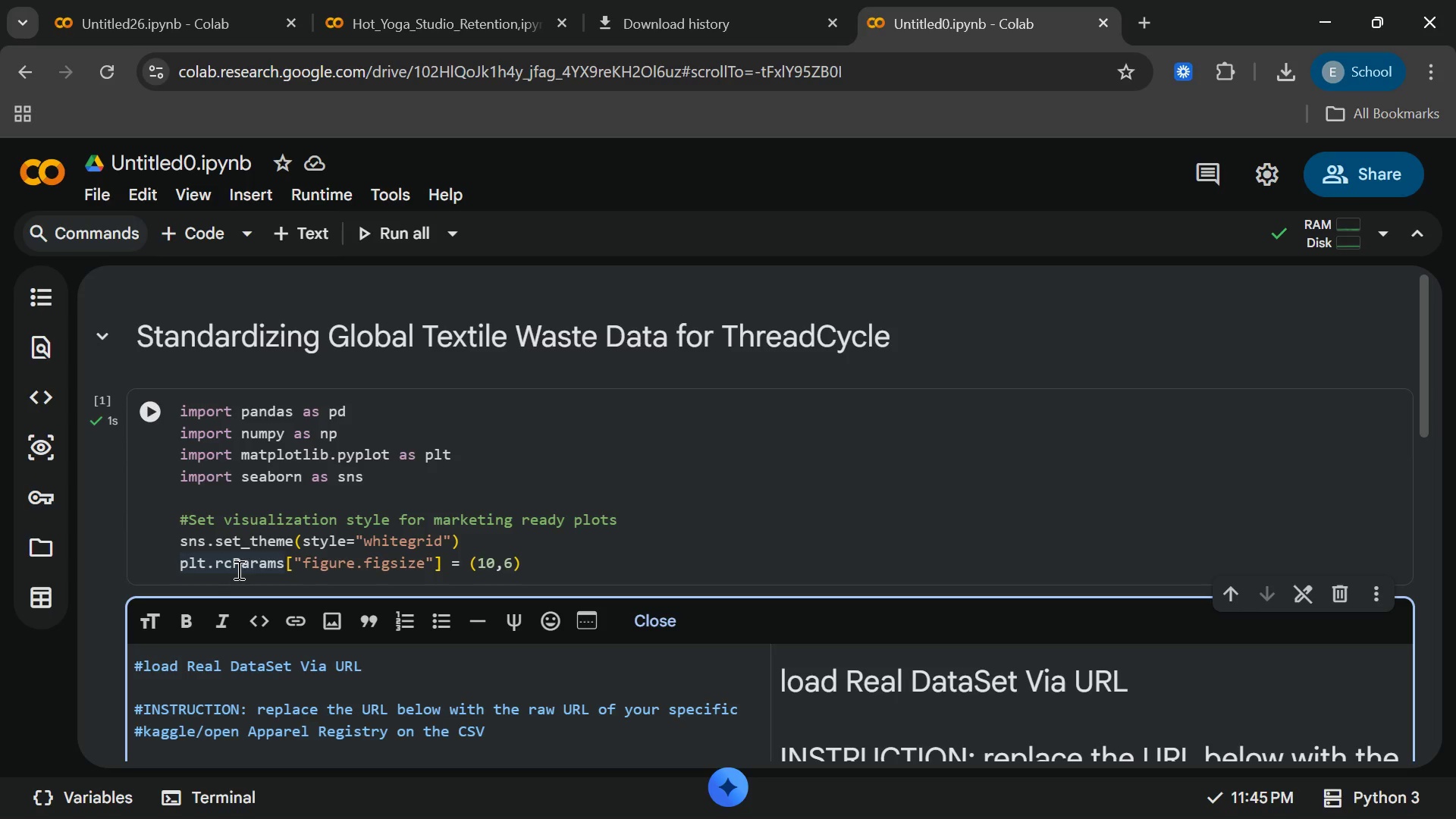 
type(to getthe)
key(Backspace)
key(Backspace)
key(Backspace)
type( thecorr)
key(Backspace)
key(Backspace)
key(Backspace)
key(Backspace)
type( o)
key(Backspace)
 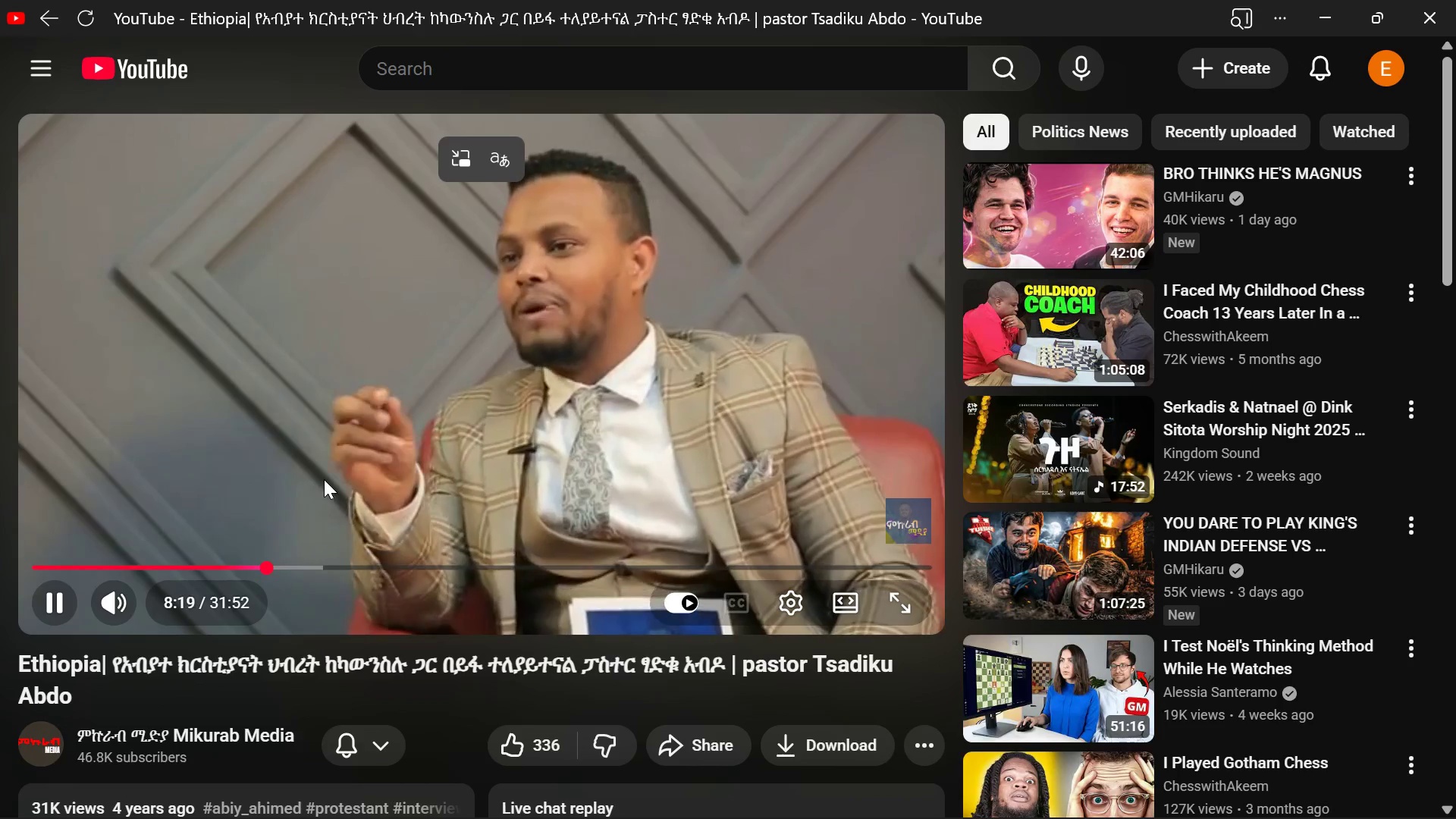 
hold_key(key=VolumeUp, duration=0.98)
 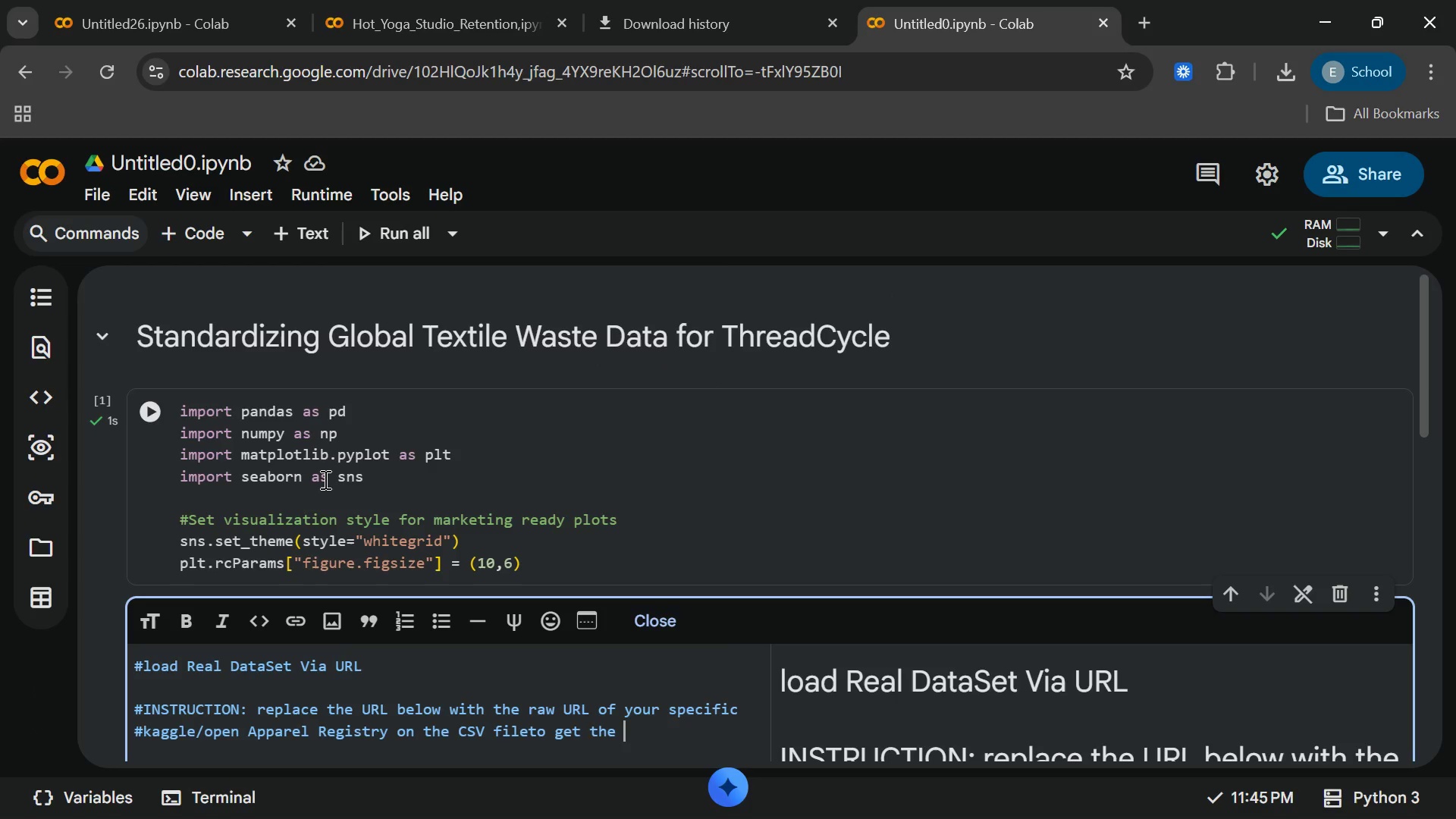 
wait(33.56)
 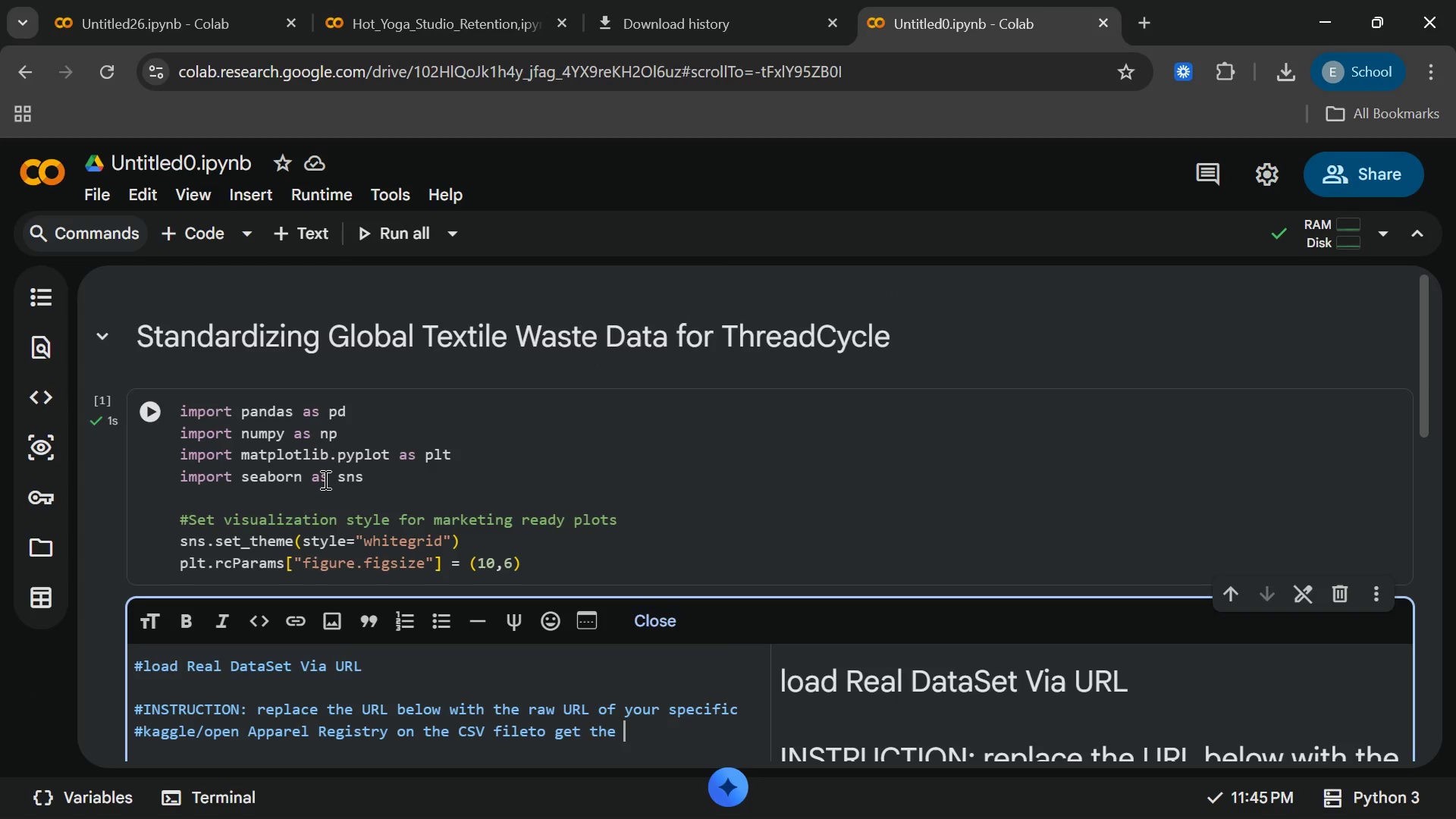 
type(correct)
 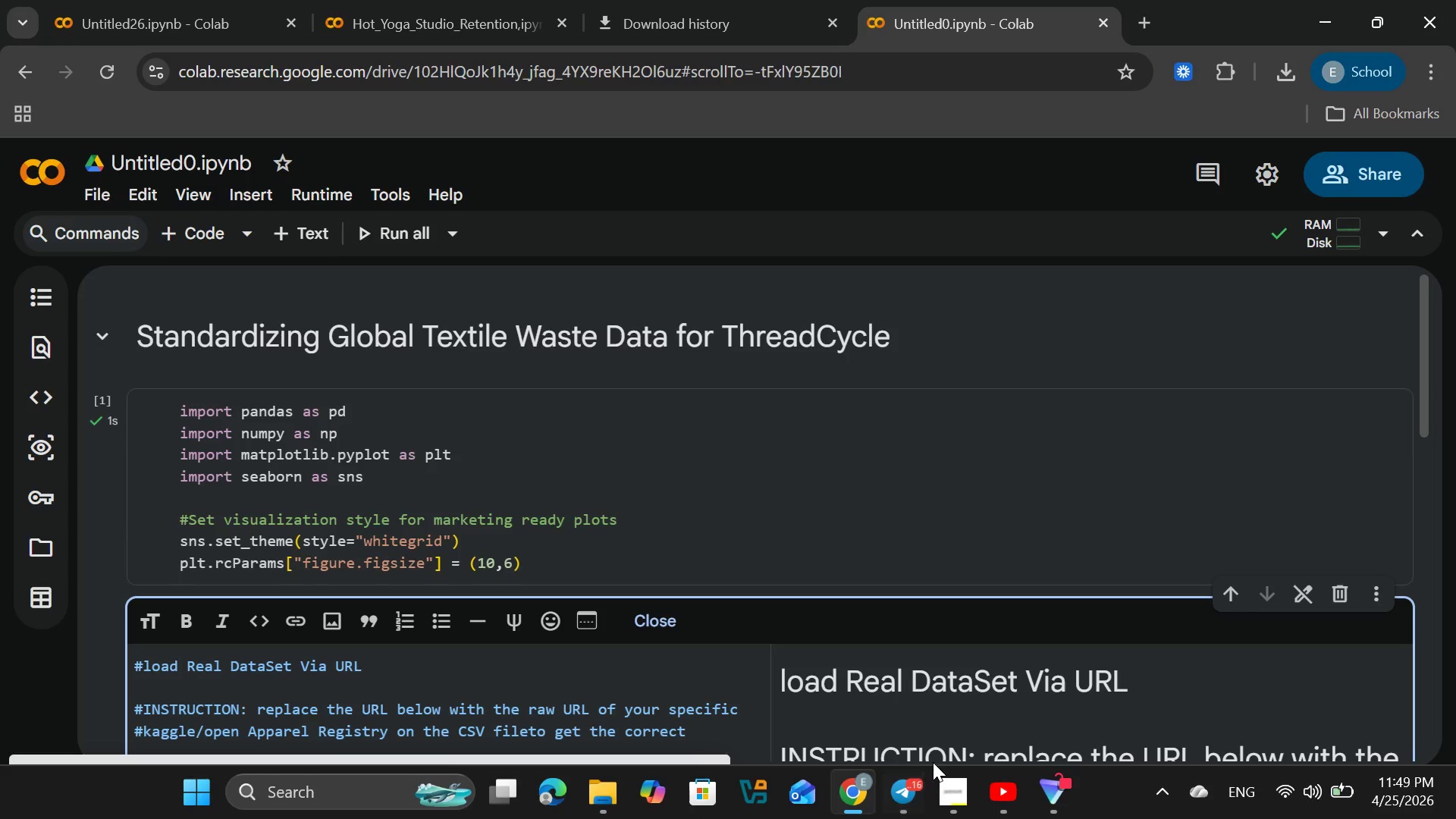 
left_click([907, 782])
 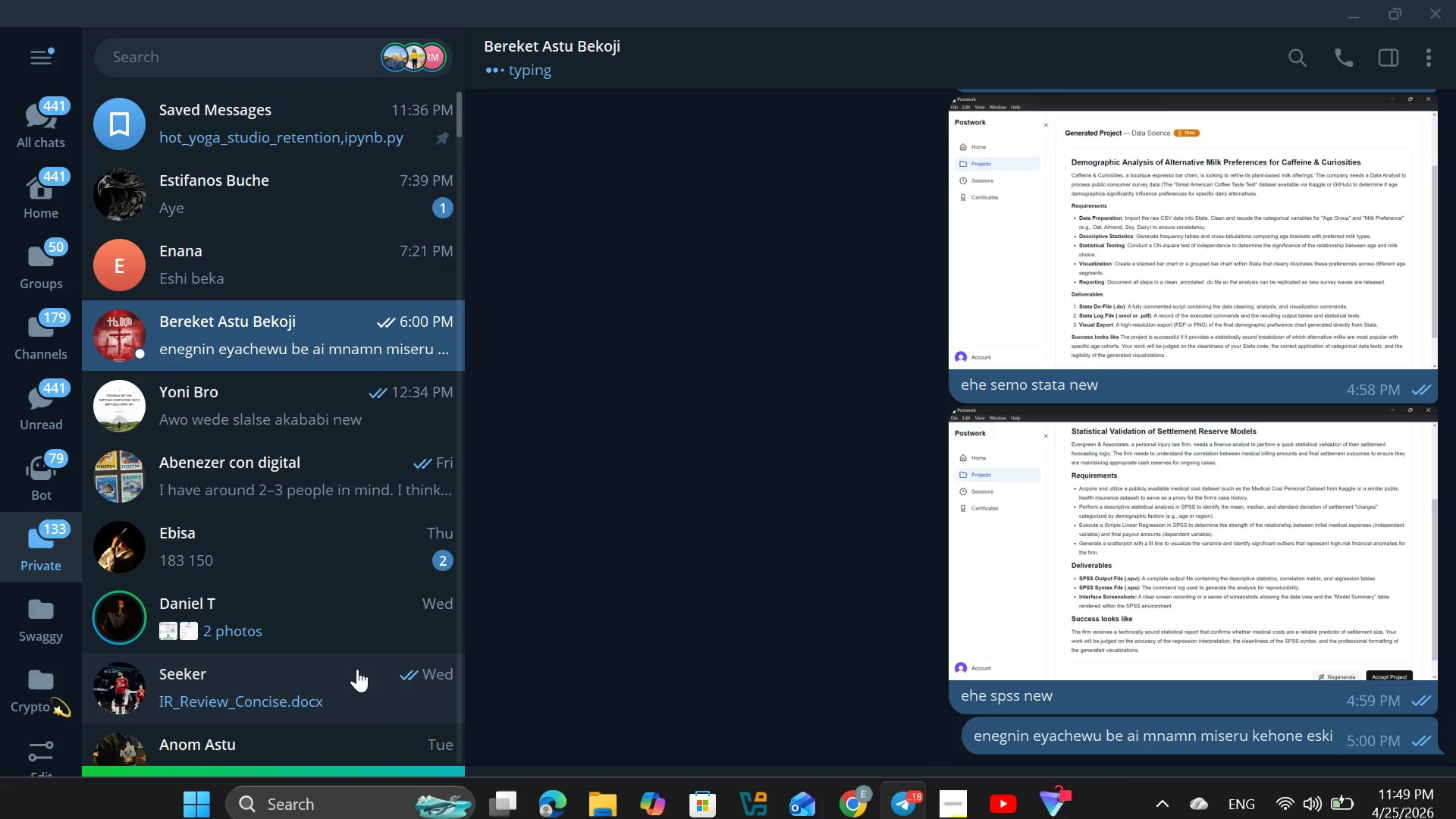 
left_click([351, 666])
 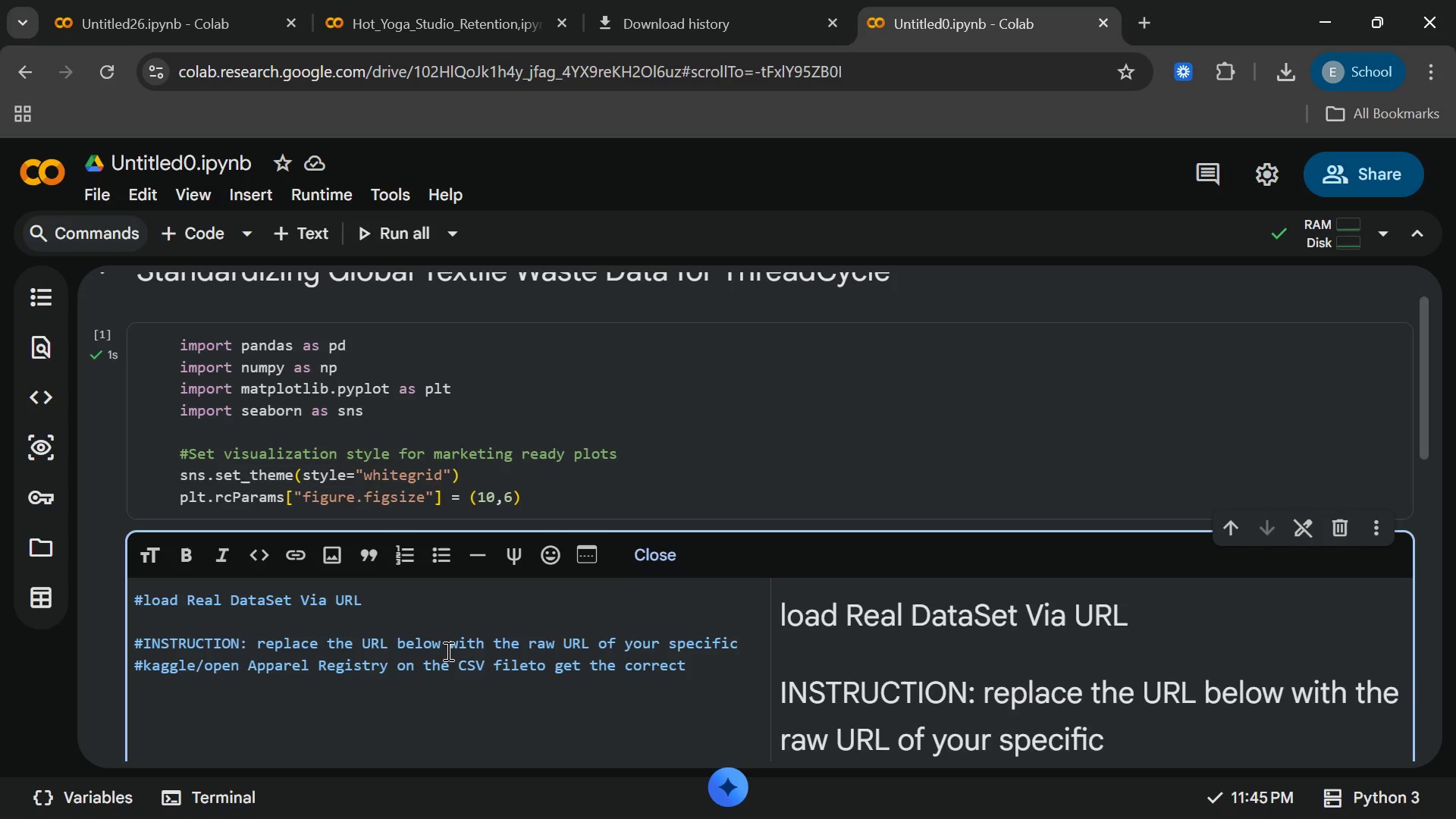 
wait(22.34)
 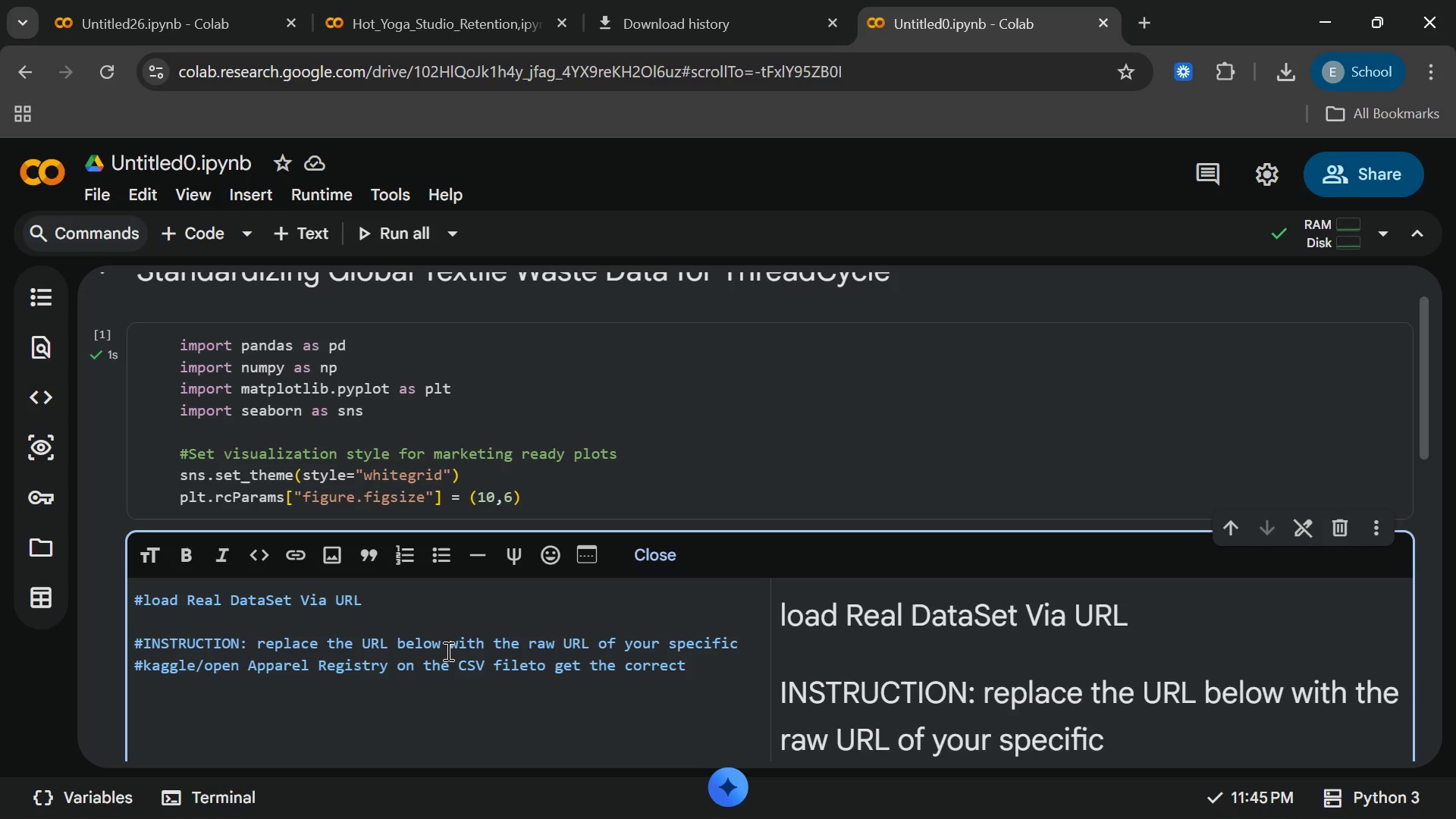 
key(Backspace)
key(Backspace)
key(Backspace)
key(Backspace)
key(Backspace)
key(Backspace)
key(Backspace)
key(Backspace)
key(Backspace)
key(Backspace)
key(Backspace)
key(Backspace)
key(Backspace)
key(Backspace)
key(Backspace)
key(Backspace)
key(Backspace)
key(Backspace)
key(Backspace)
key(Backspace)
key(Backspace)
key(Backspace)
type(data)
 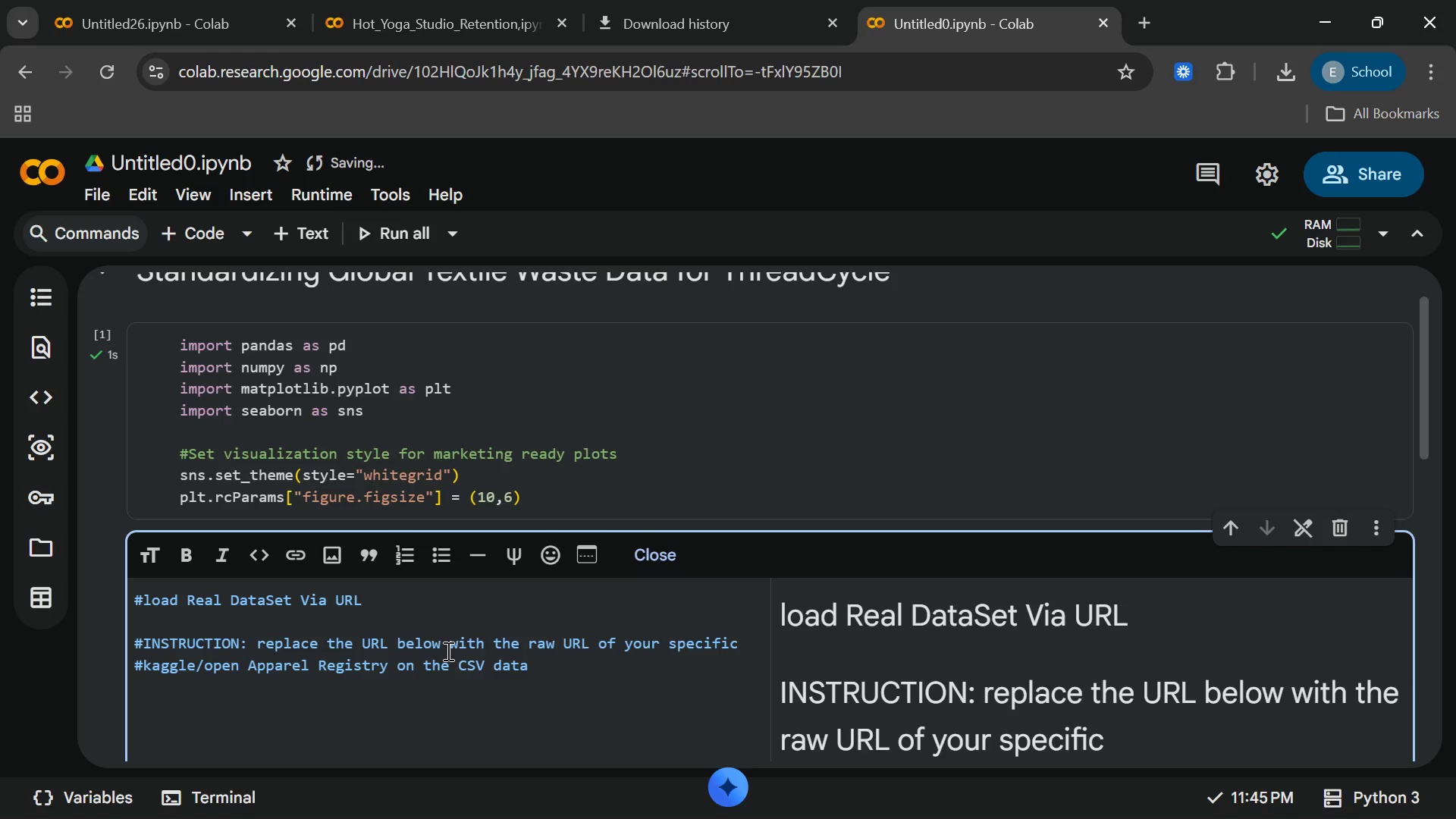 
type(set)
 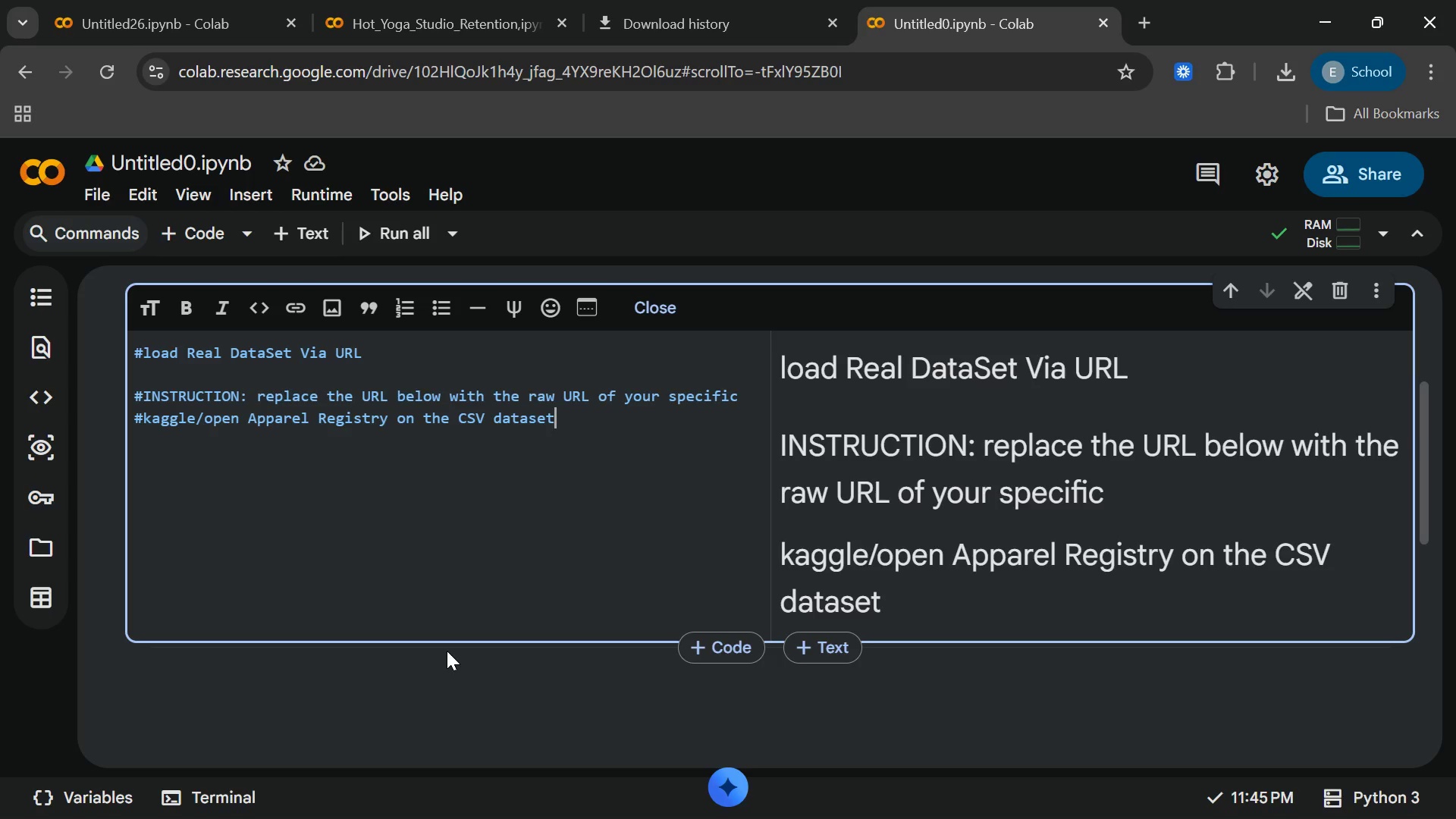 
wait(5.62)
 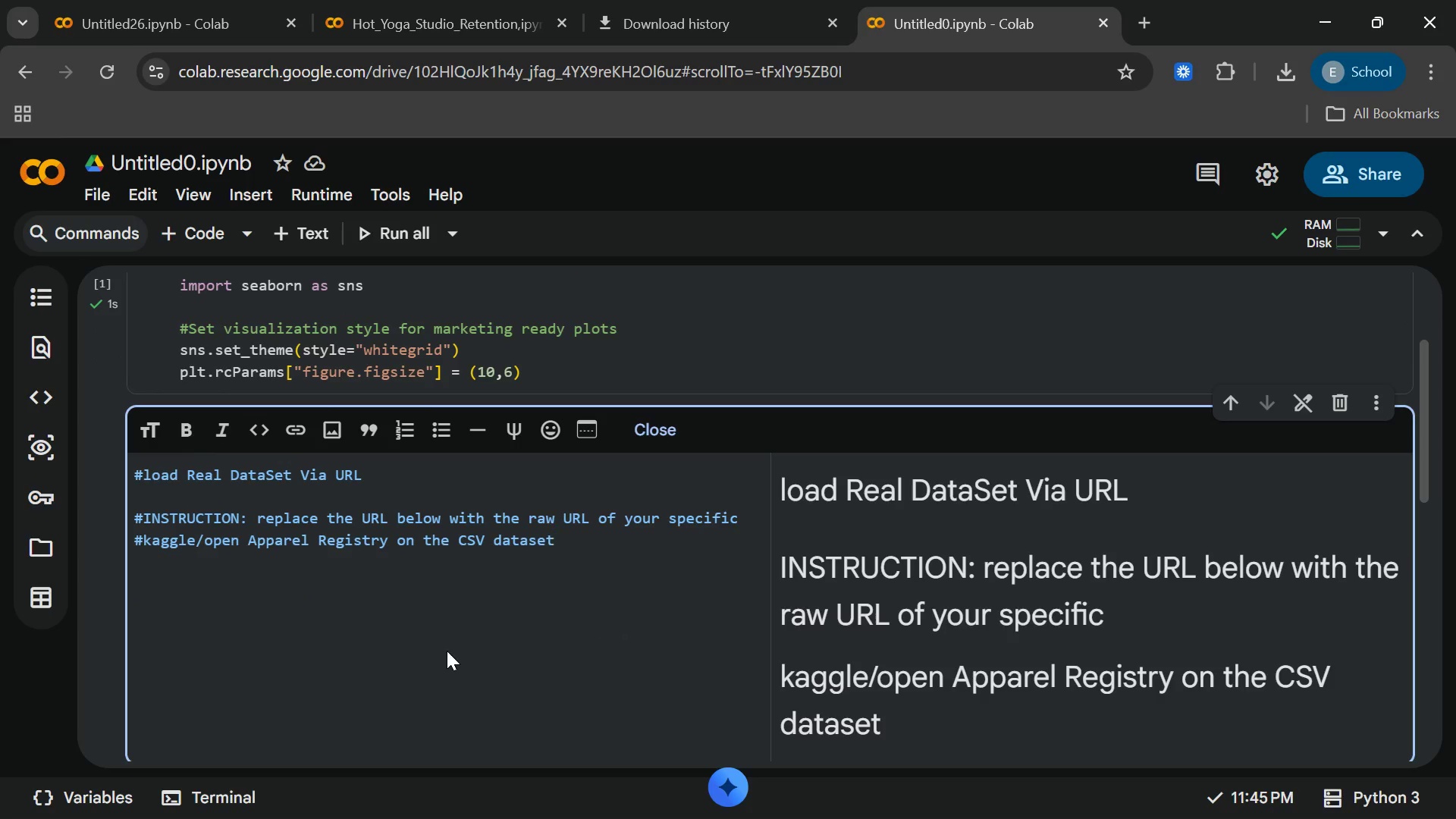 
left_click([739, 394])
 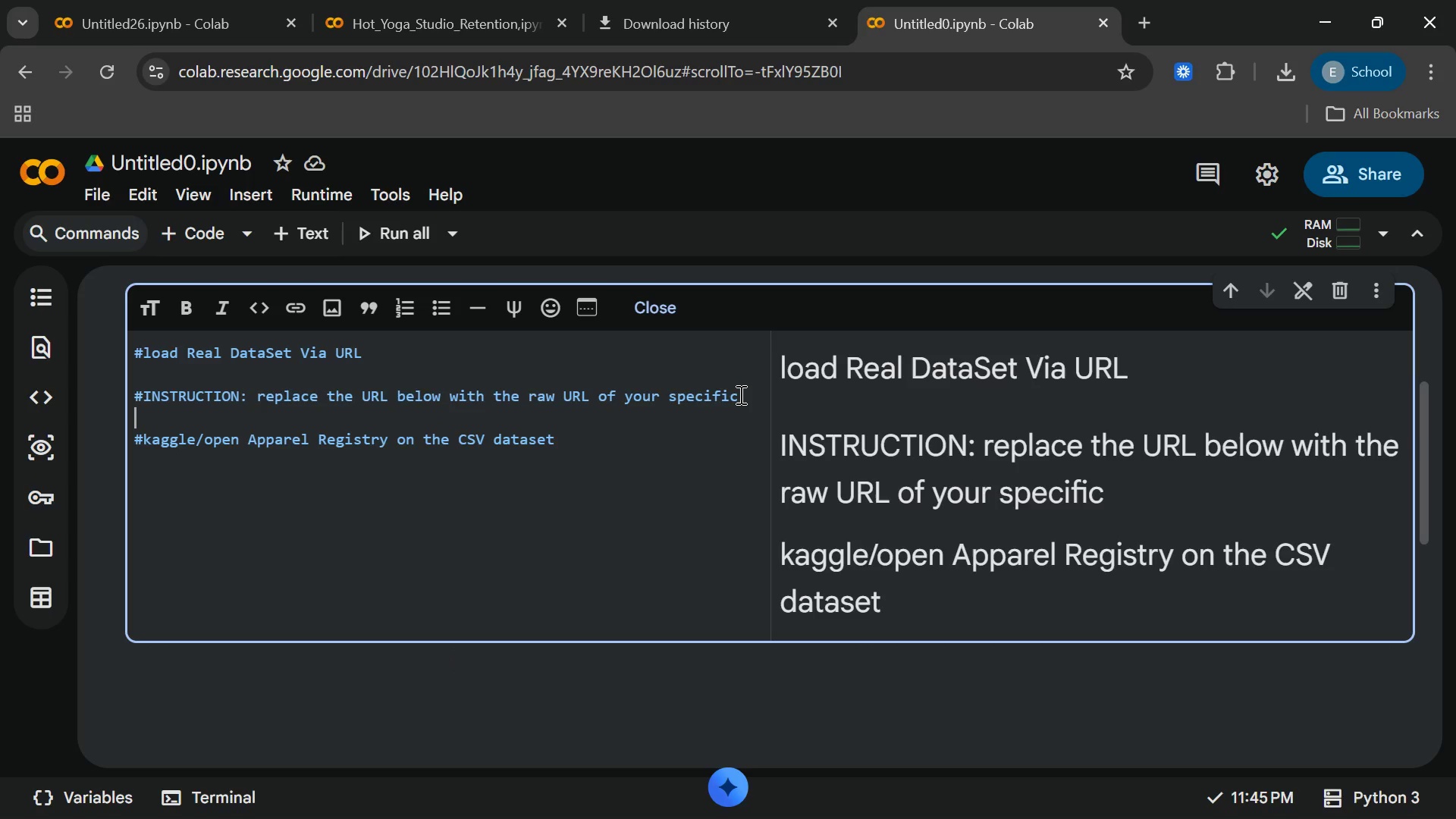 
key(Enter)
 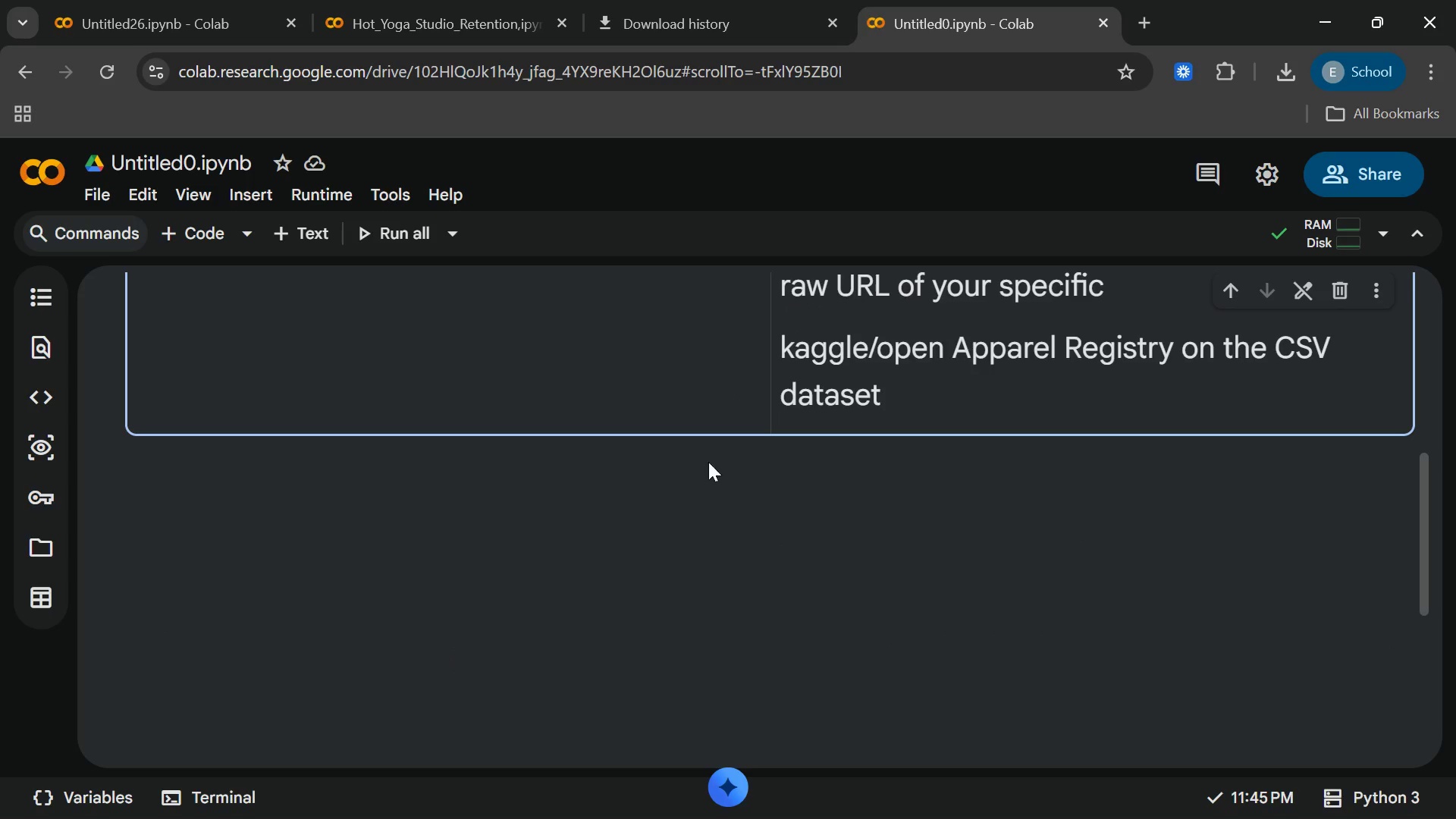 
left_click([579, 582])
 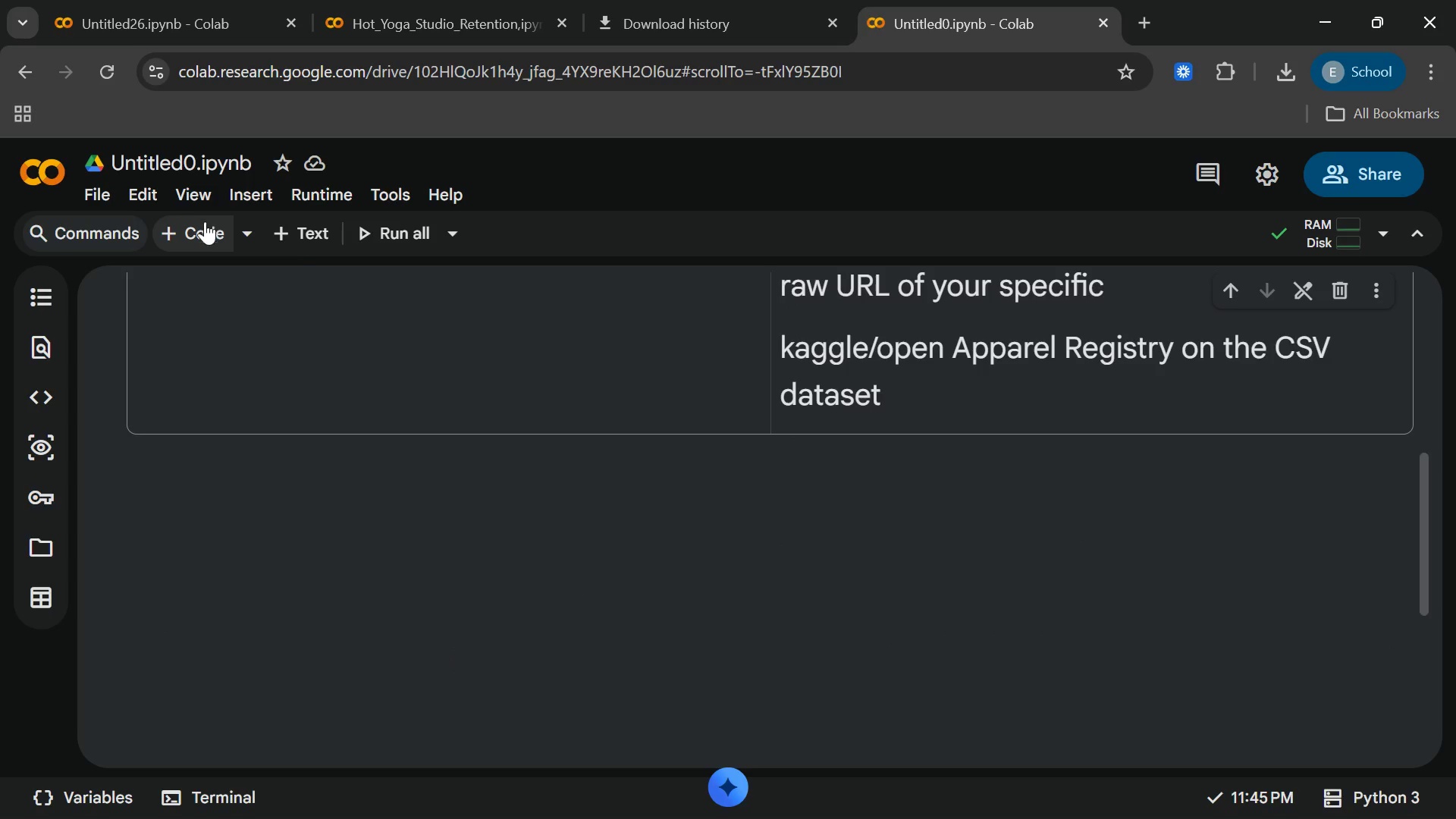 
left_click([204, 223])
 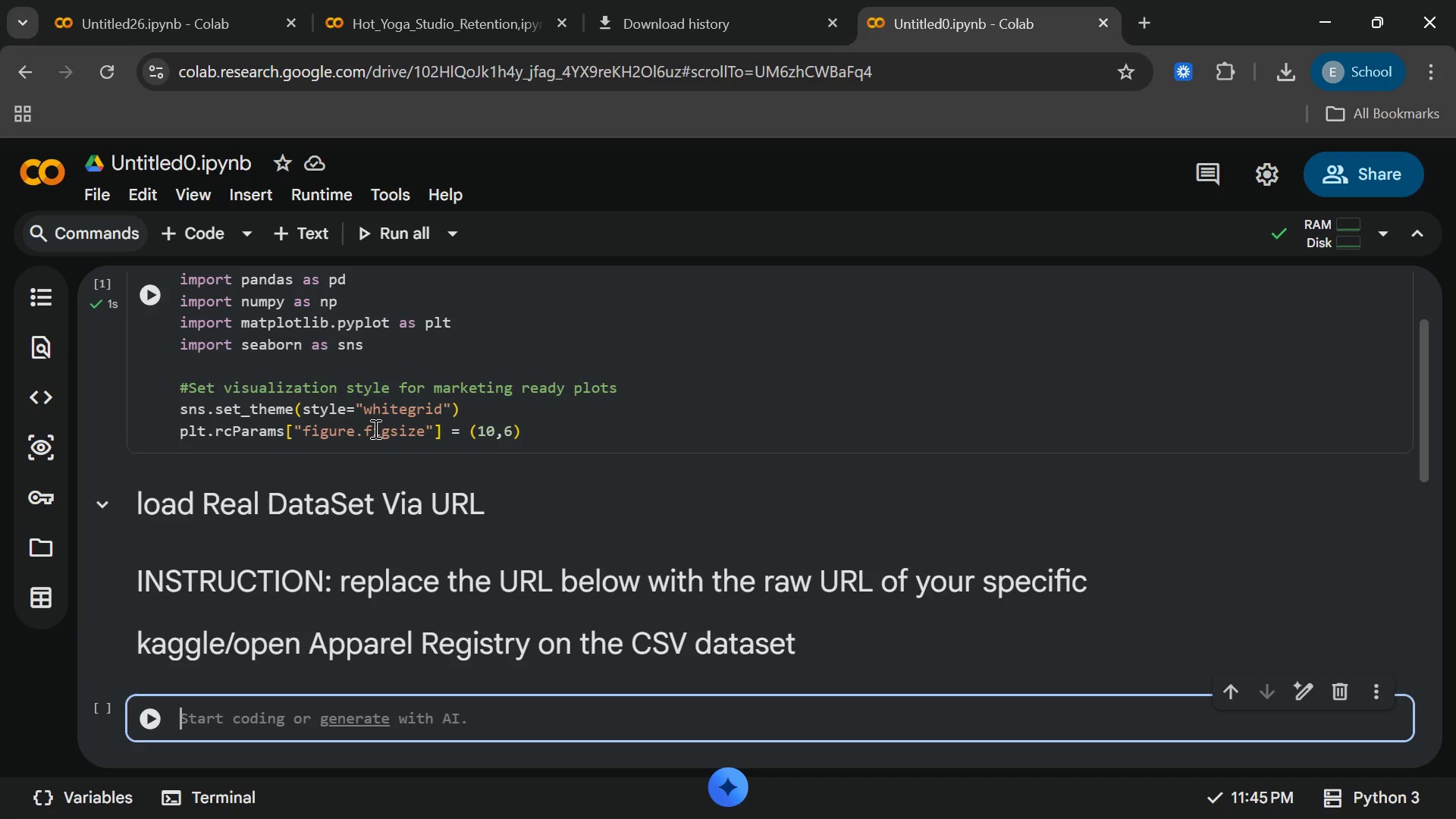 
wait(5.8)
 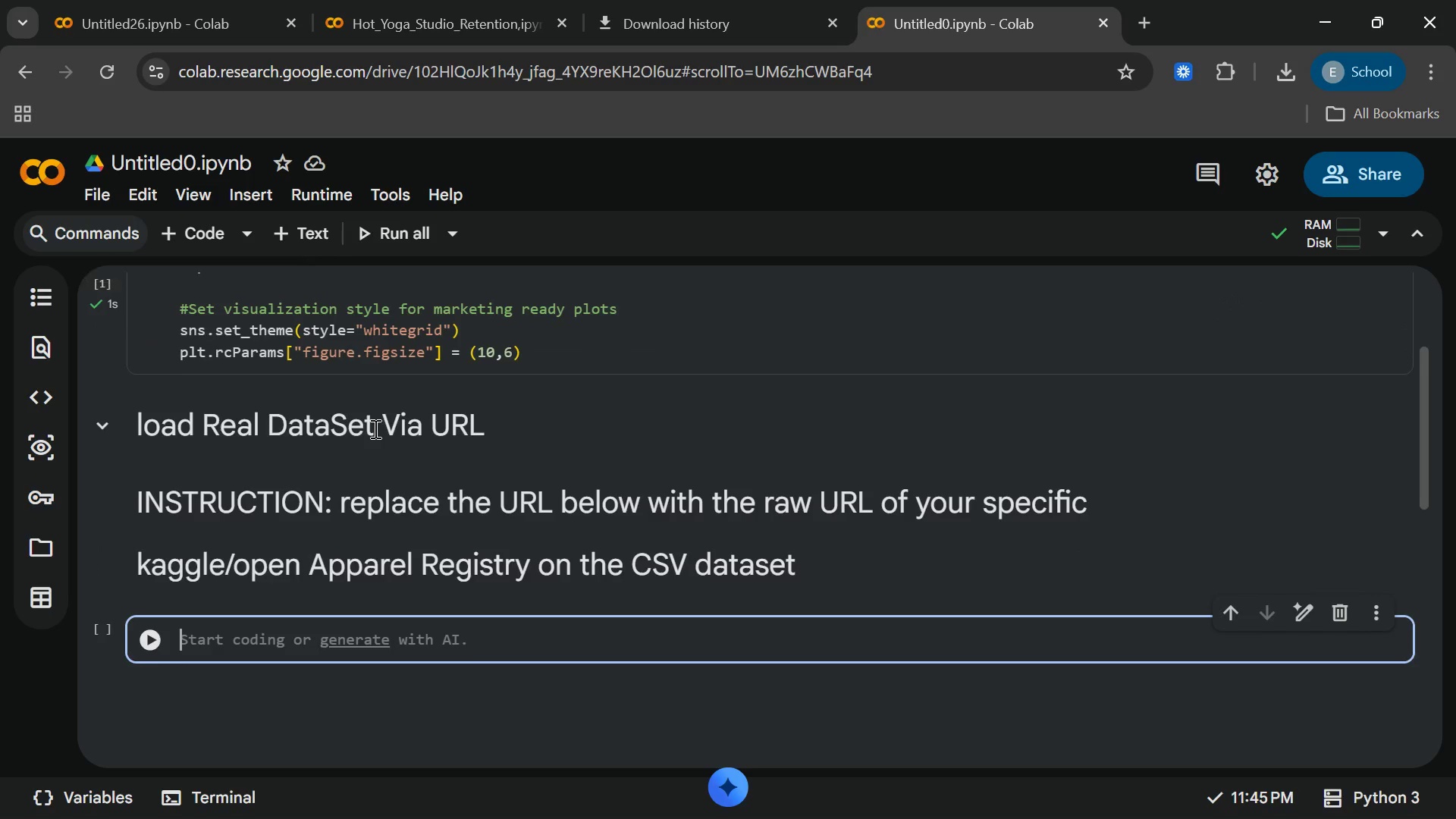 
type(dats)
key(Backspace)
type(aset_U)
 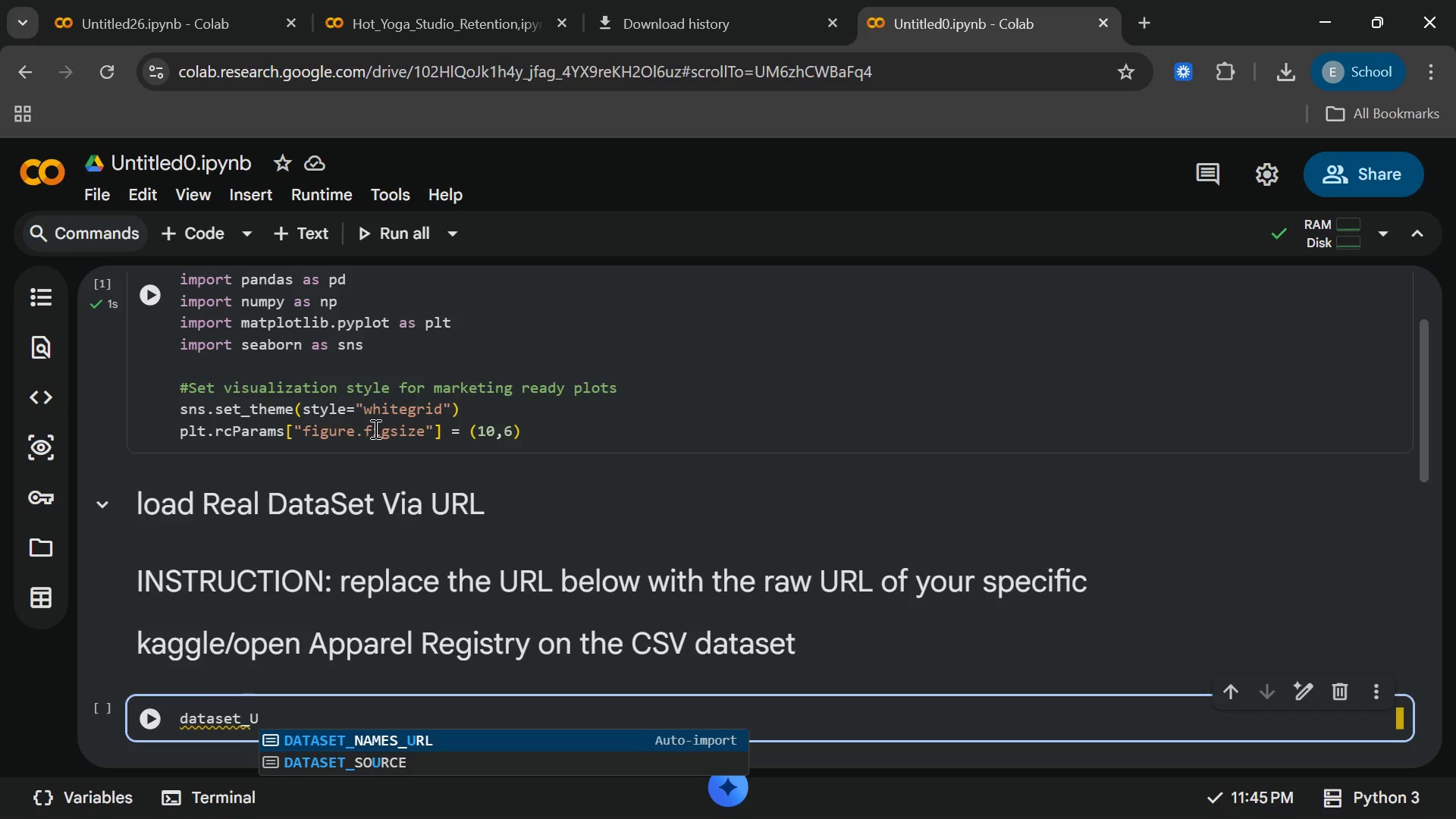 
wait(5.14)
 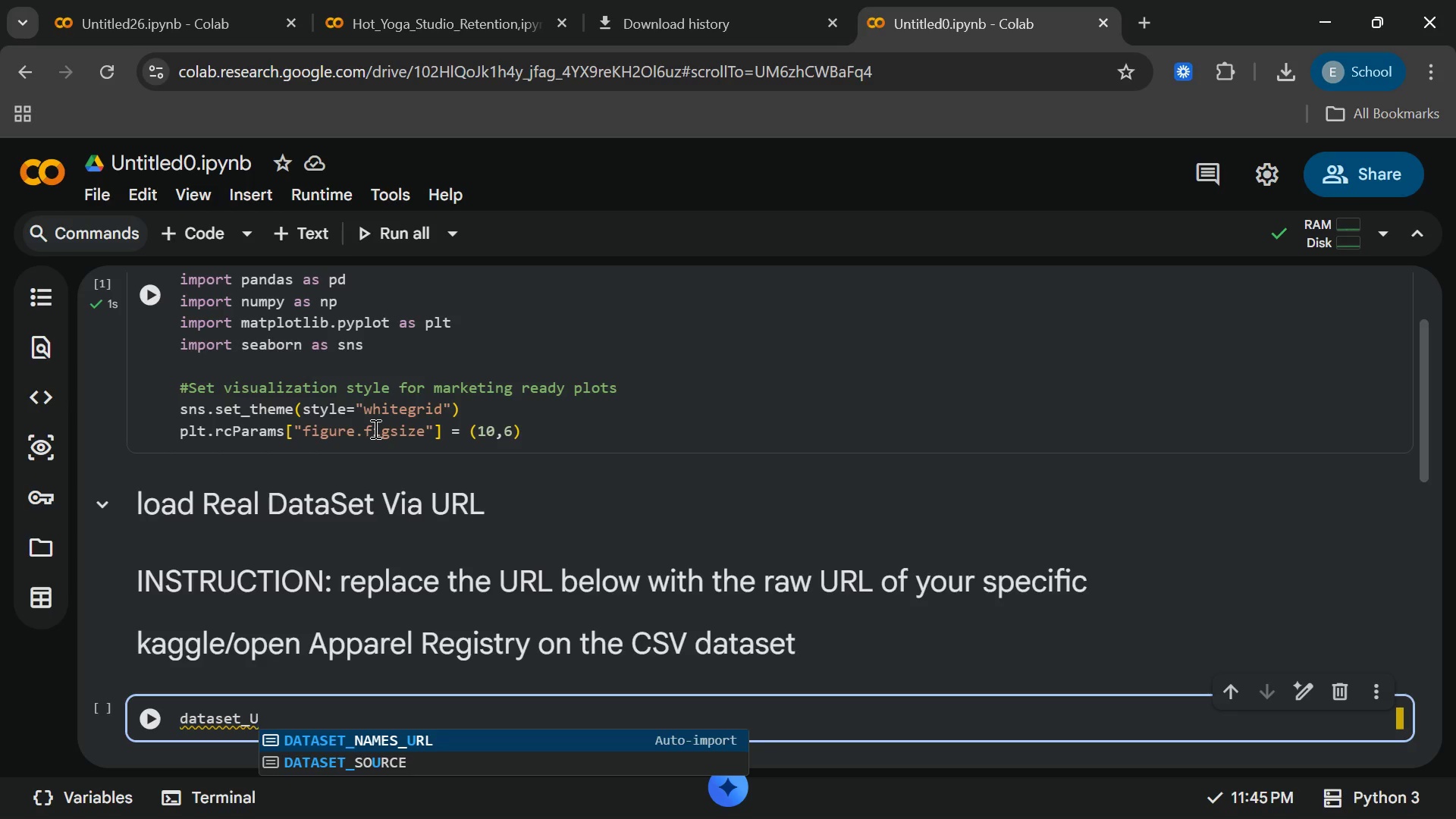 
key(Backspace)
type(url=)
 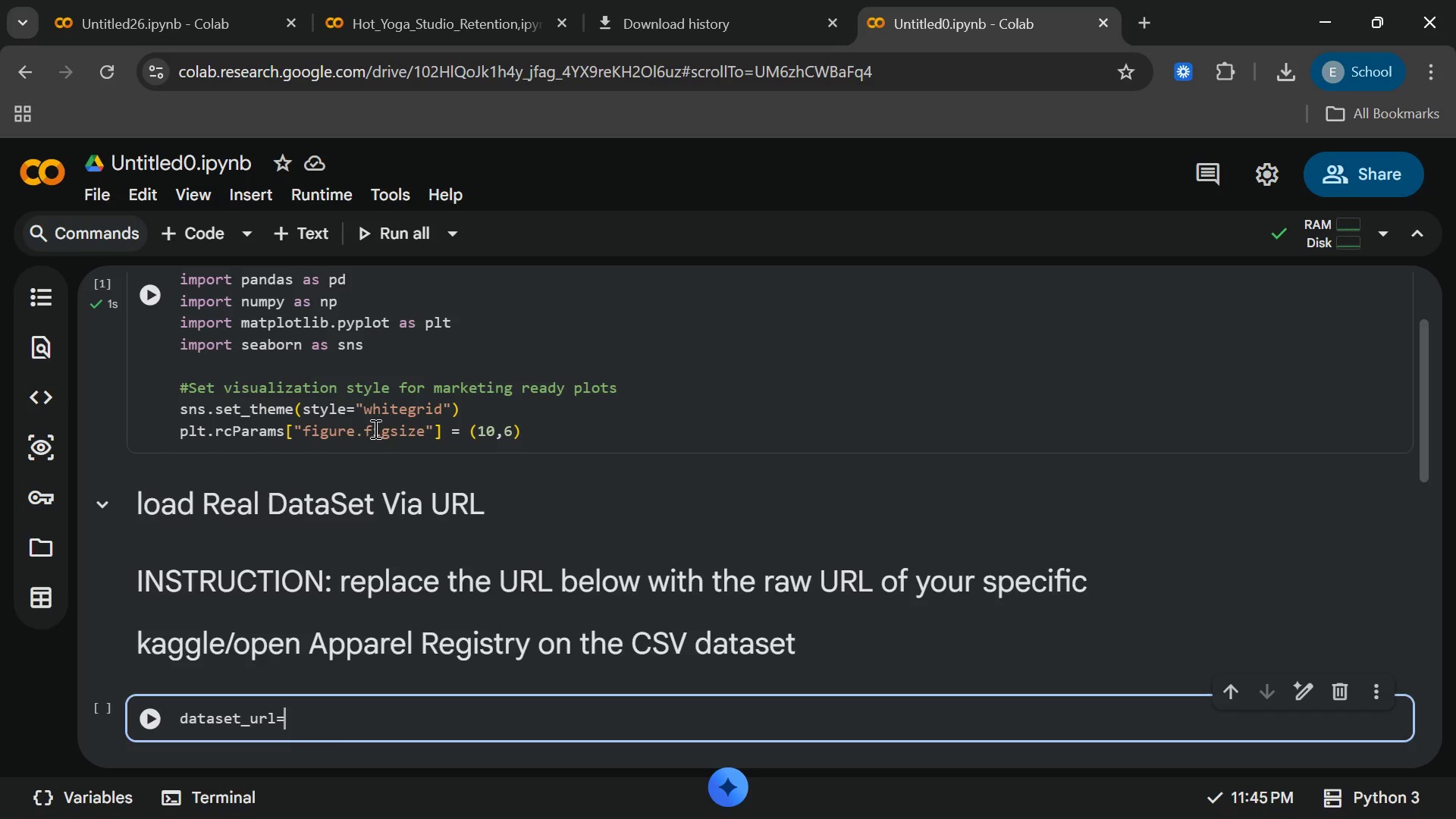 
key(ArrowLeft)
 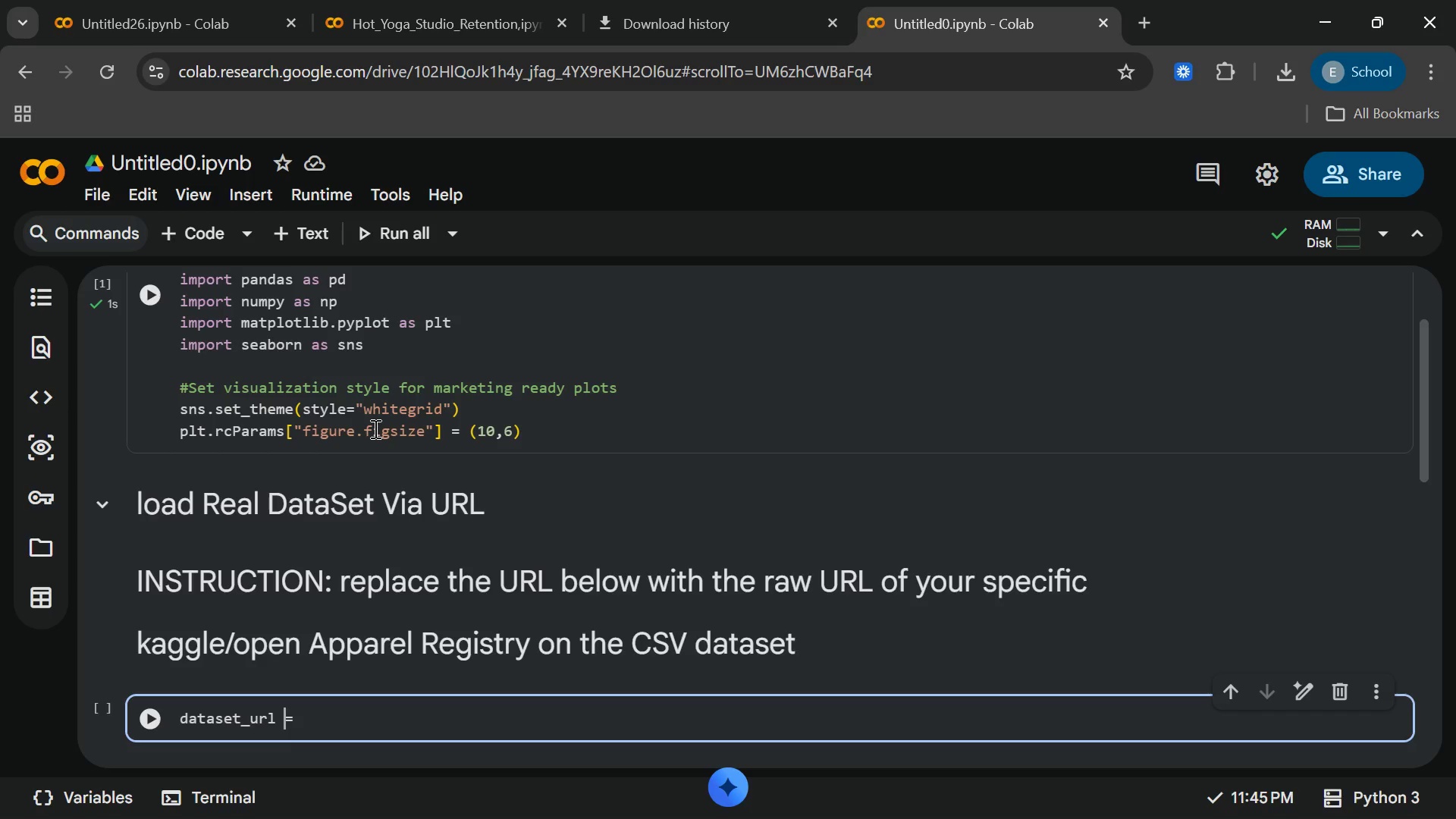 
key(Space)
 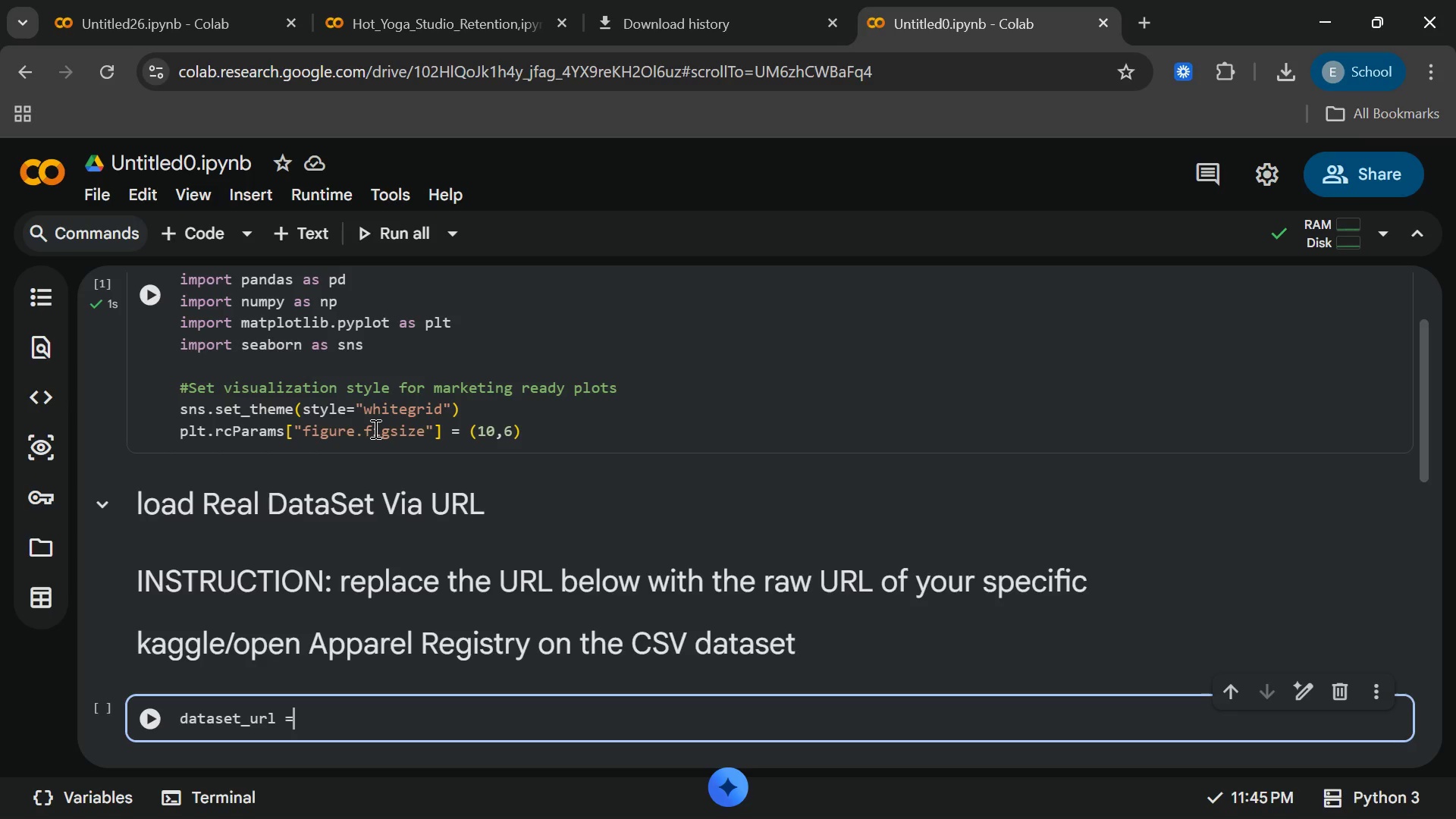 
key(ArrowRight)
 